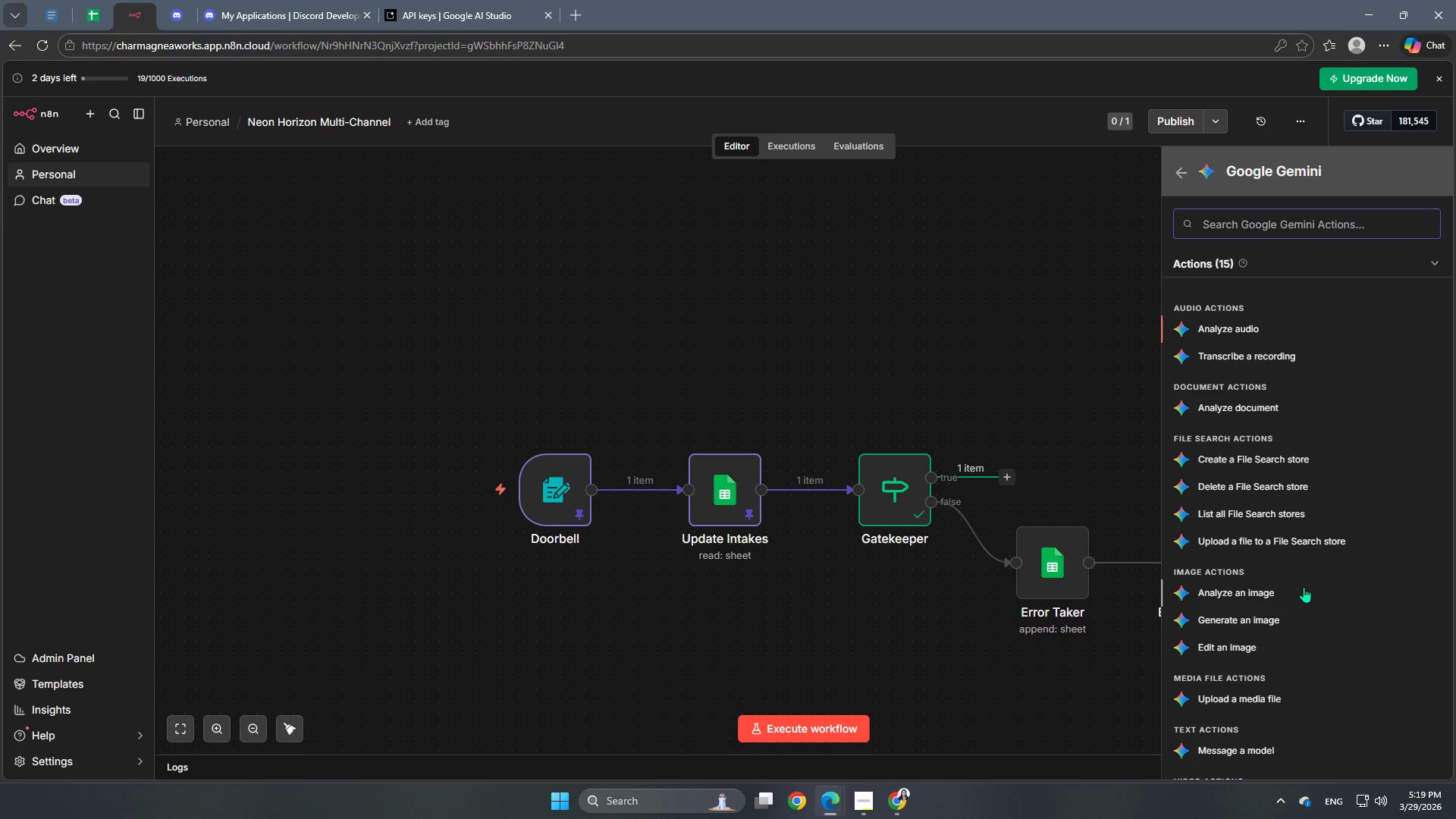 
wait(6.92)
 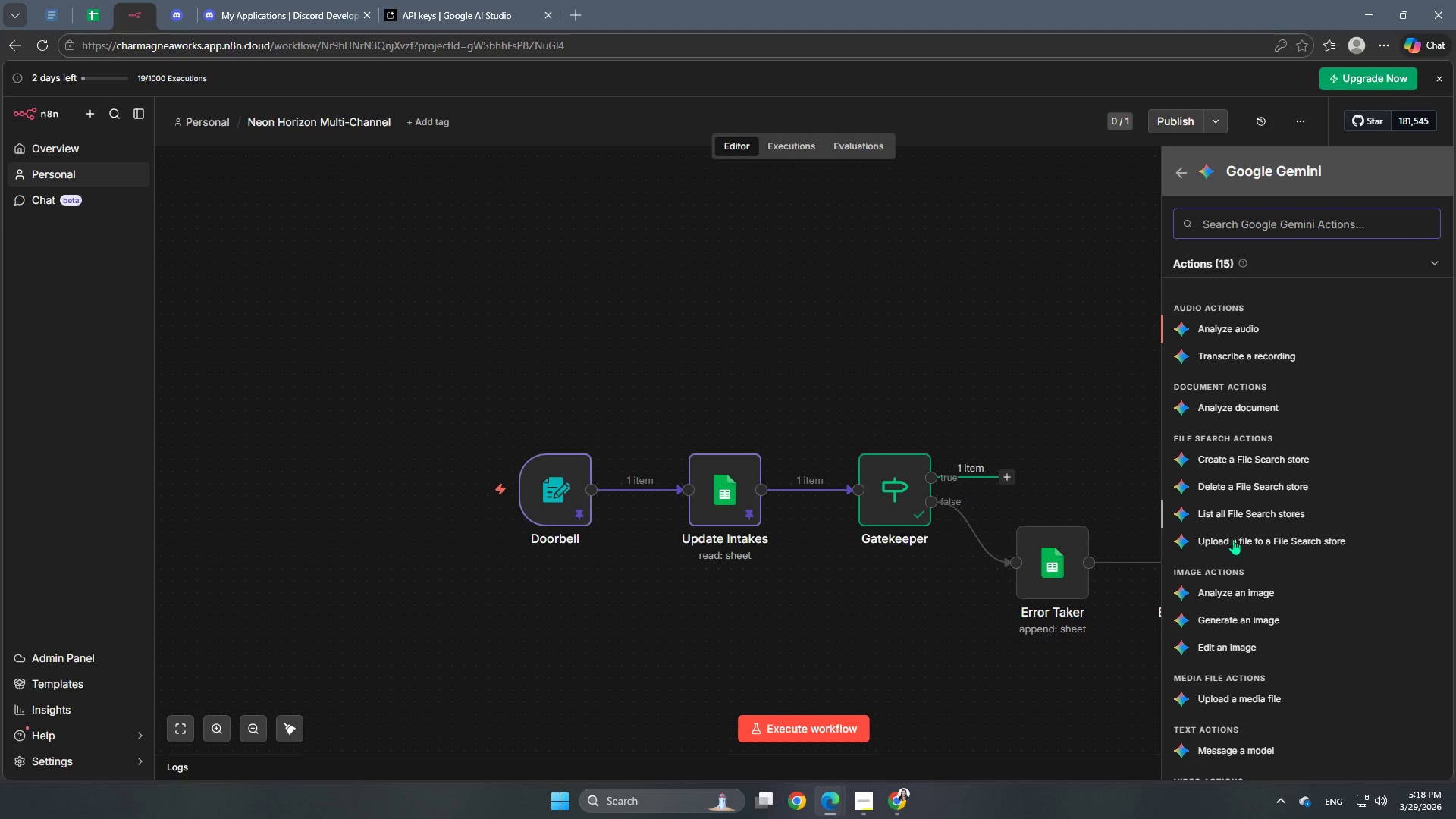 
scroll: coordinate [1296, 453], scroll_direction: down, amount: 3.0
 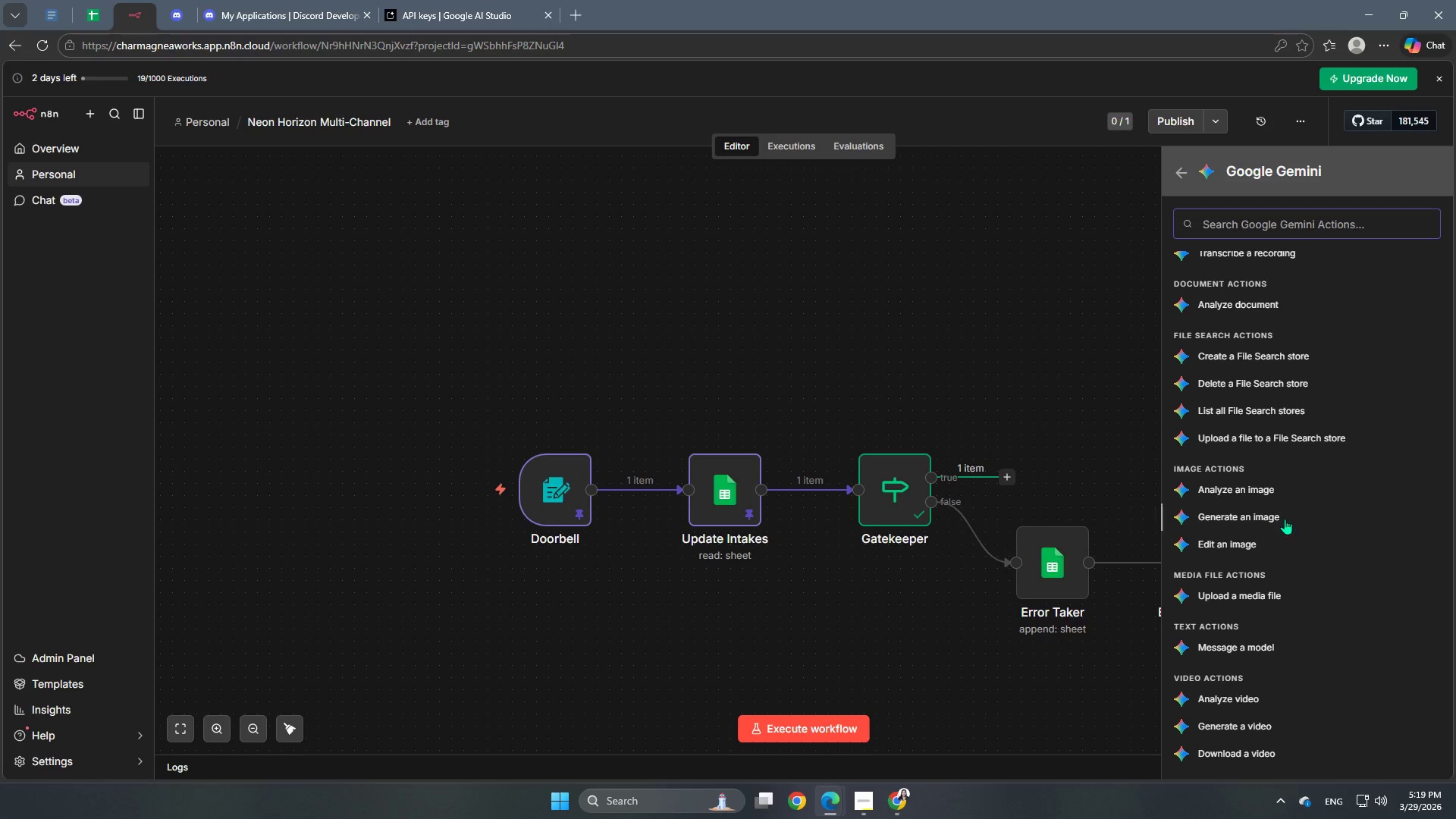 
wait(5.74)
 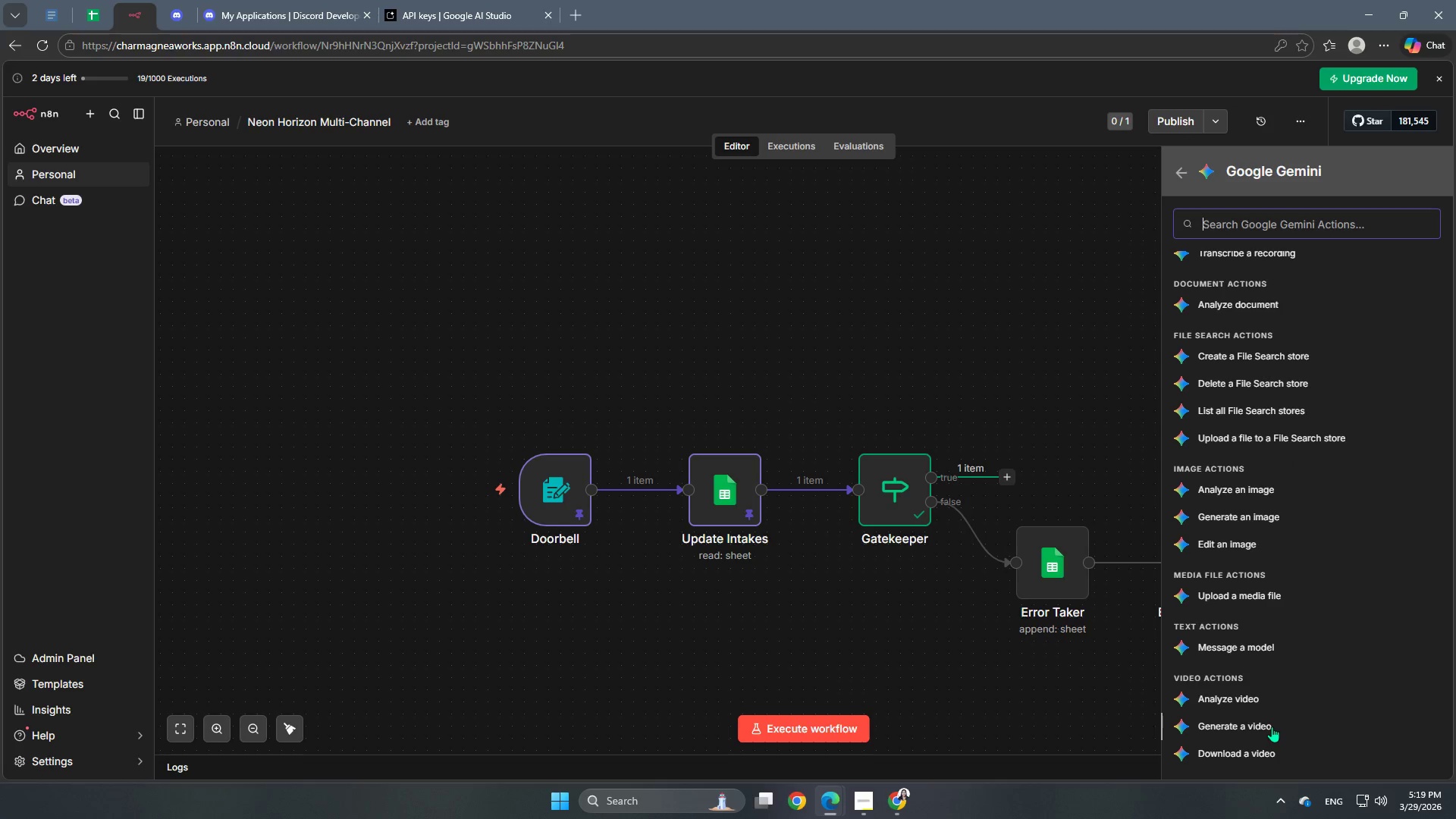 
scroll: coordinate [1271, 528], scroll_direction: up, amount: 4.0
 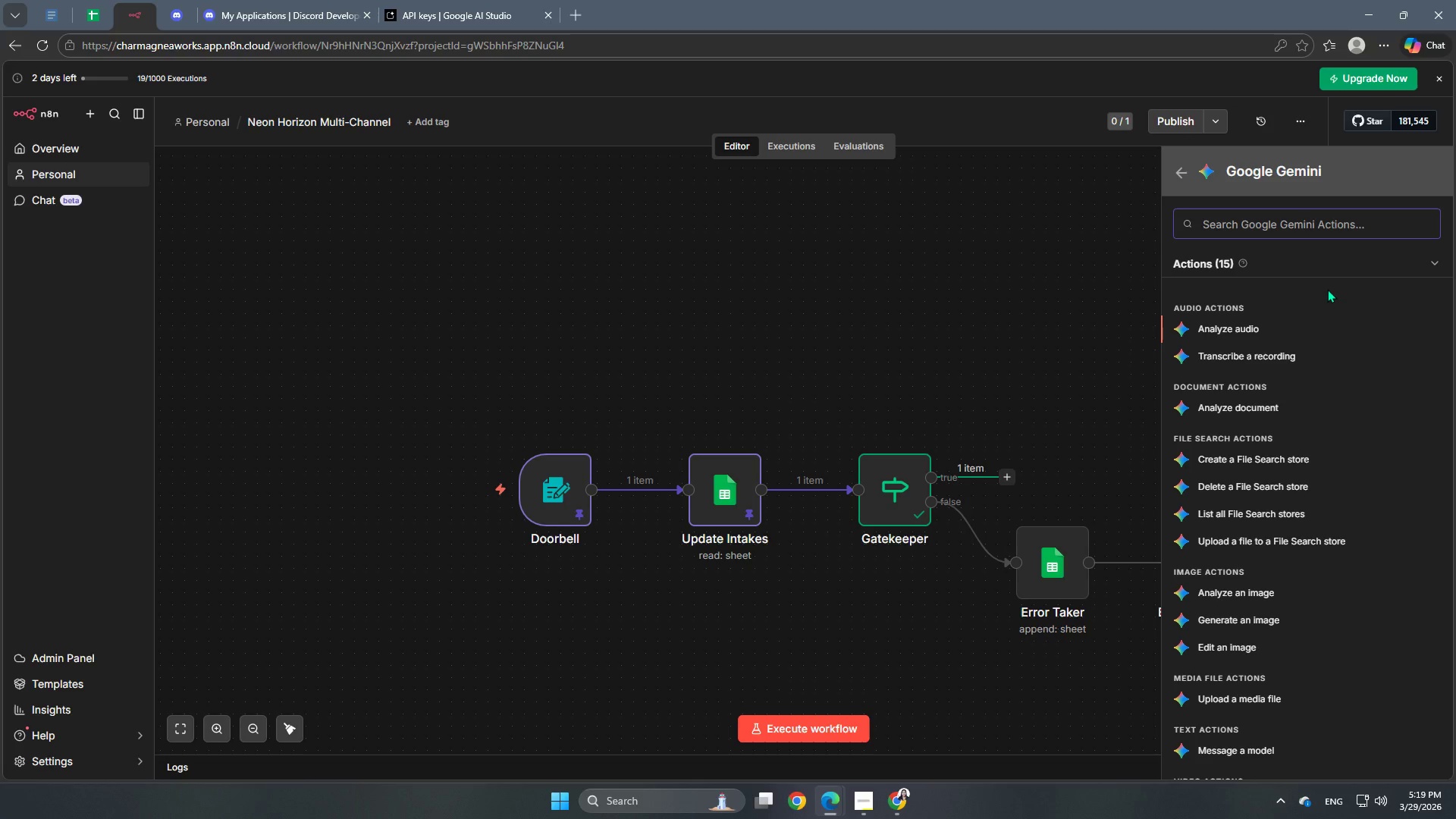 
scroll: coordinate [1327, 289], scroll_direction: down, amount: 4.0
 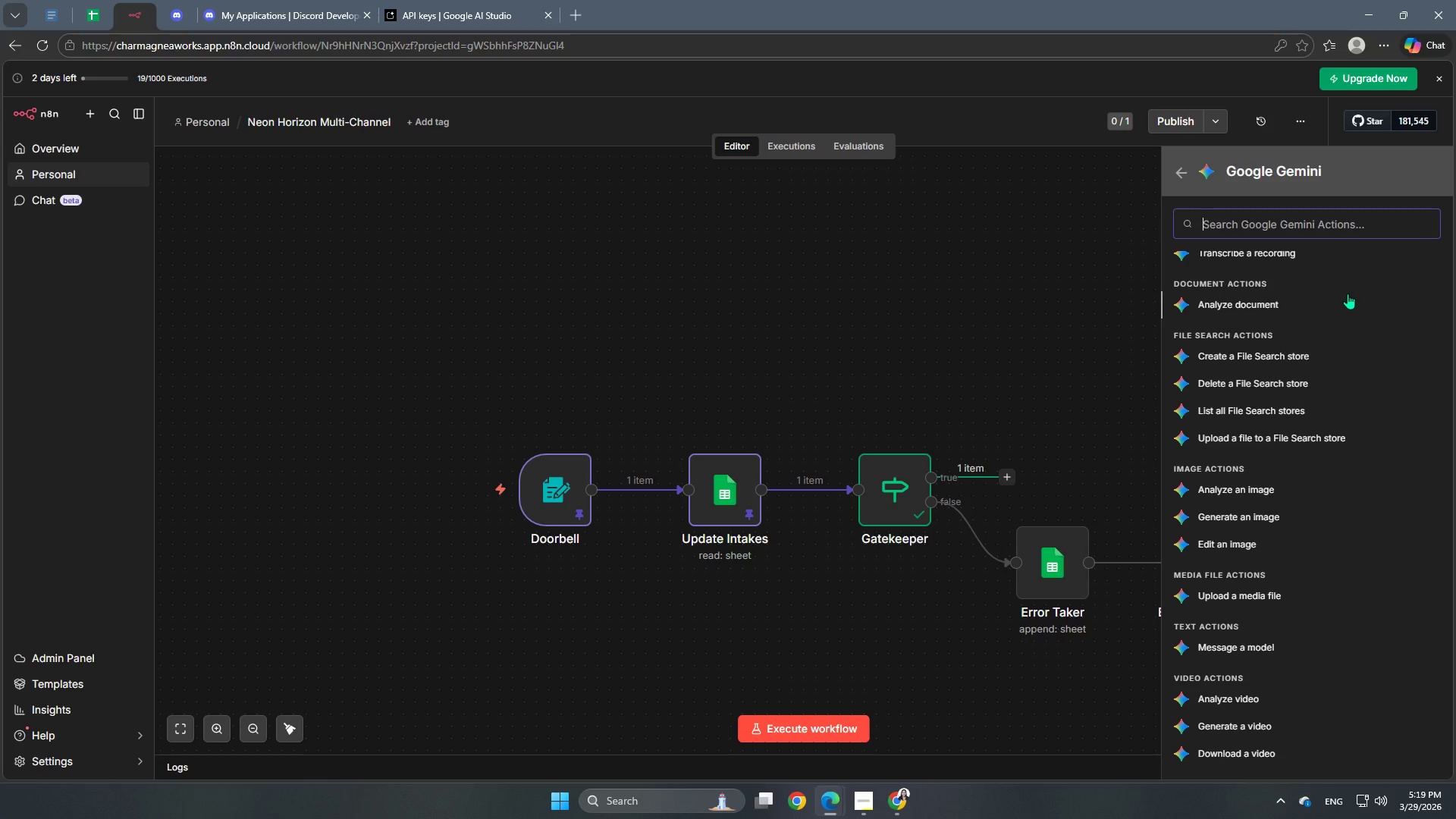 
wait(8.54)
 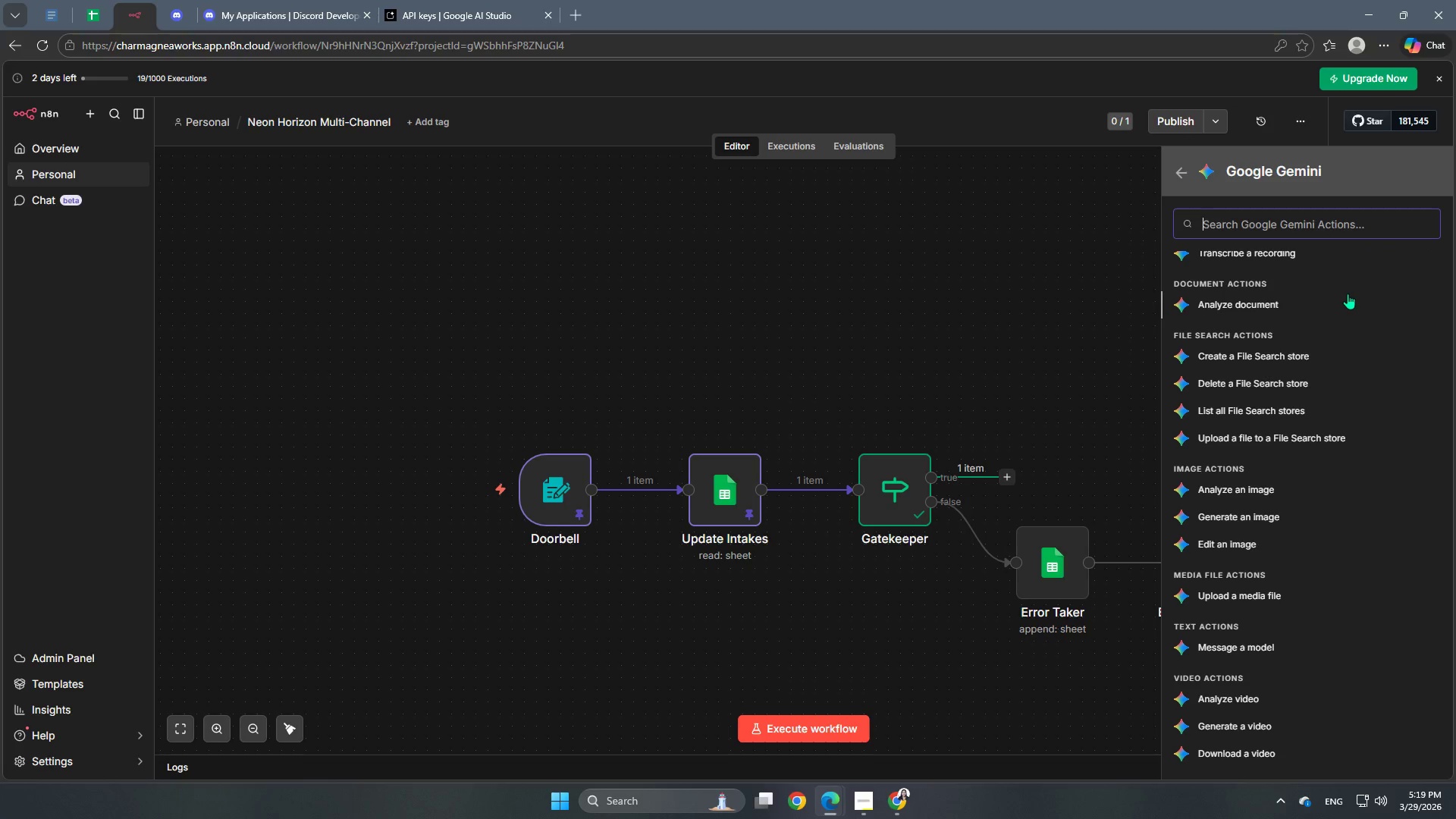 
scroll: coordinate [1338, 464], scroll_direction: down, amount: 3.0
 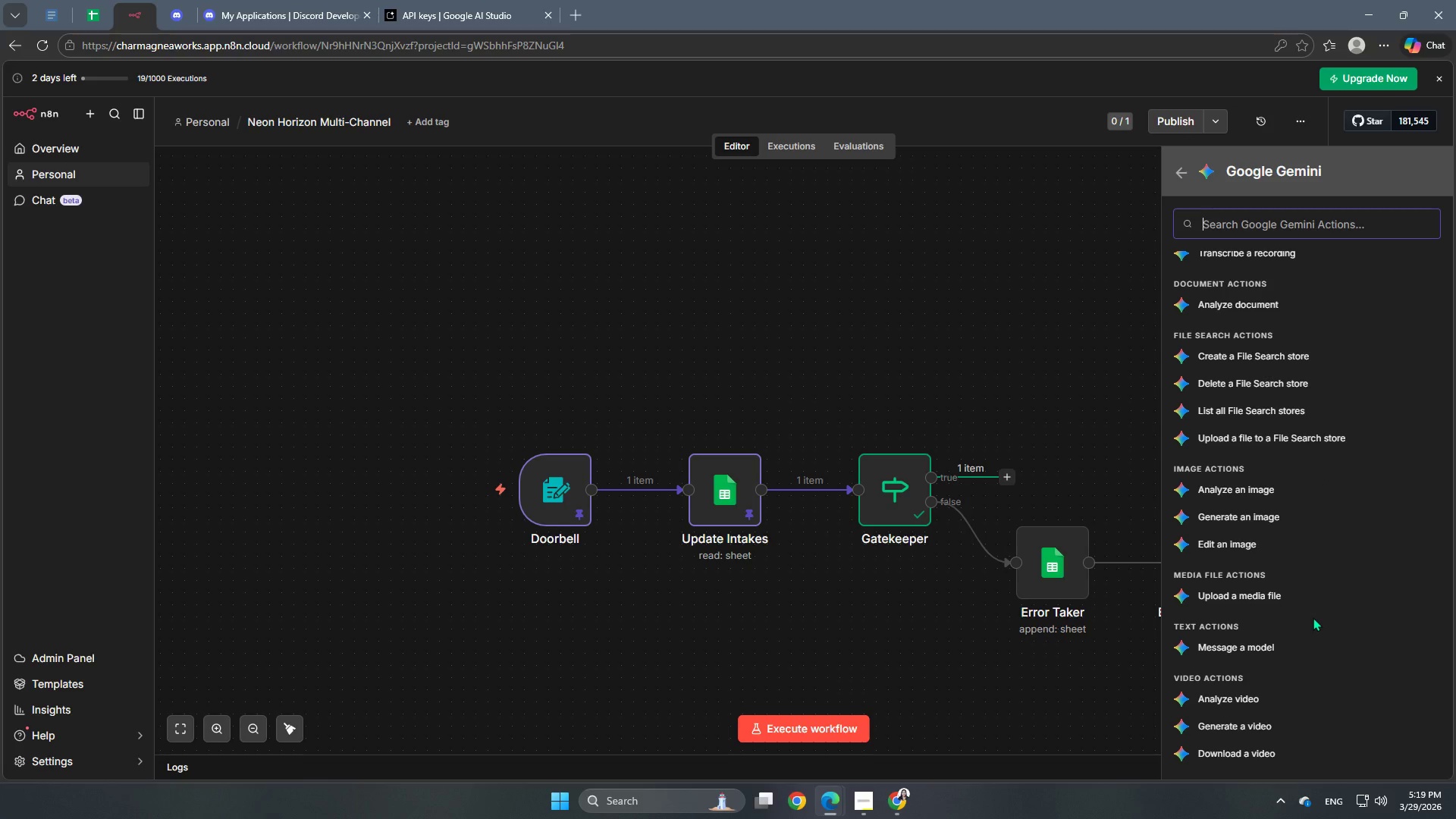 
scroll: coordinate [1313, 617], scroll_direction: up, amount: 2.0
 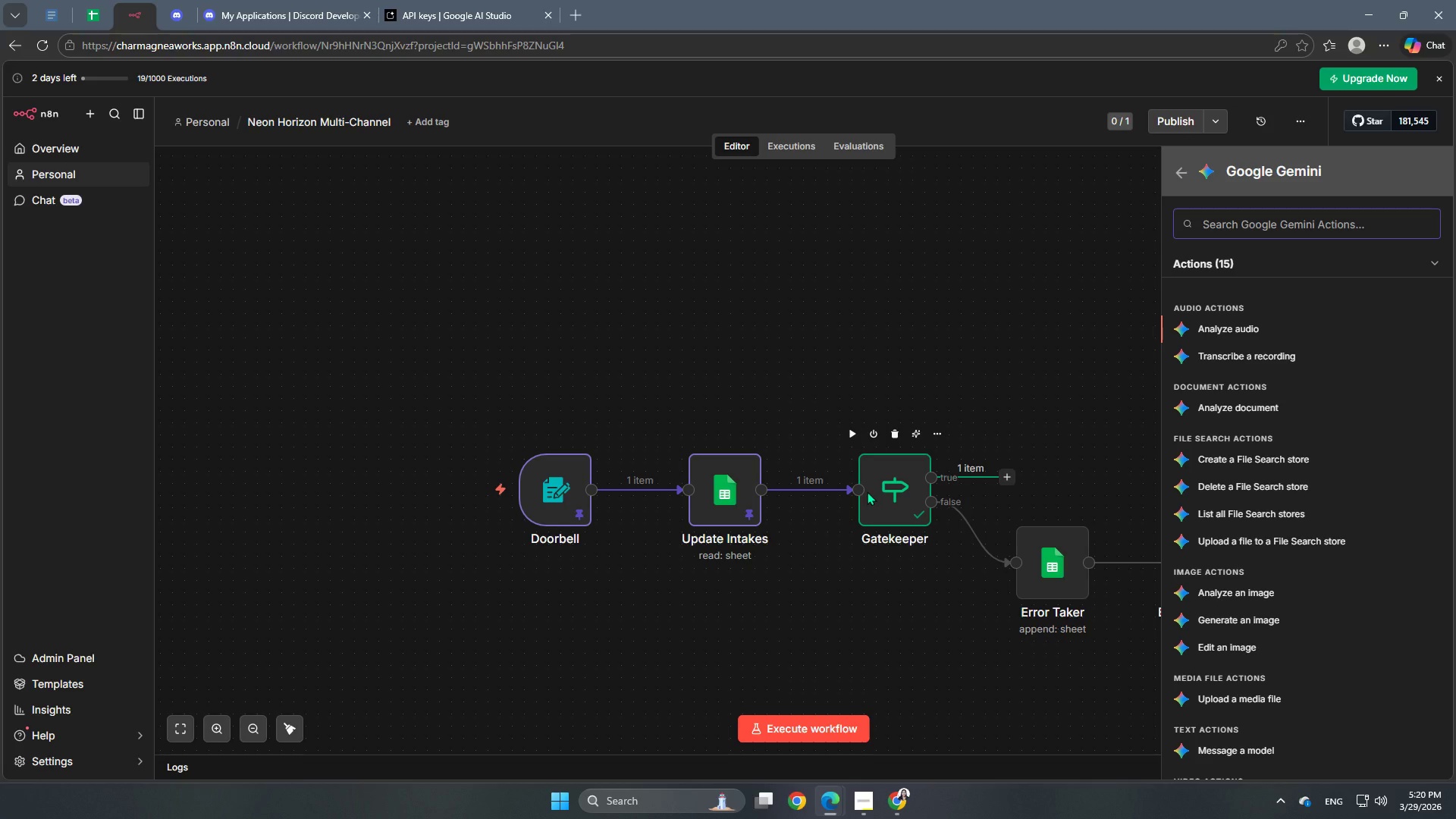 
wait(47.35)
 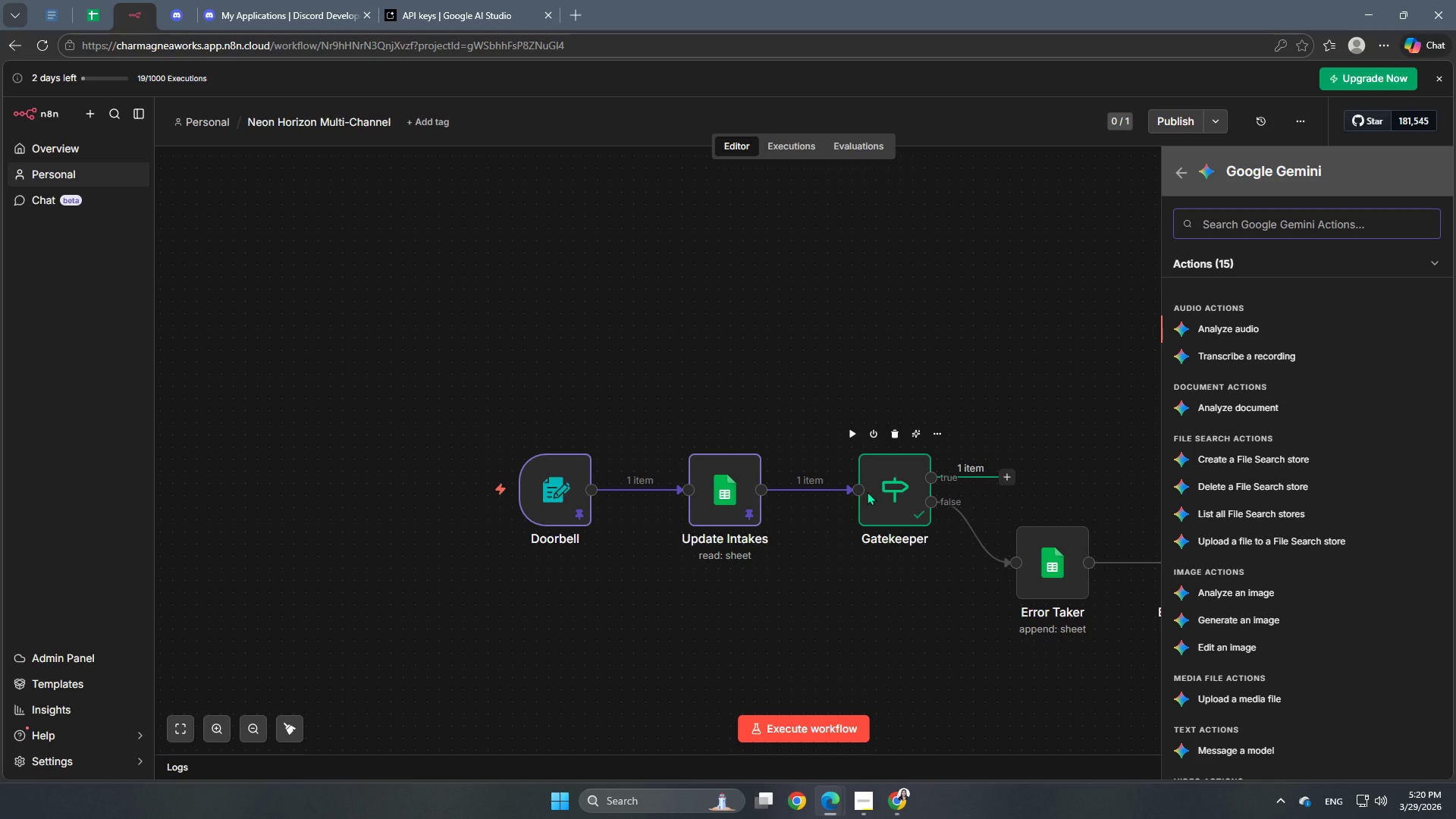 
left_click([1175, 178])
 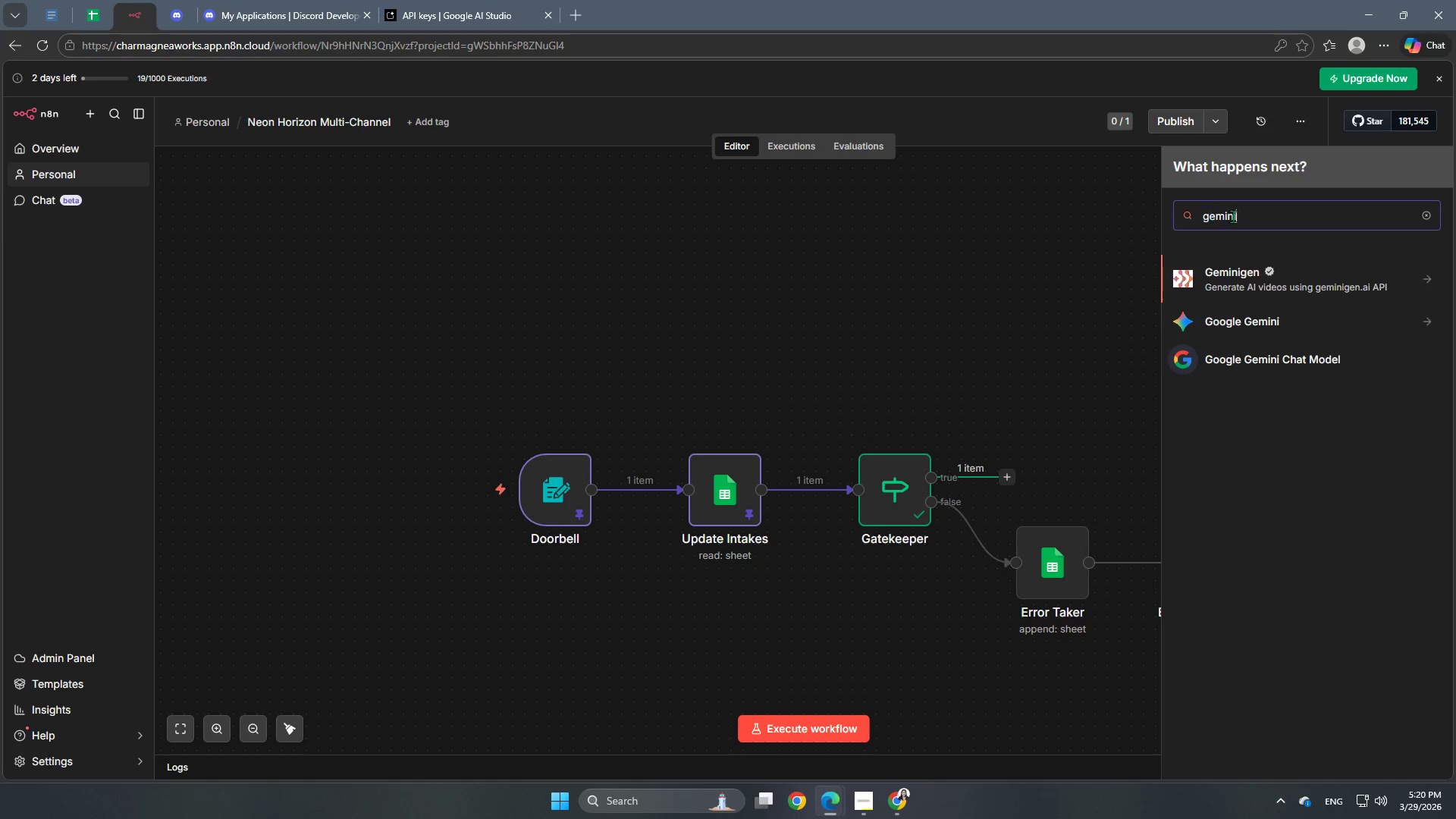 
left_click_drag(start_coordinate=[1270, 219], to_coordinate=[1079, 223])
 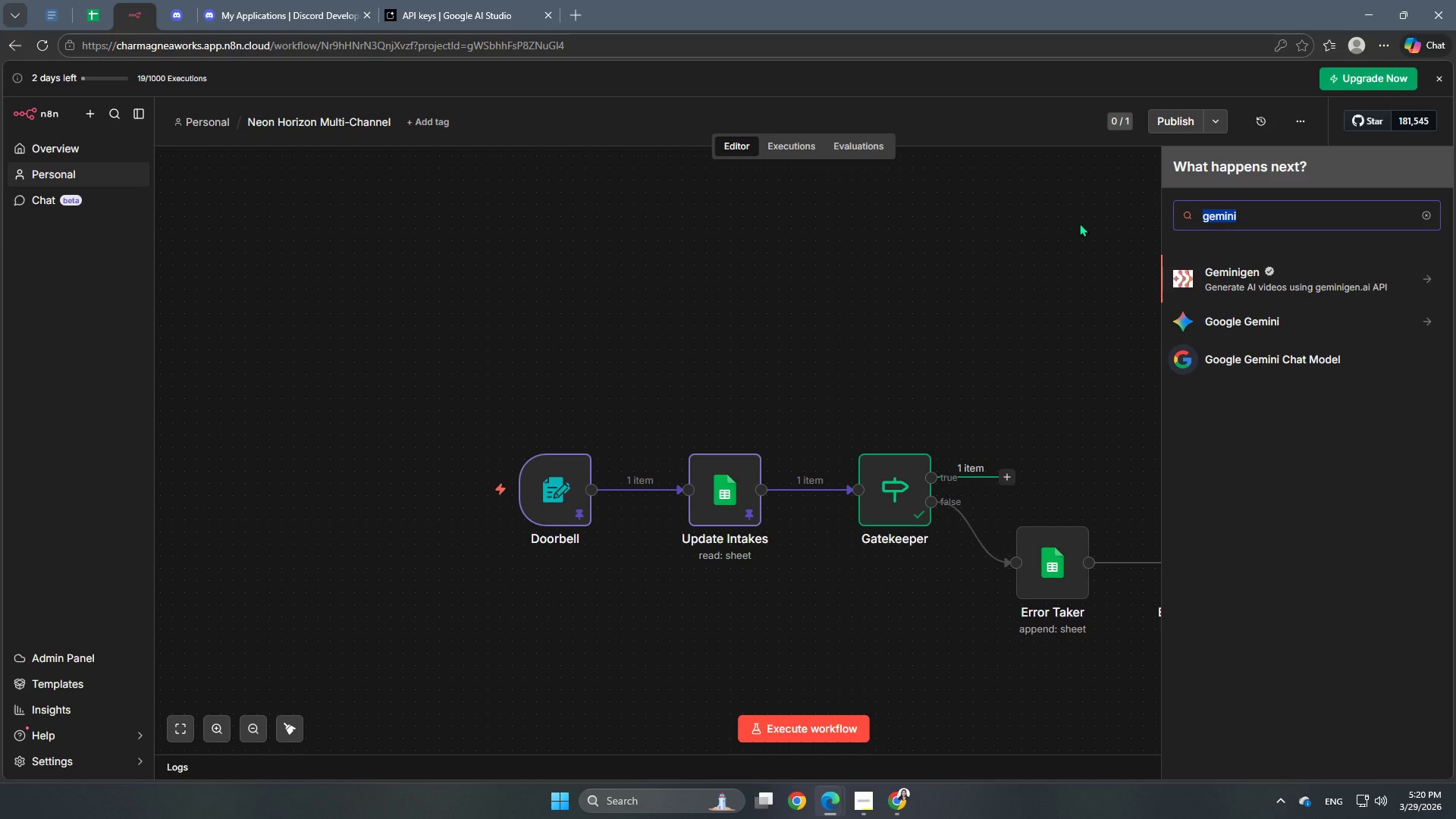 
type(ai stu)
key(Backspace)
key(Backspace)
key(Backspace)
key(Backspace)
key(Backspace)
key(Backspace)
key(Backspace)
key(Backspace)
key(Backspace)
key(Backspace)
type(google gem)
 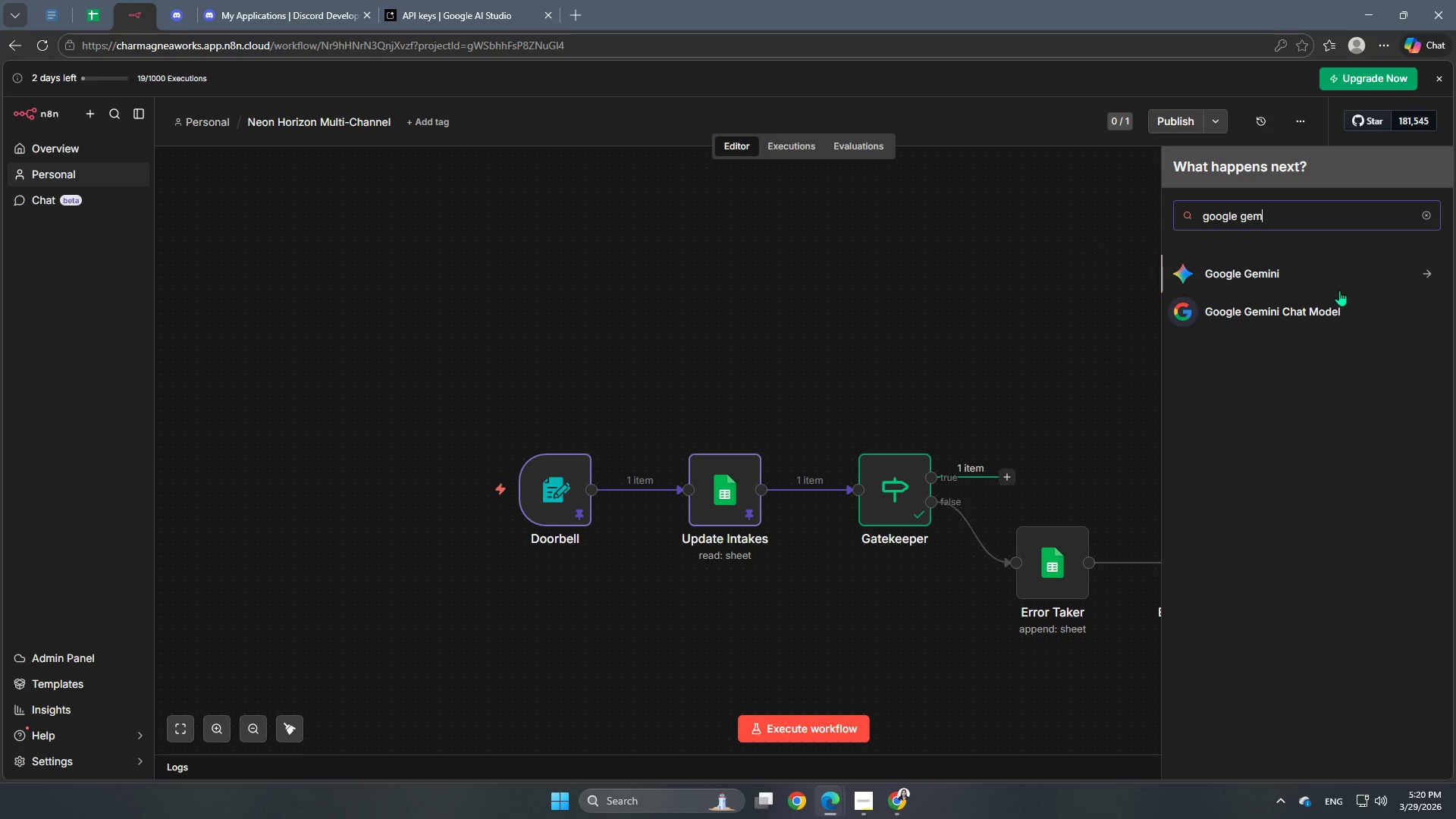 
left_click([1301, 265])
 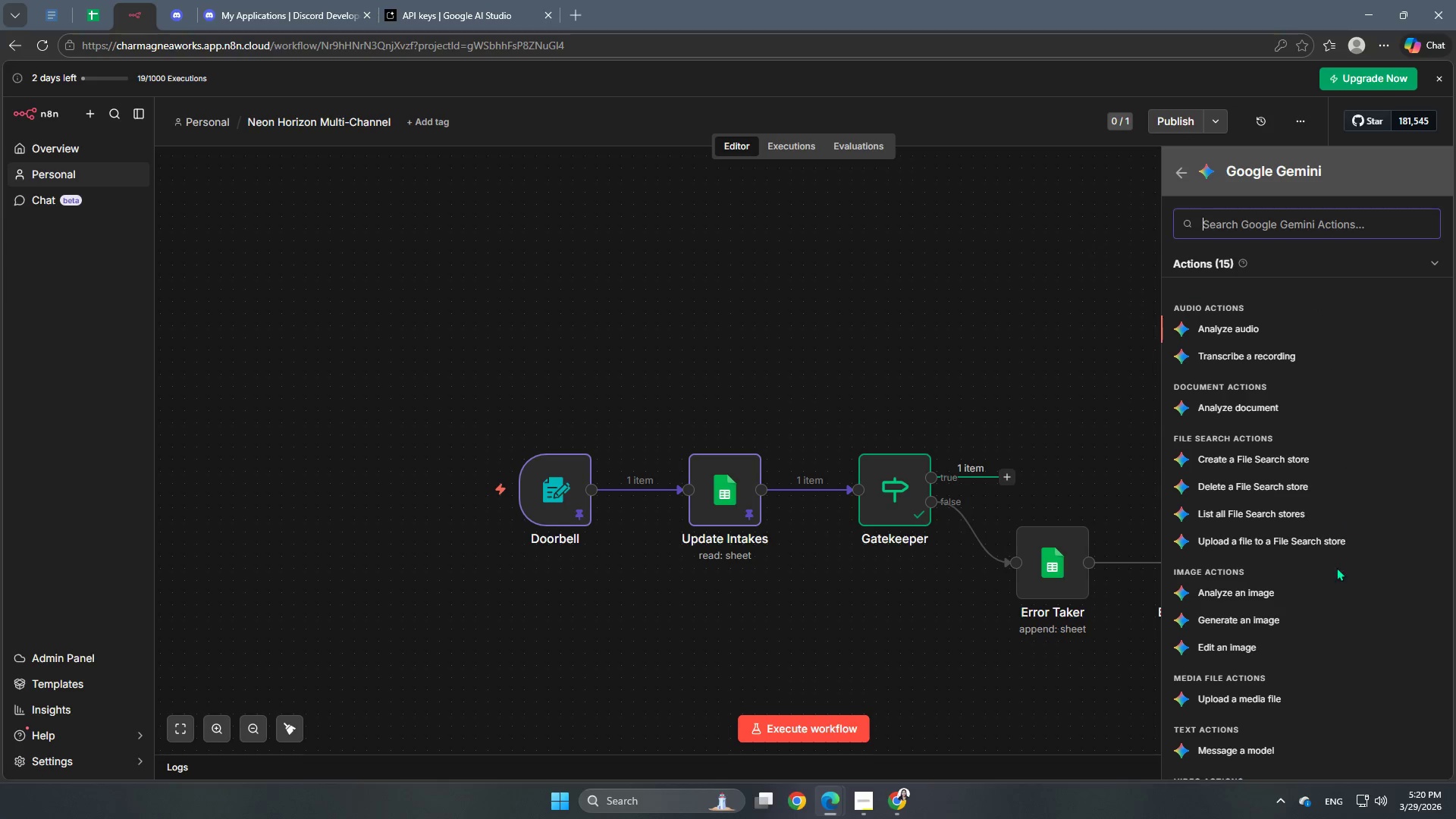 
scroll: coordinate [1319, 597], scroll_direction: down, amount: 5.0
 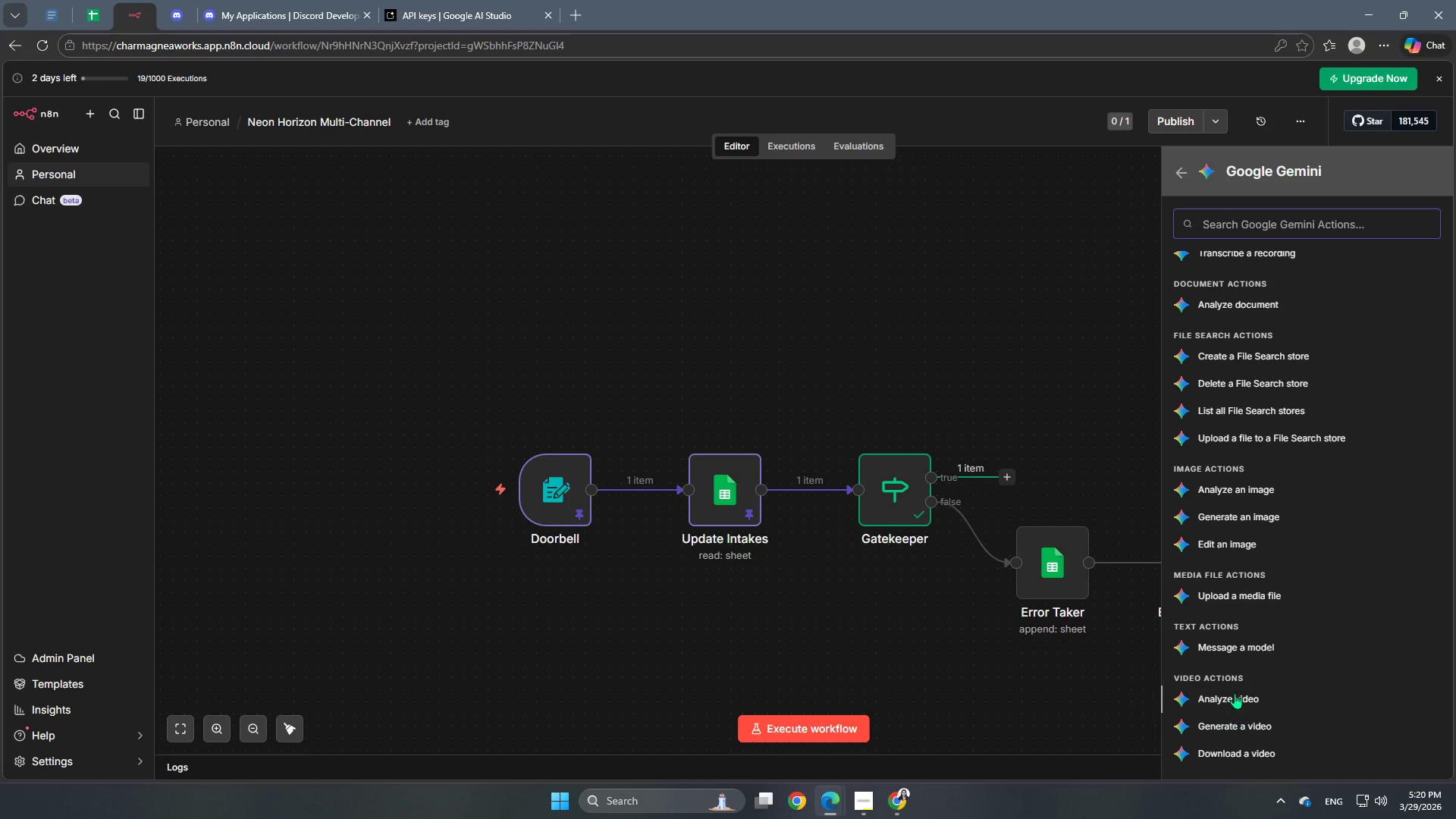 
left_click([1235, 648])
 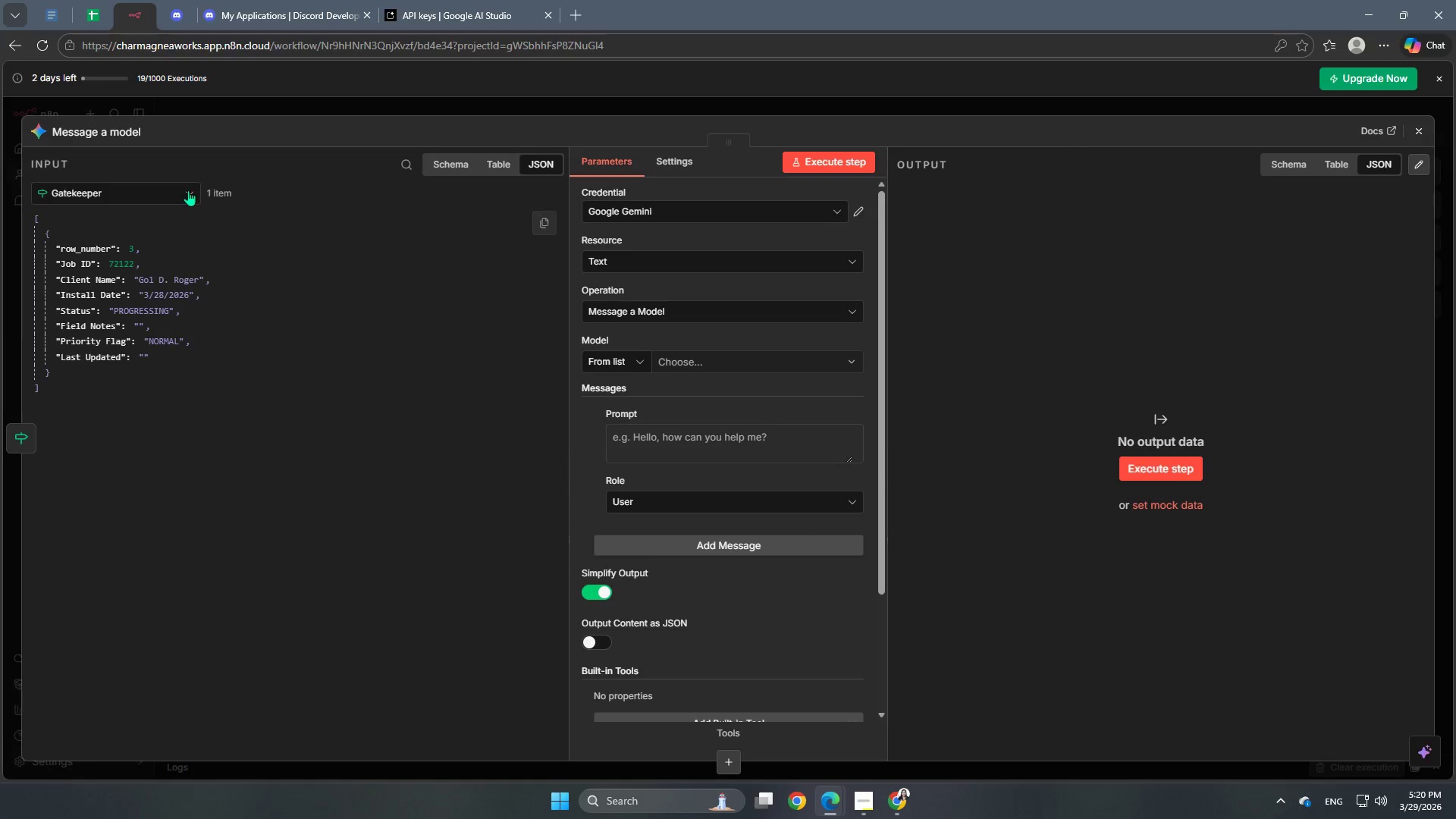 
left_click([126, 138])
 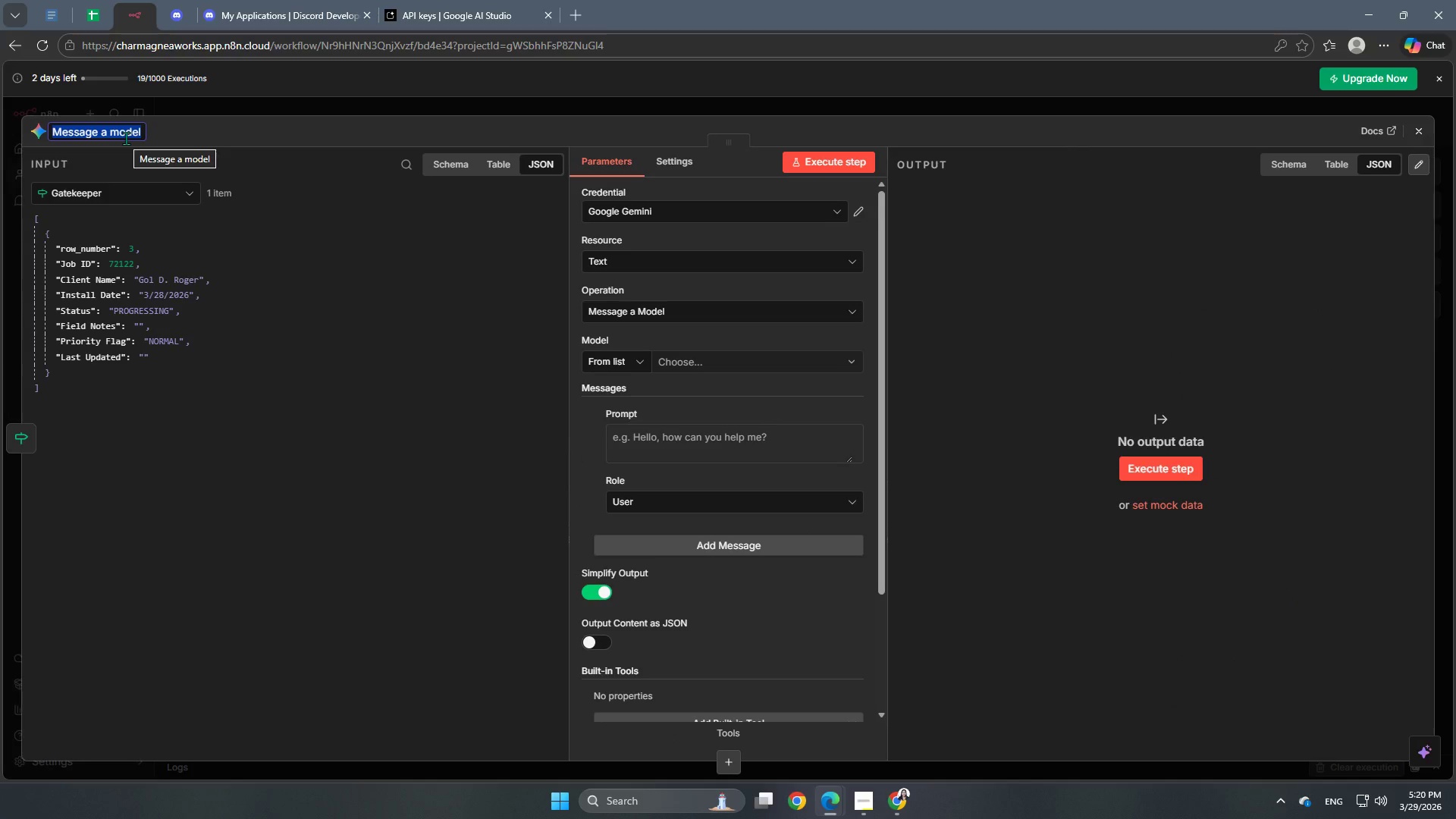 
type(Summarizer)
 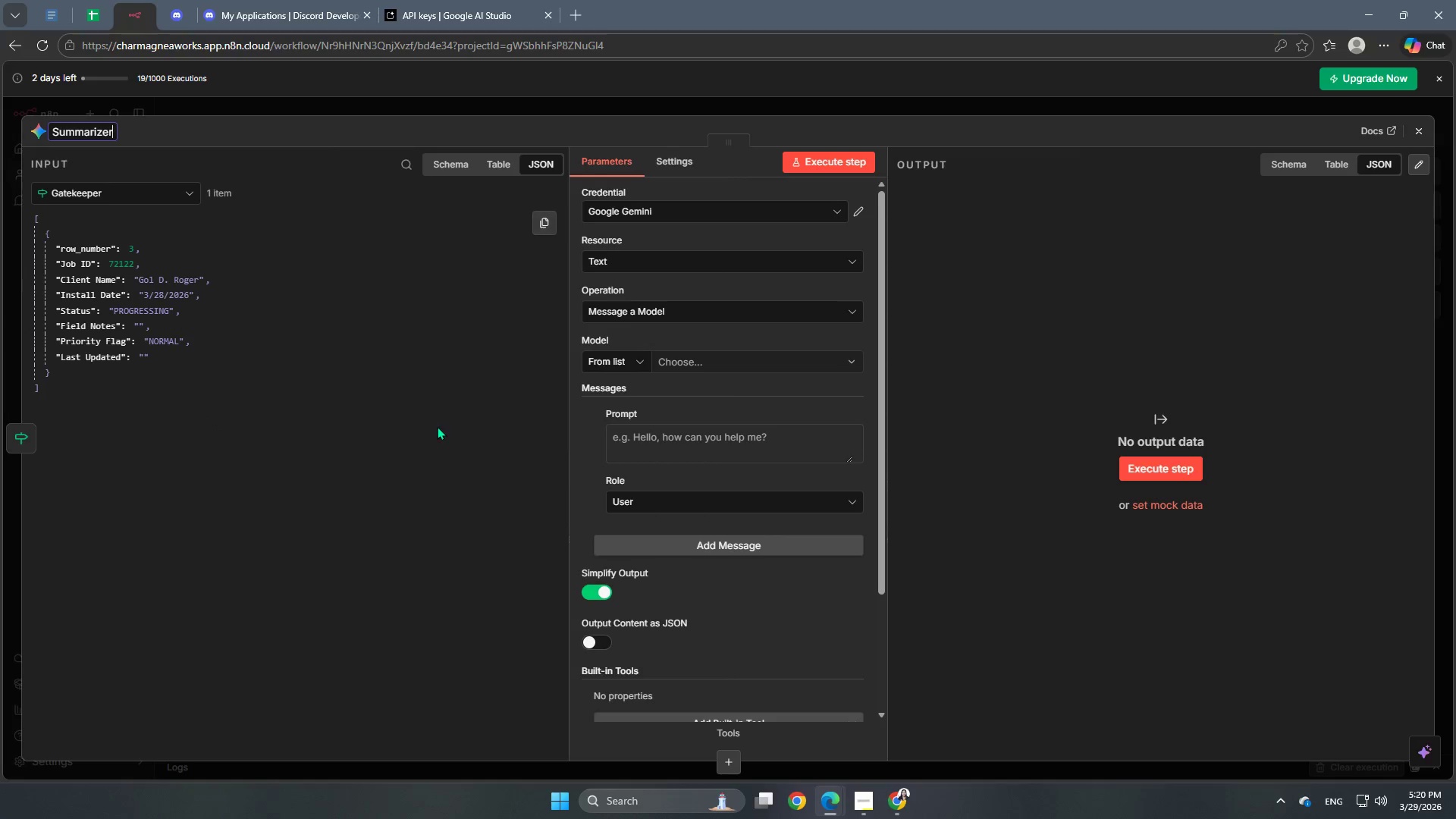 
left_click([437, 426])
 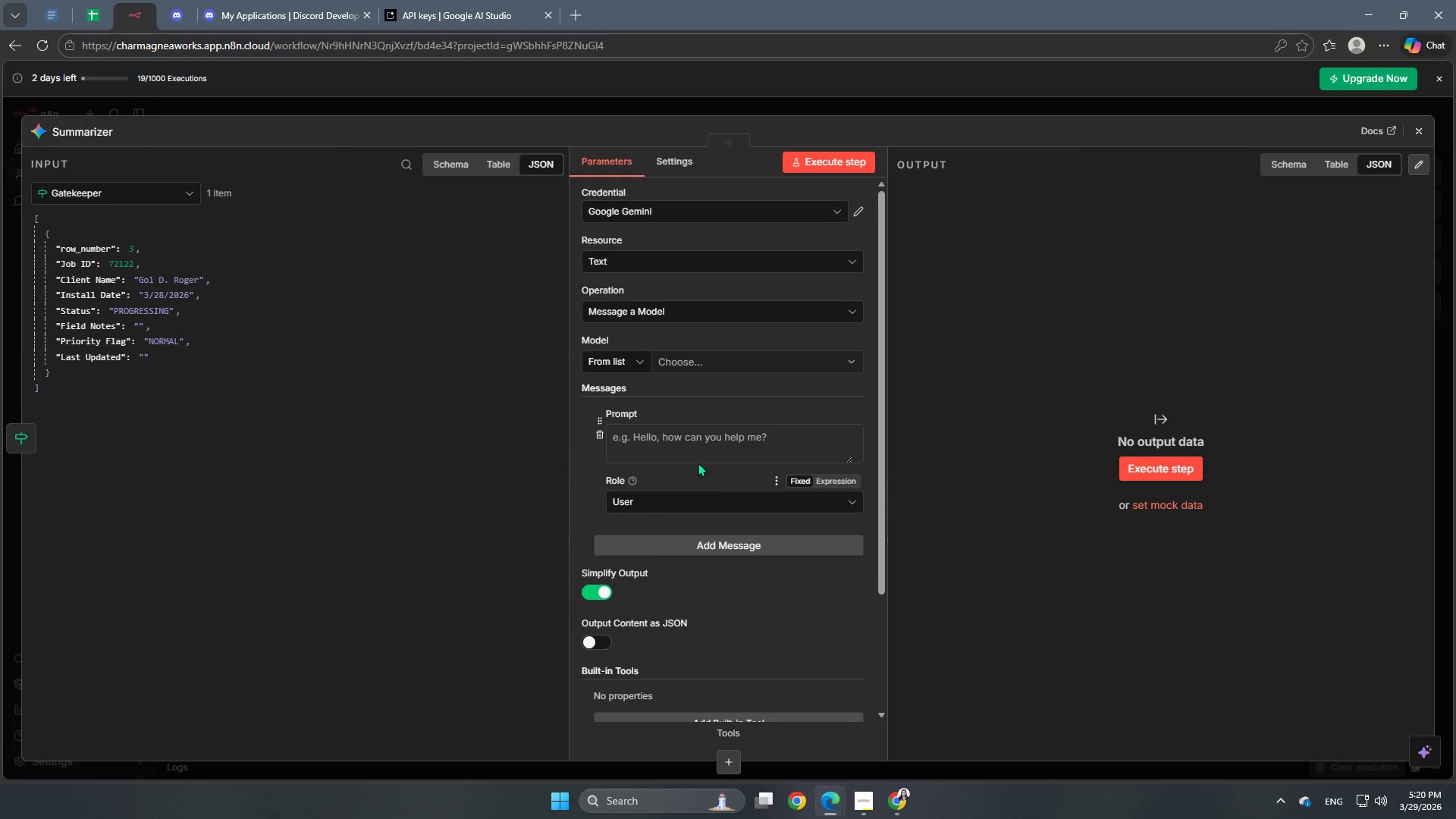 
left_click([708, 208])
 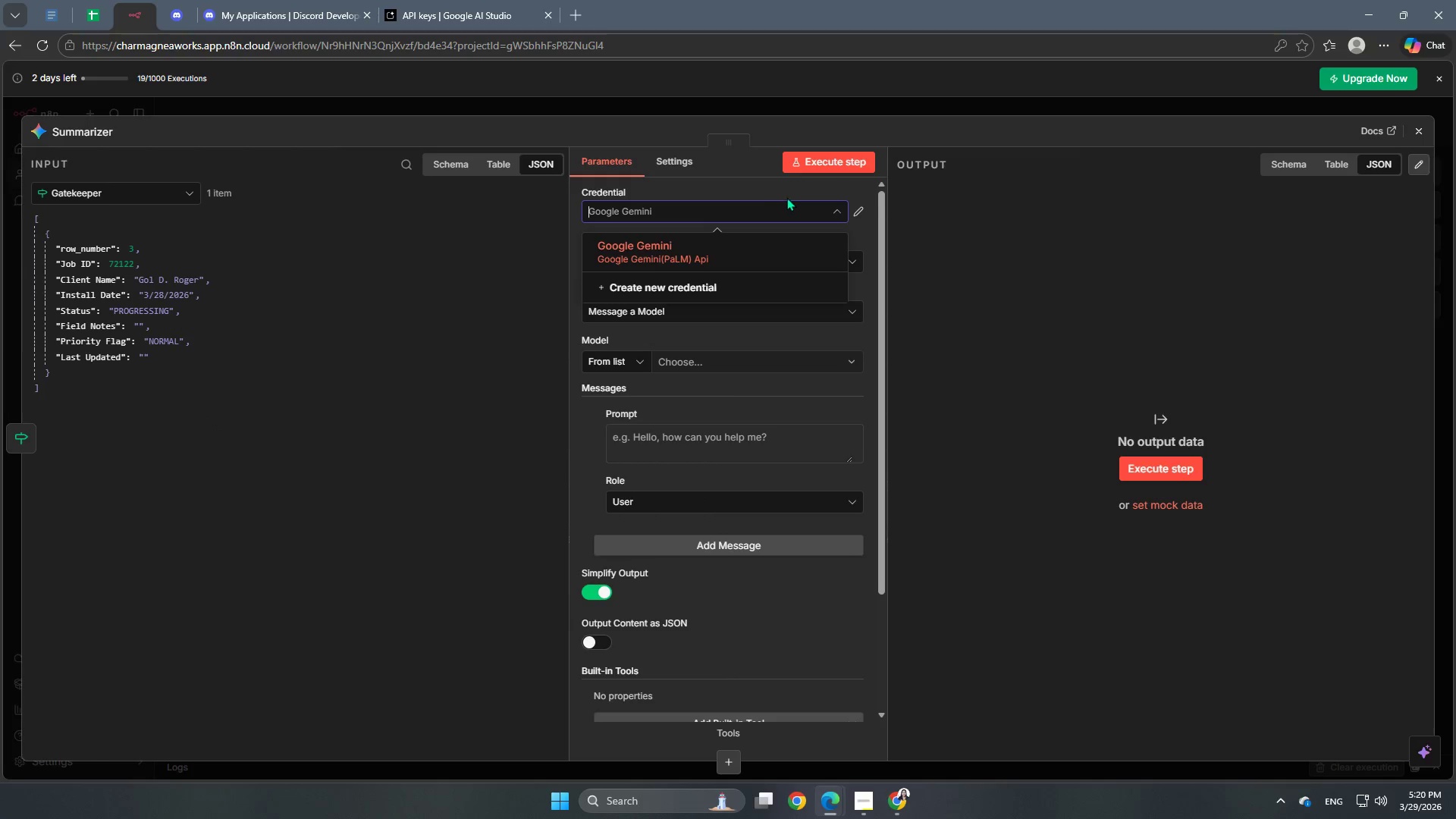 
left_click([790, 193])
 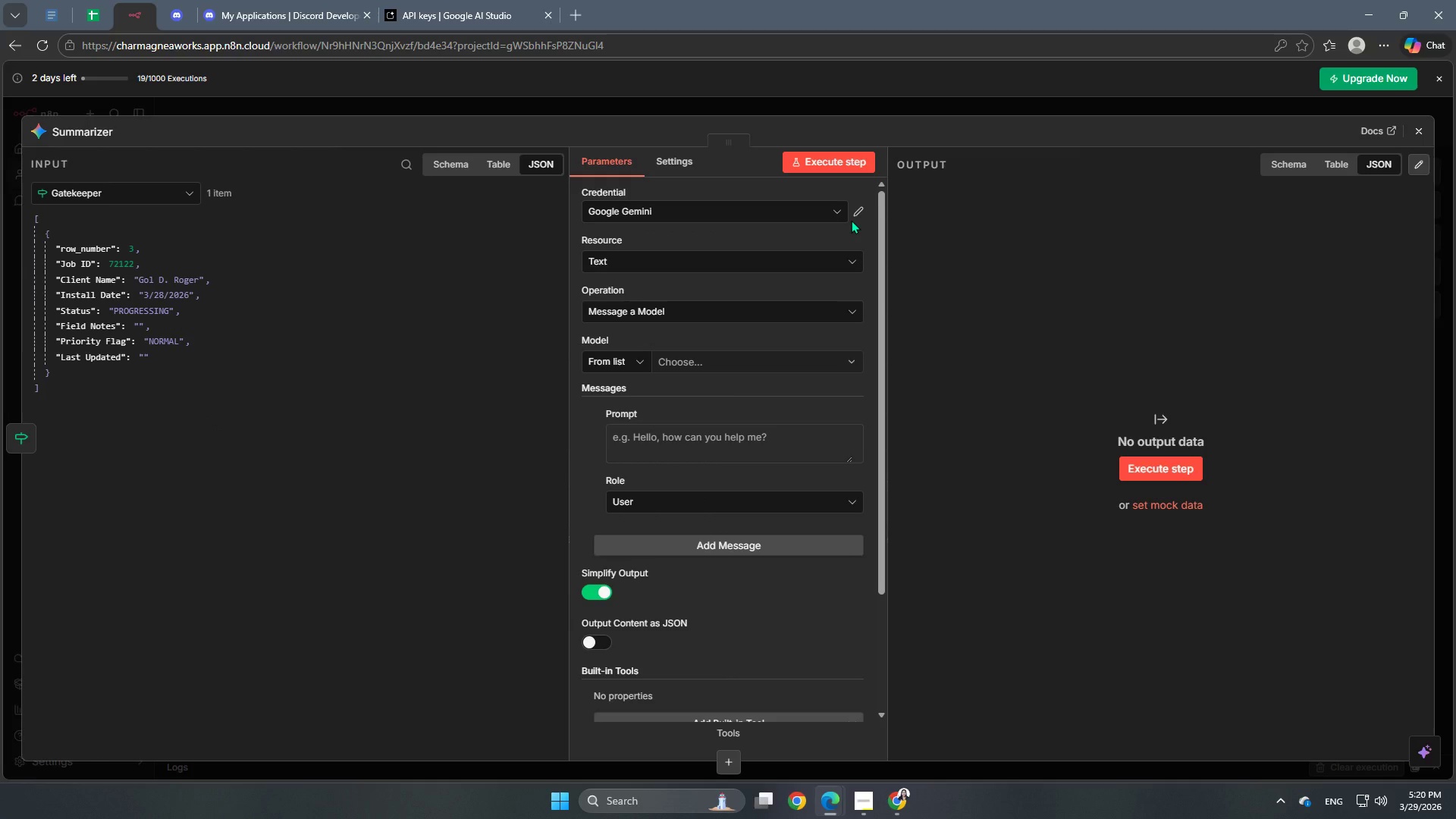 
left_click([851, 220])
 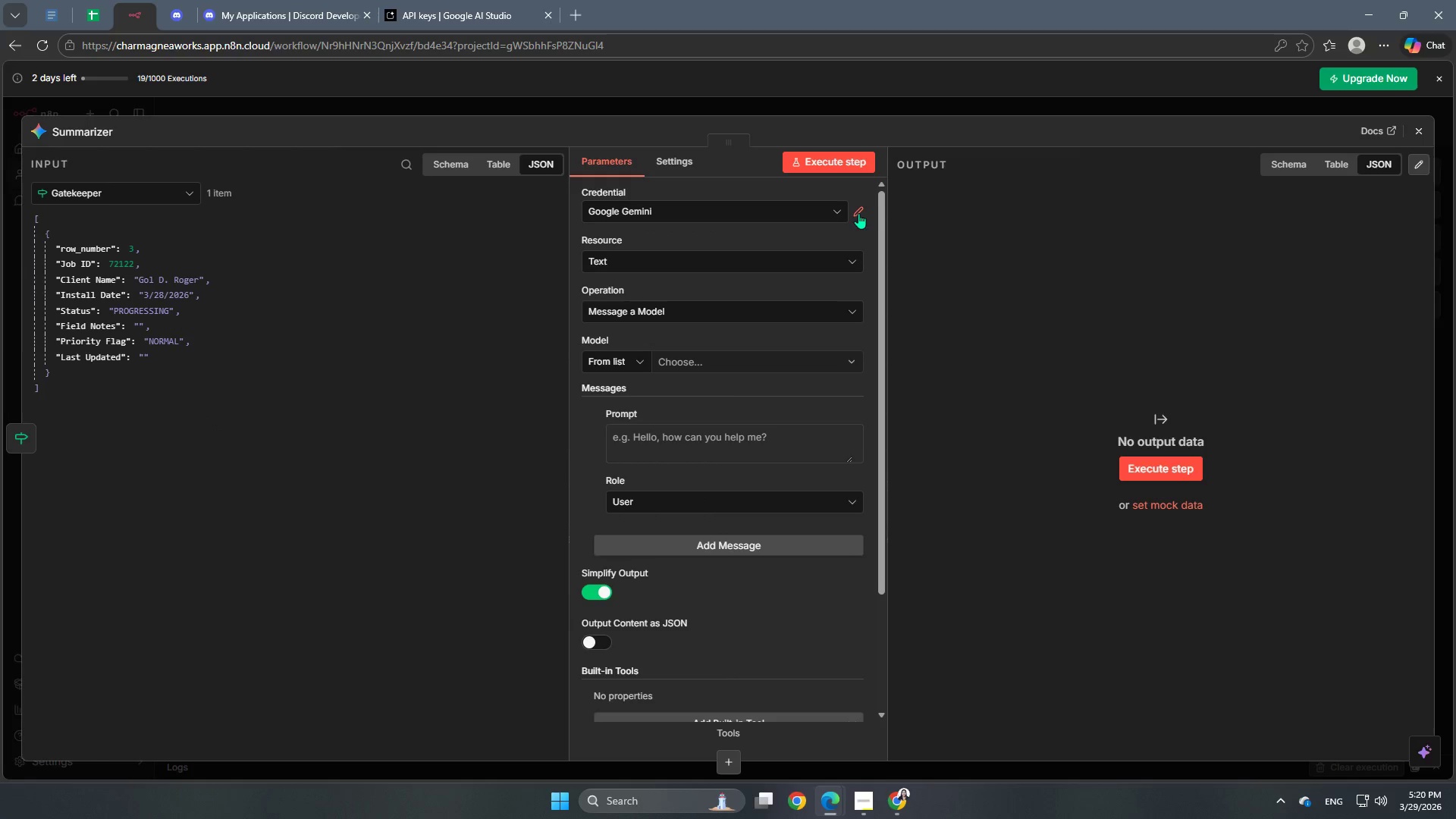 
left_click([858, 213])
 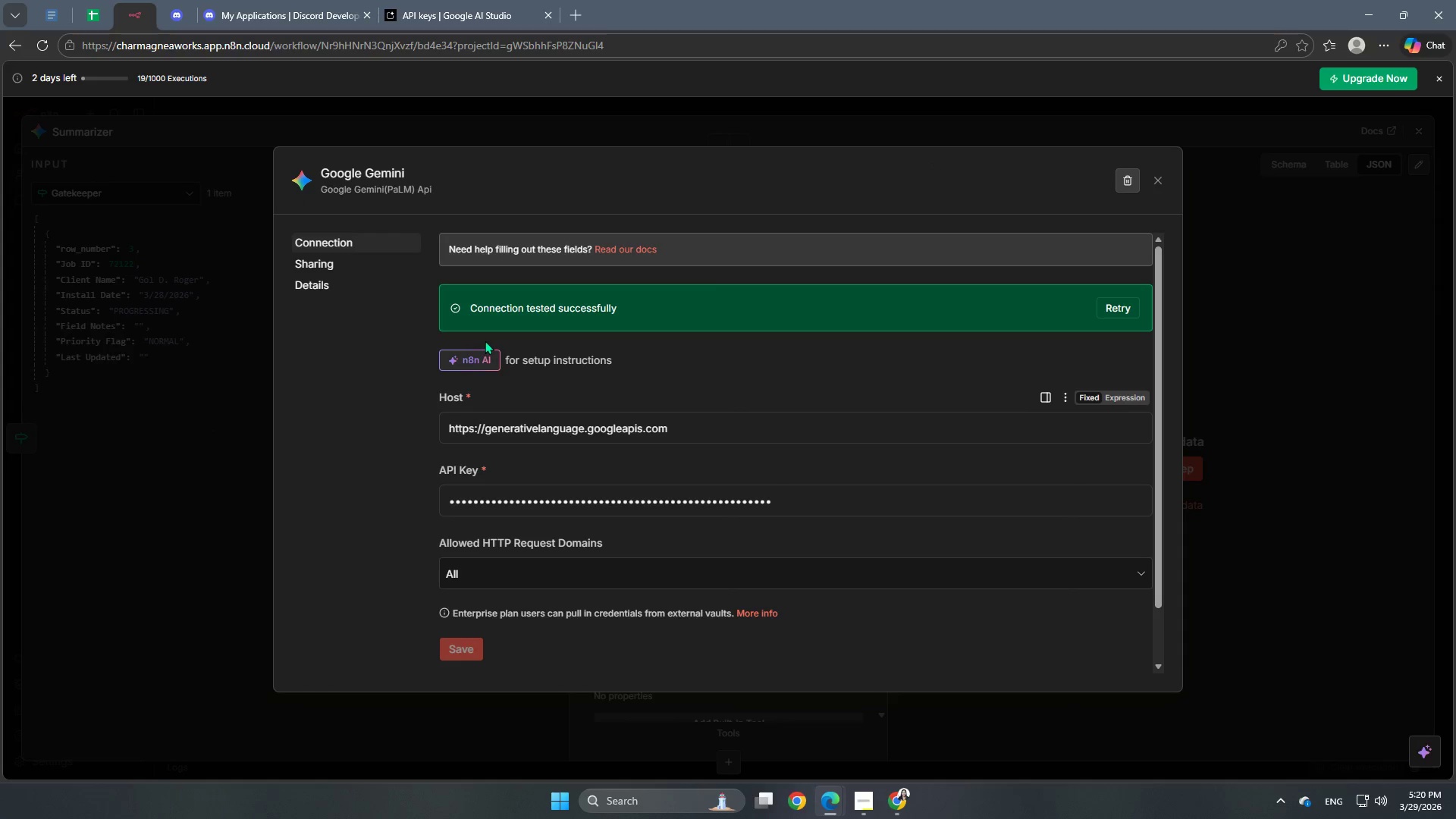 
scroll: coordinate [571, 411], scroll_direction: down, amount: 4.0
 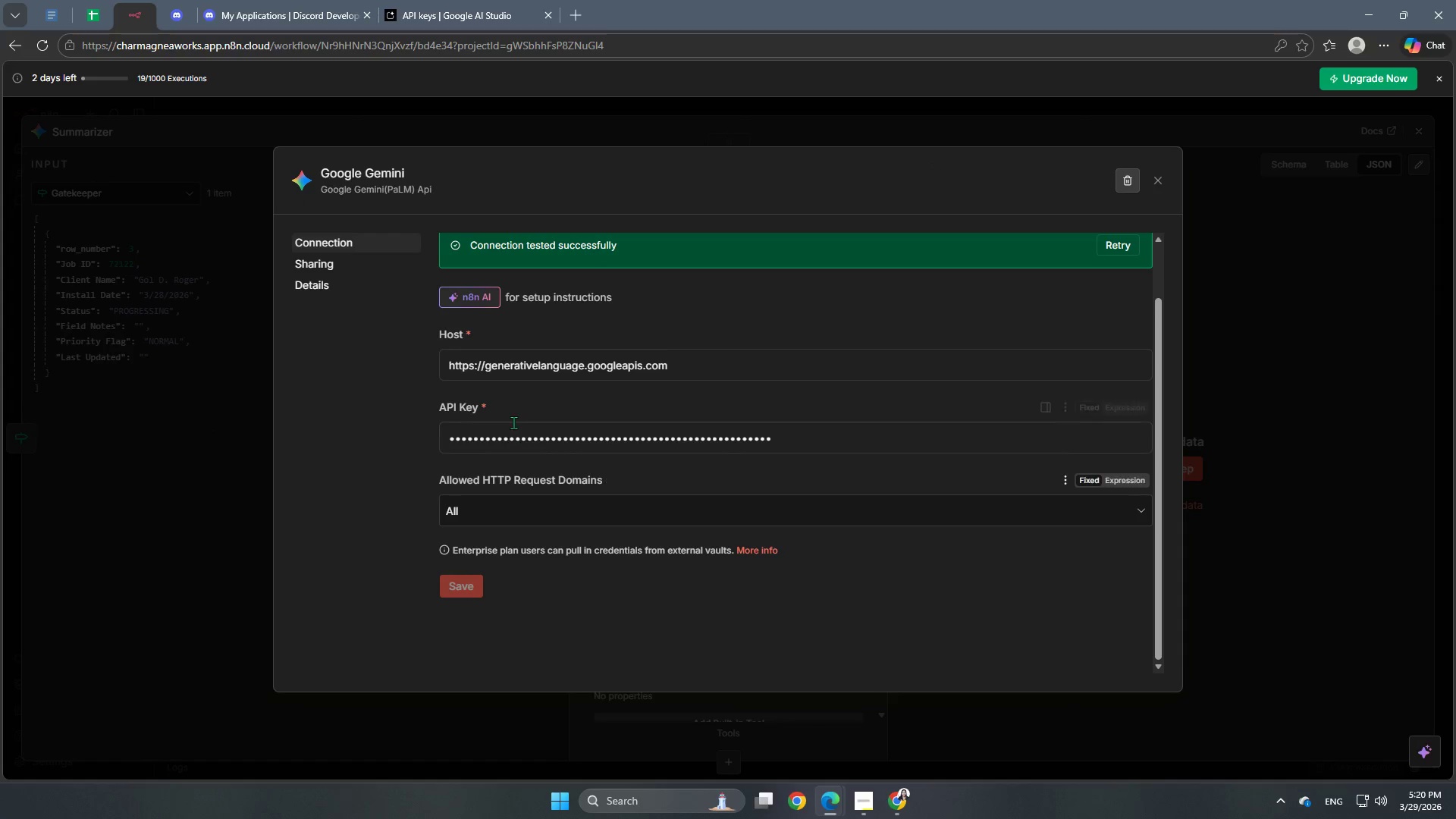 
scroll: coordinate [513, 421], scroll_direction: up, amount: 3.0
 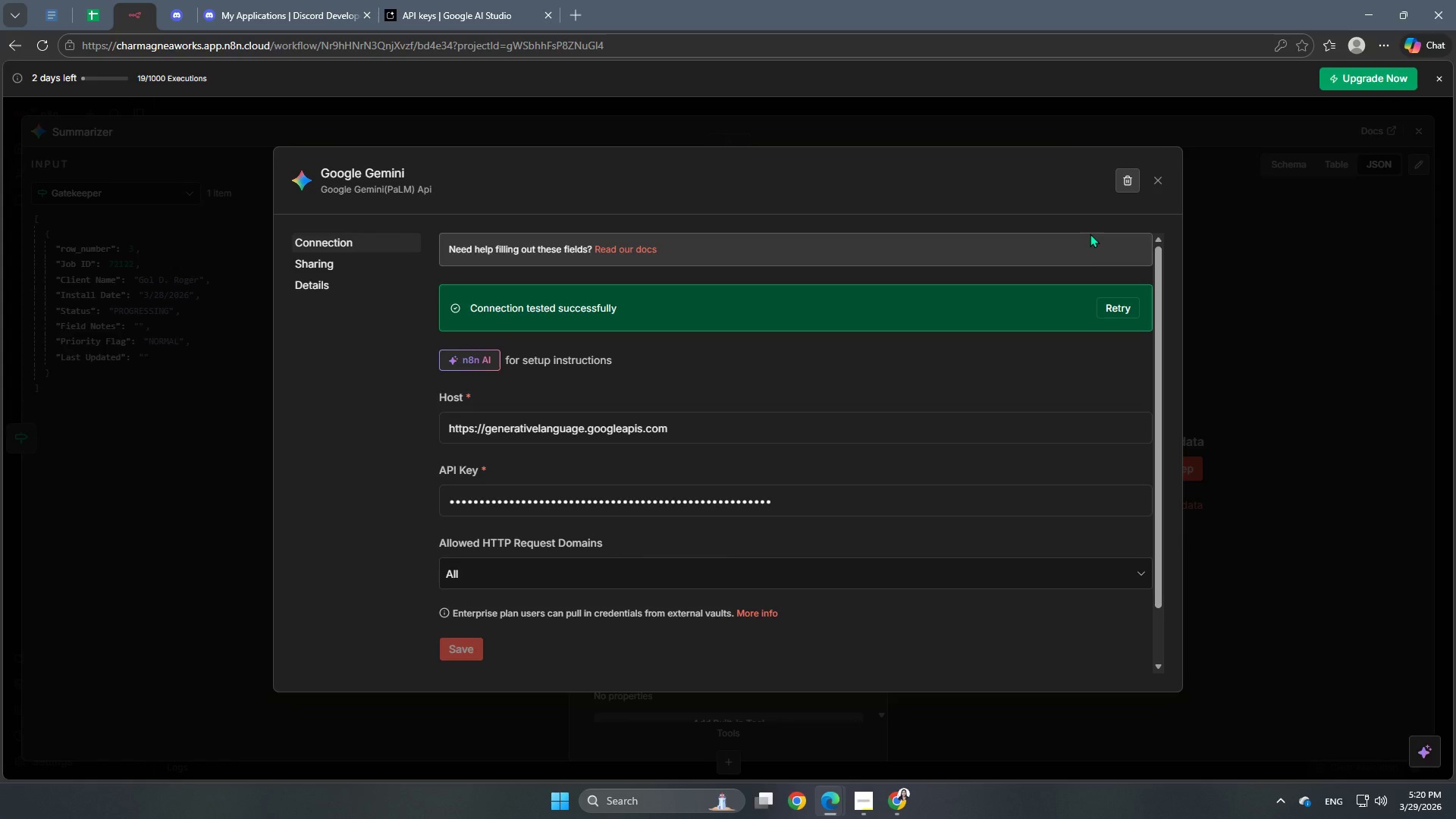 
left_click([778, 123])
 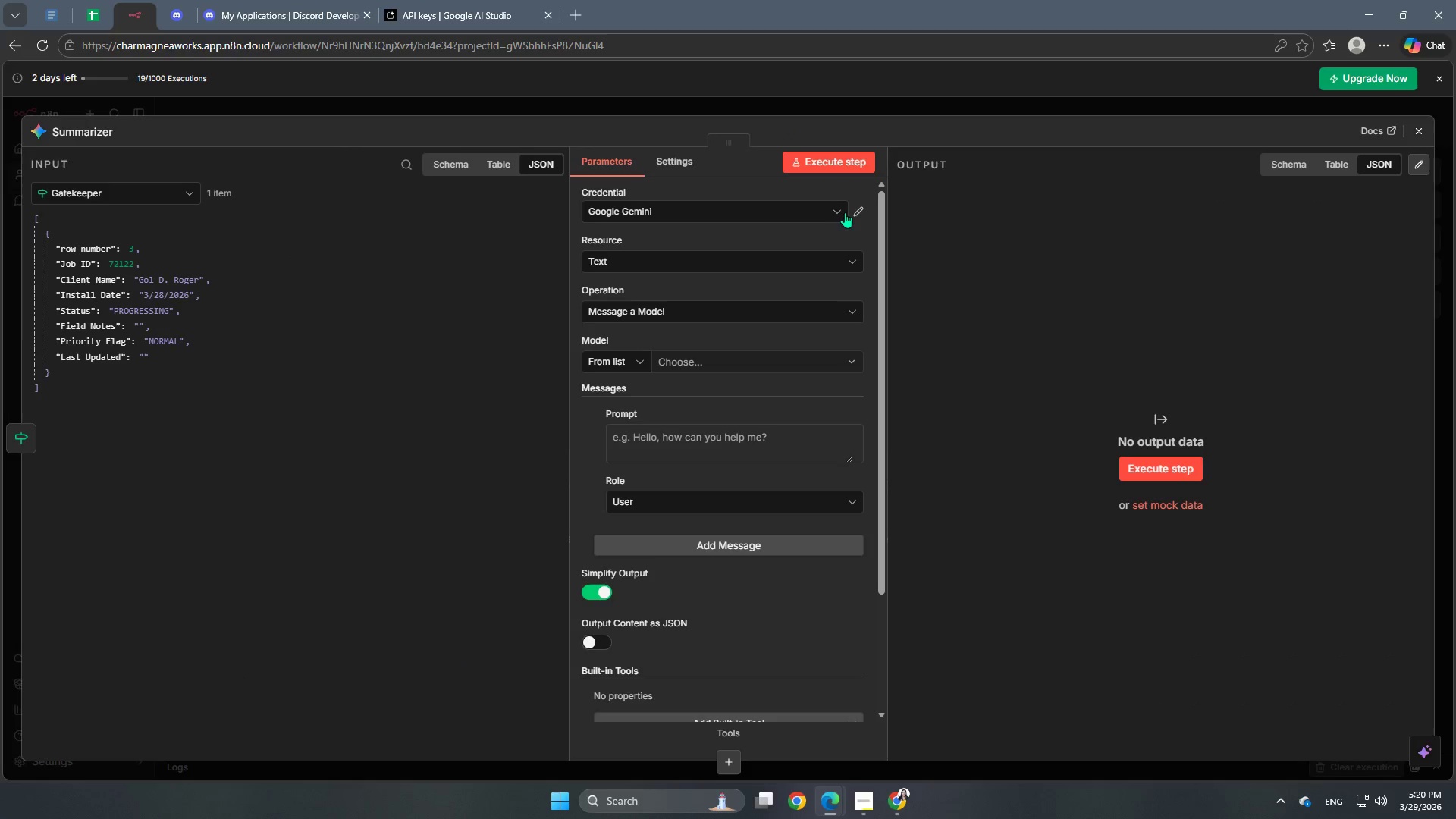 
left_click([833, 212])
 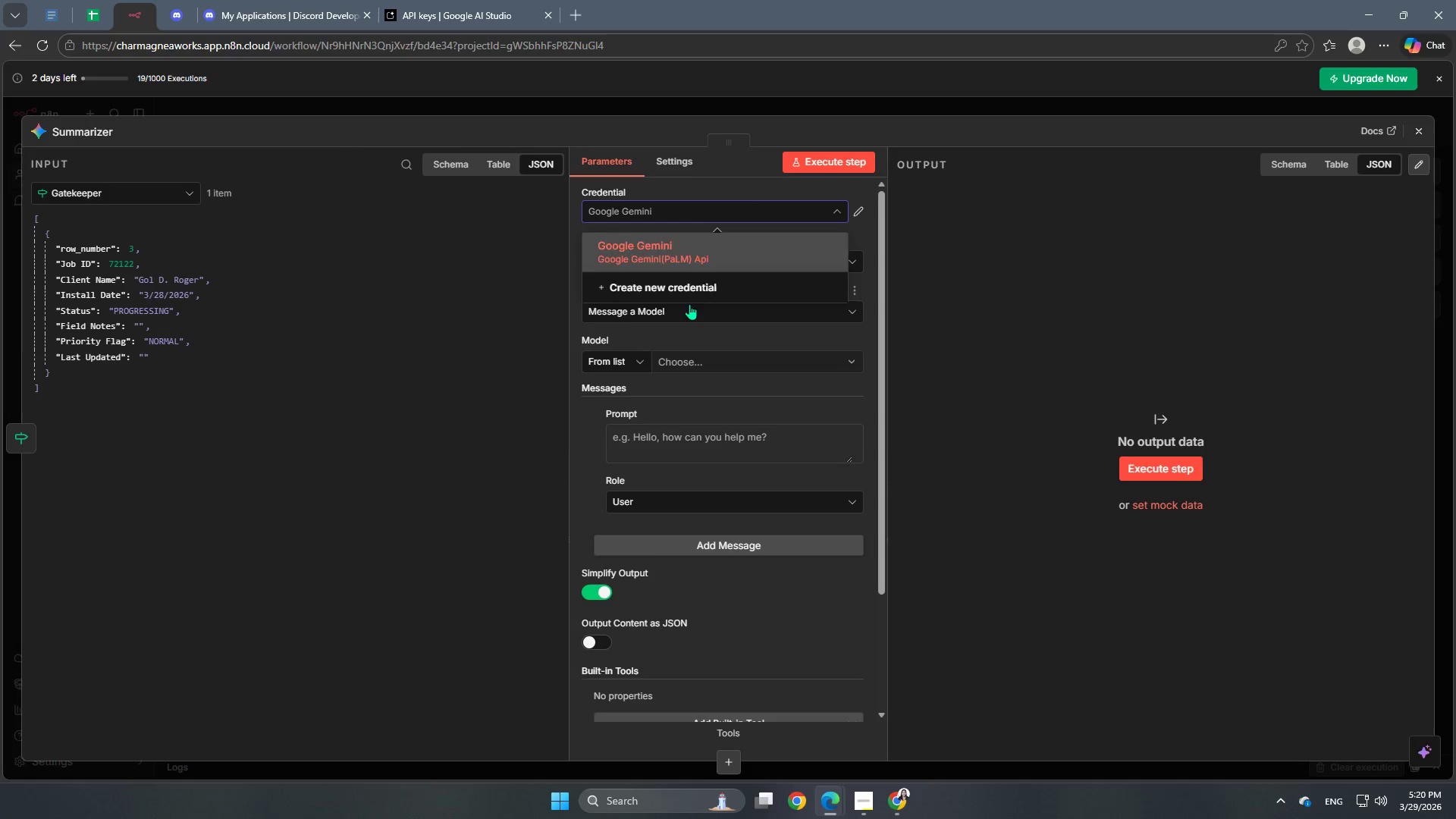 
left_click([695, 290])
 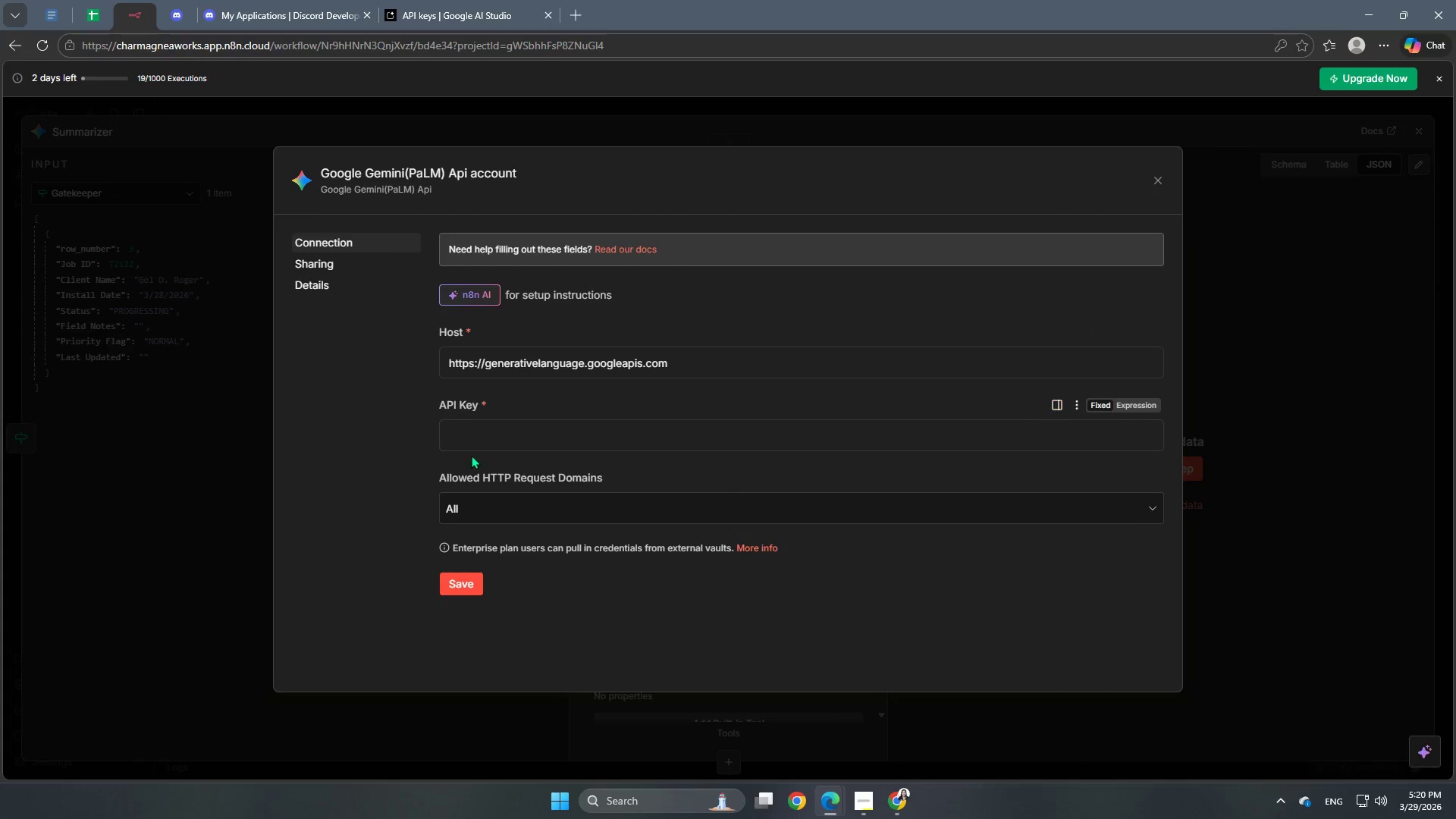 
left_click([487, 444])
 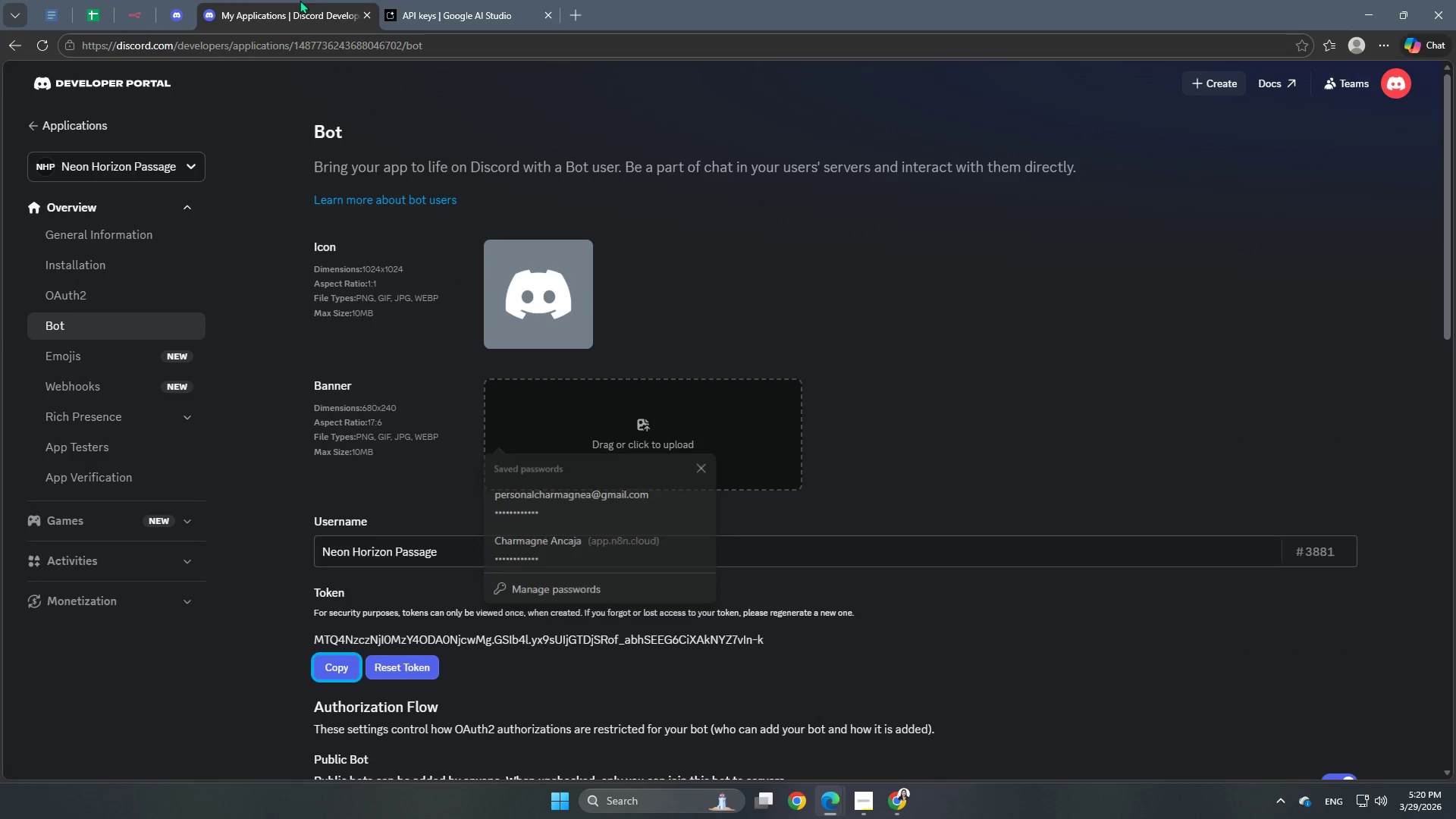 
double_click([438, 0])
 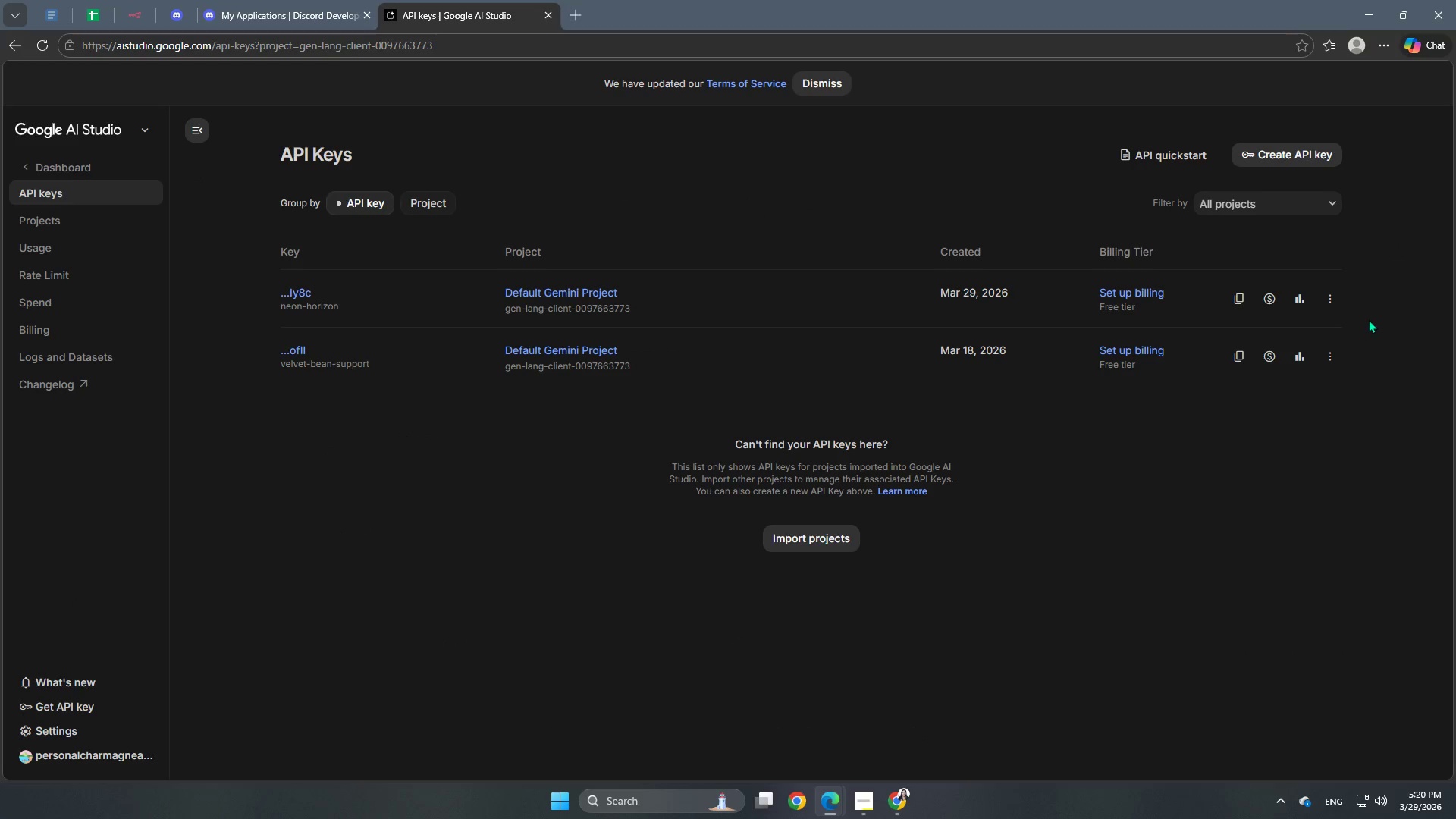 
left_click([1238, 299])
 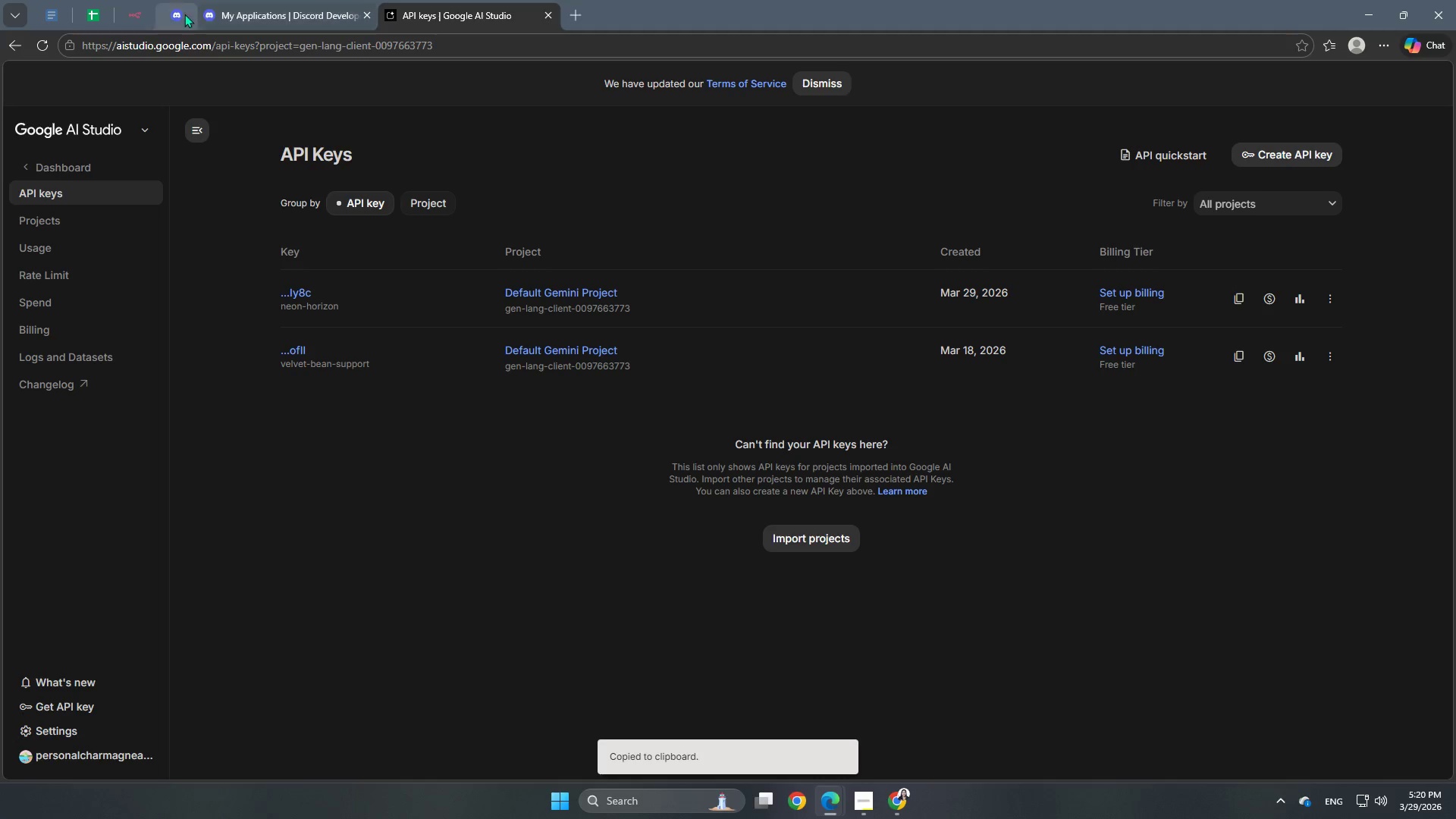 
left_click([130, 16])
 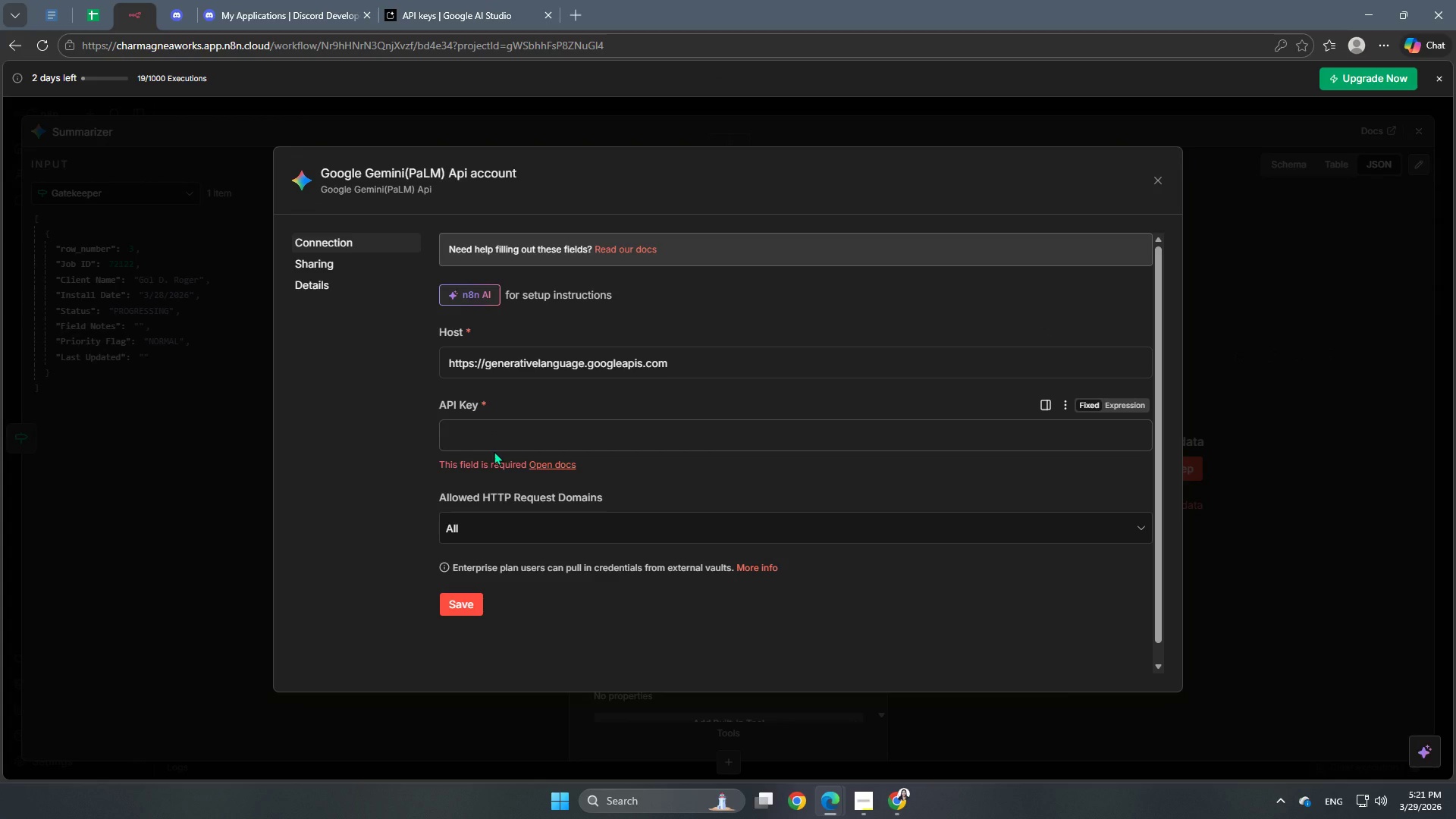 
key(Control+V)
 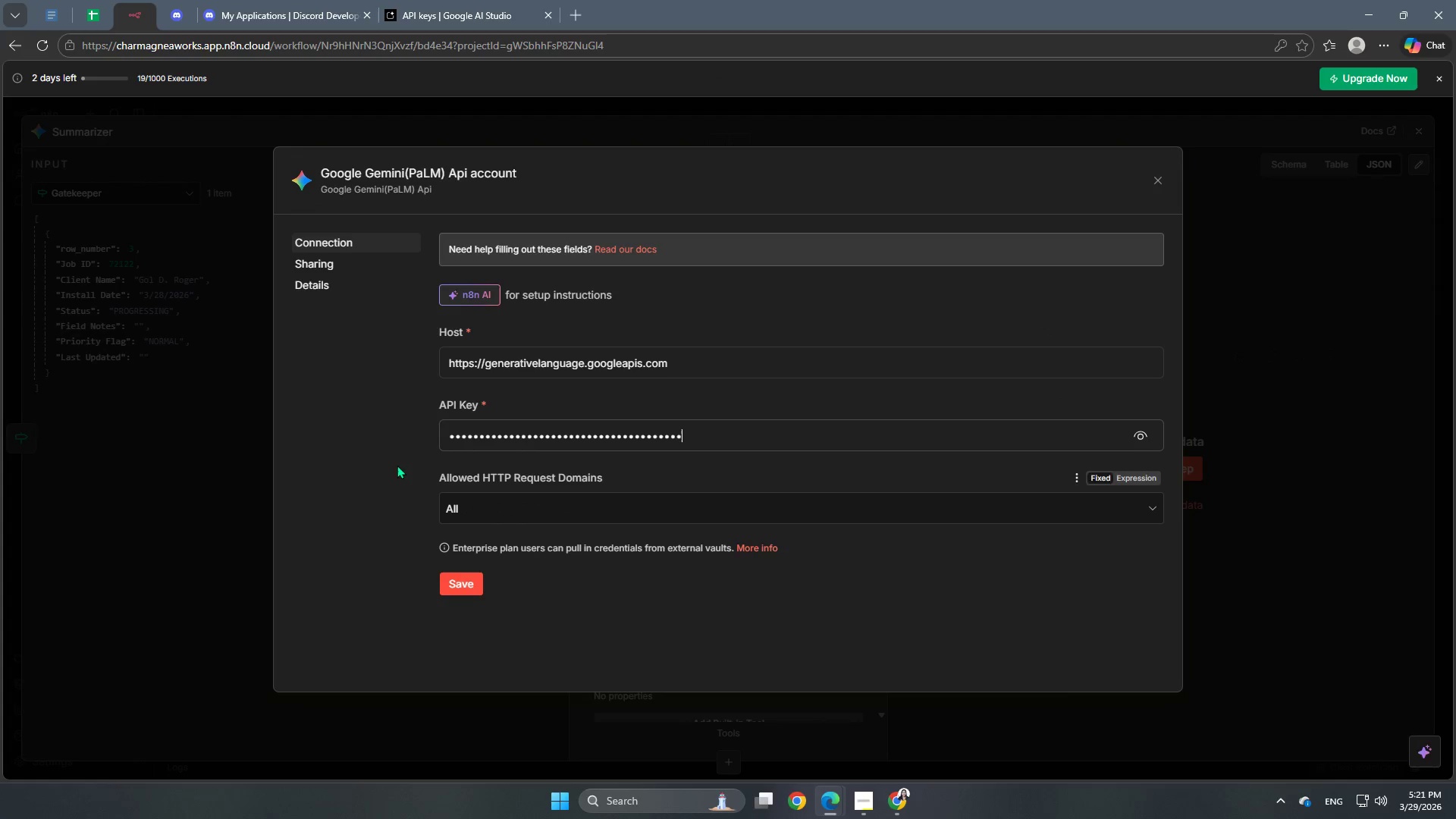 
left_click([381, 453])
 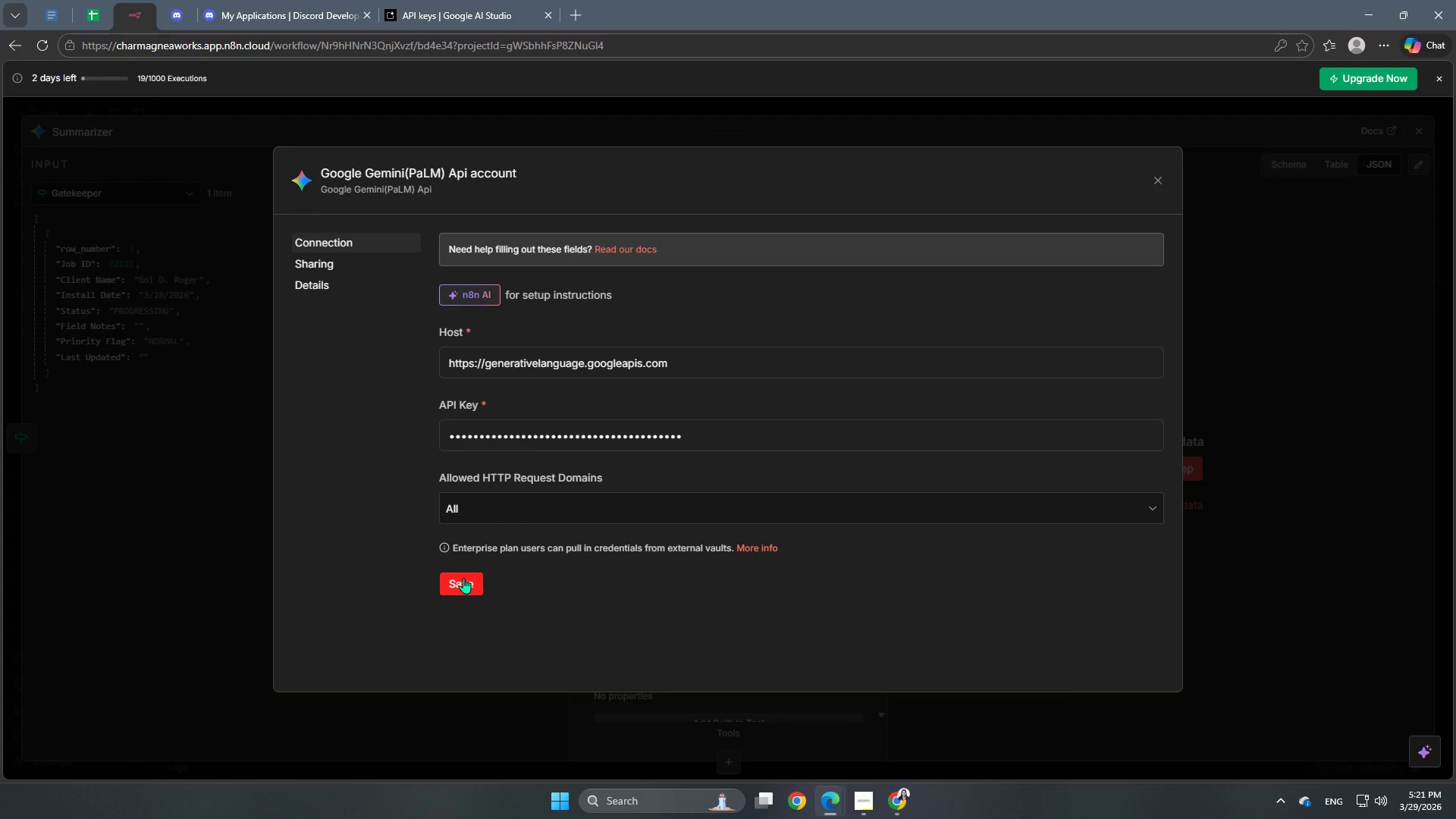 
left_click([463, 578])
 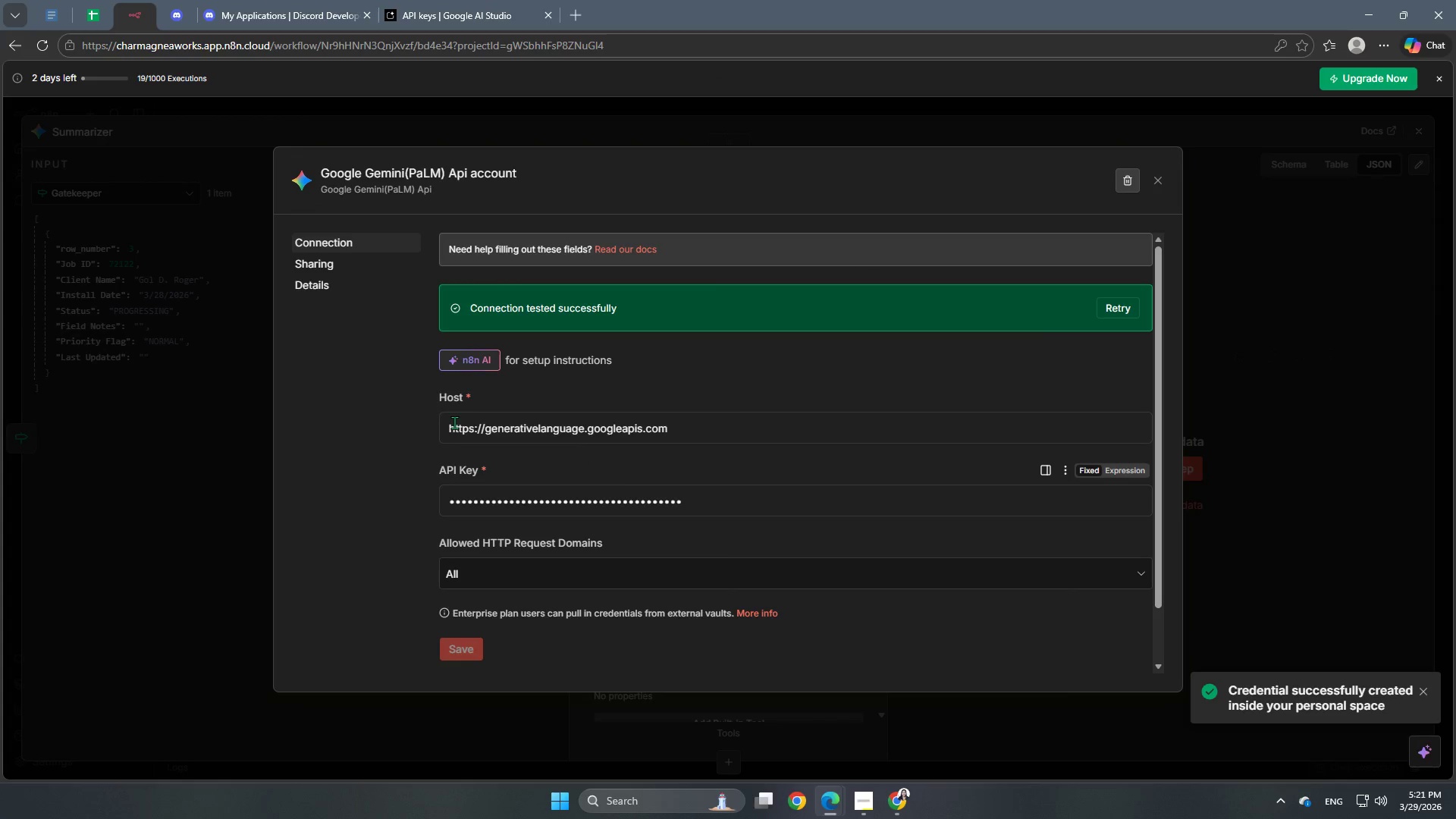 
left_click([432, 170])
 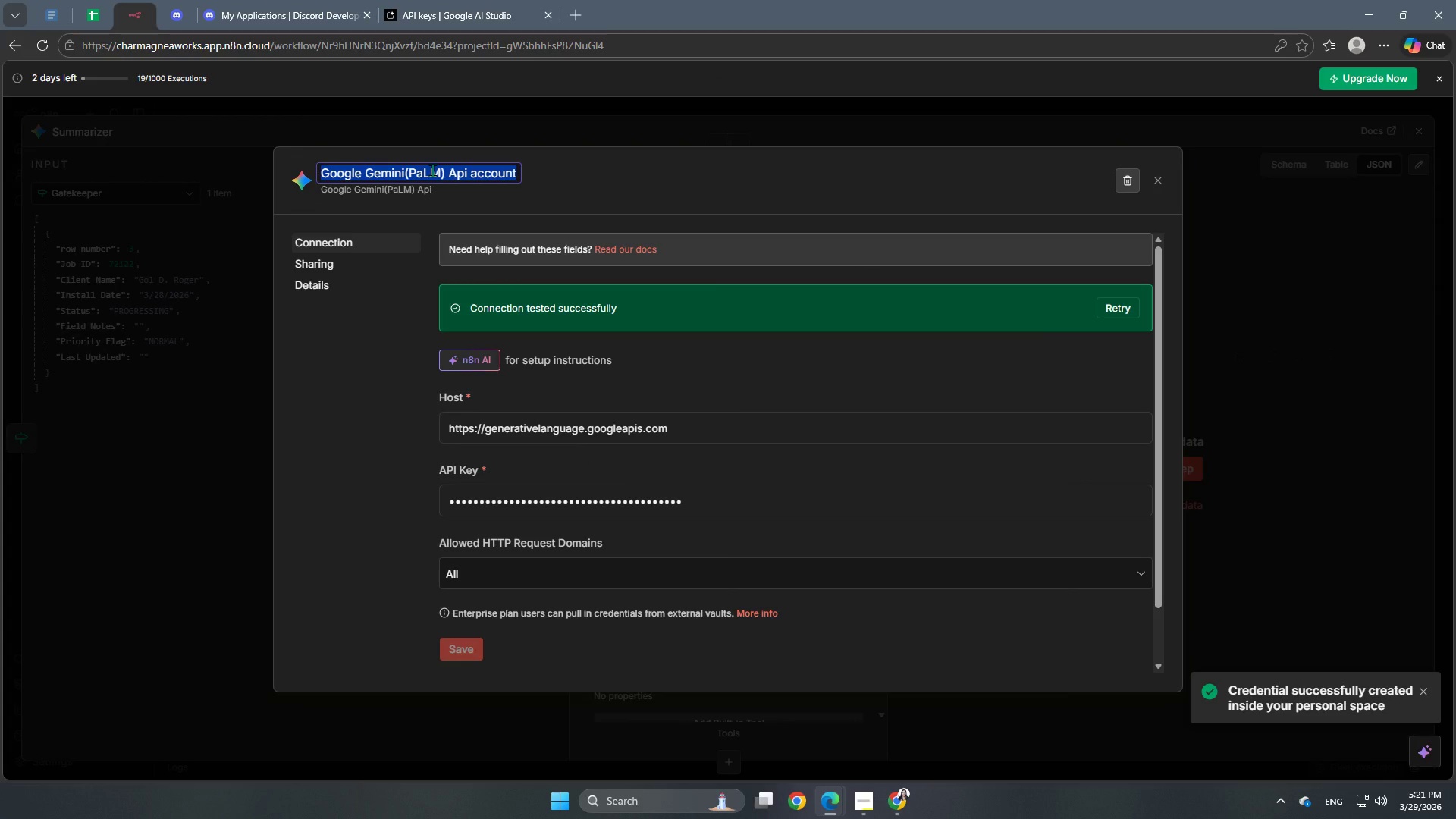 
type(Neon Horizon)
 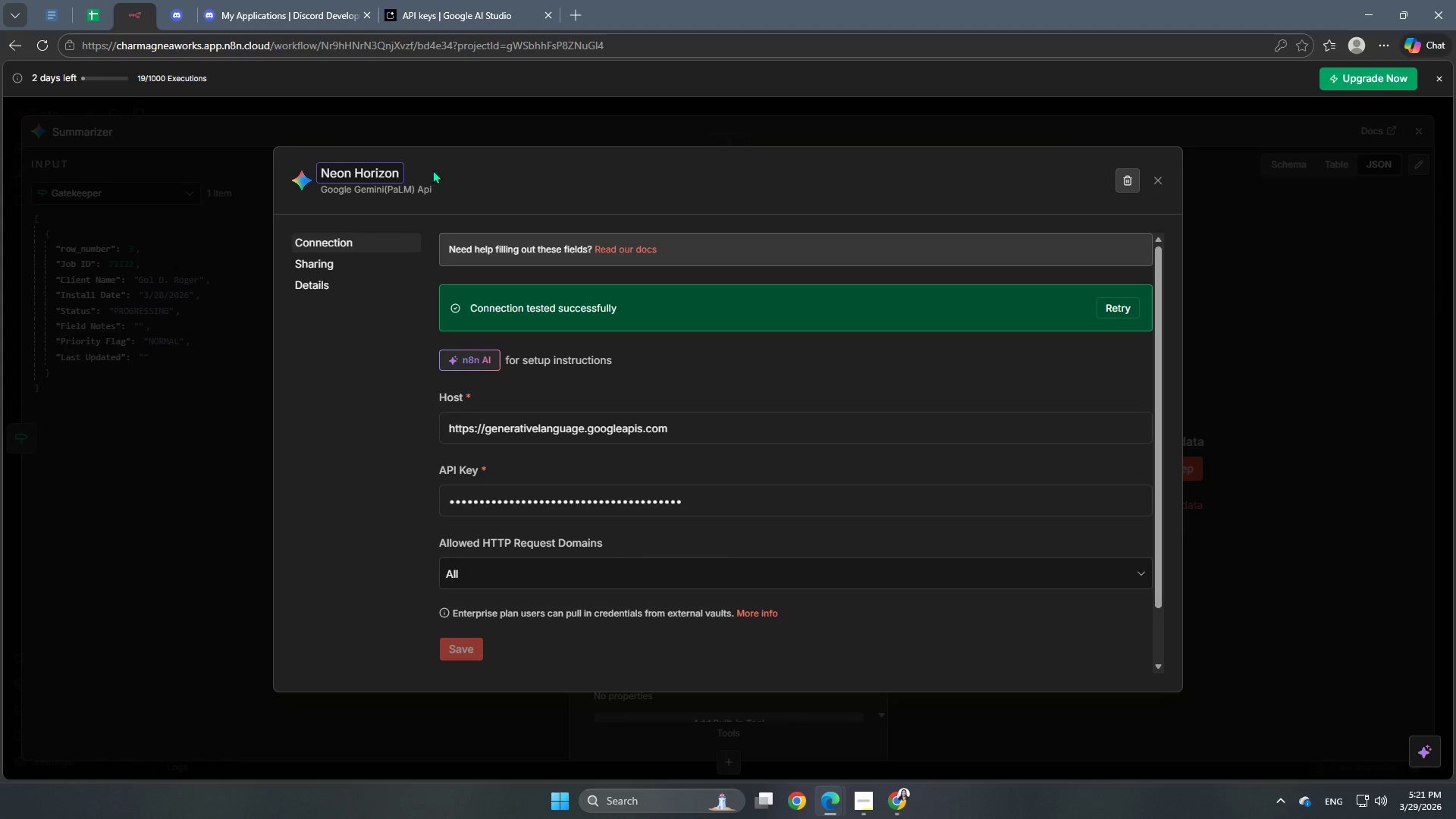 
left_click([605, 116])
 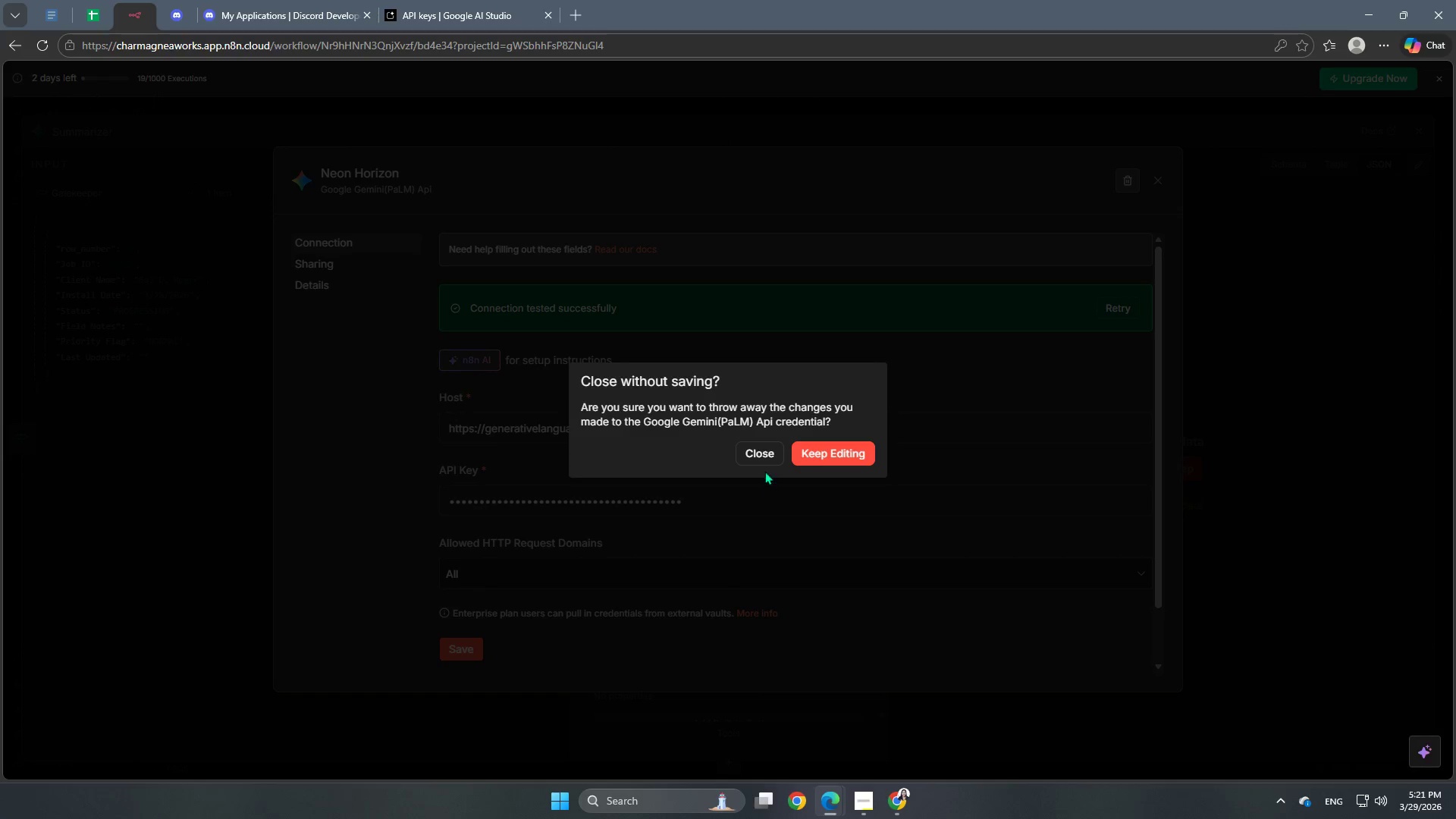 
left_click([832, 442])
 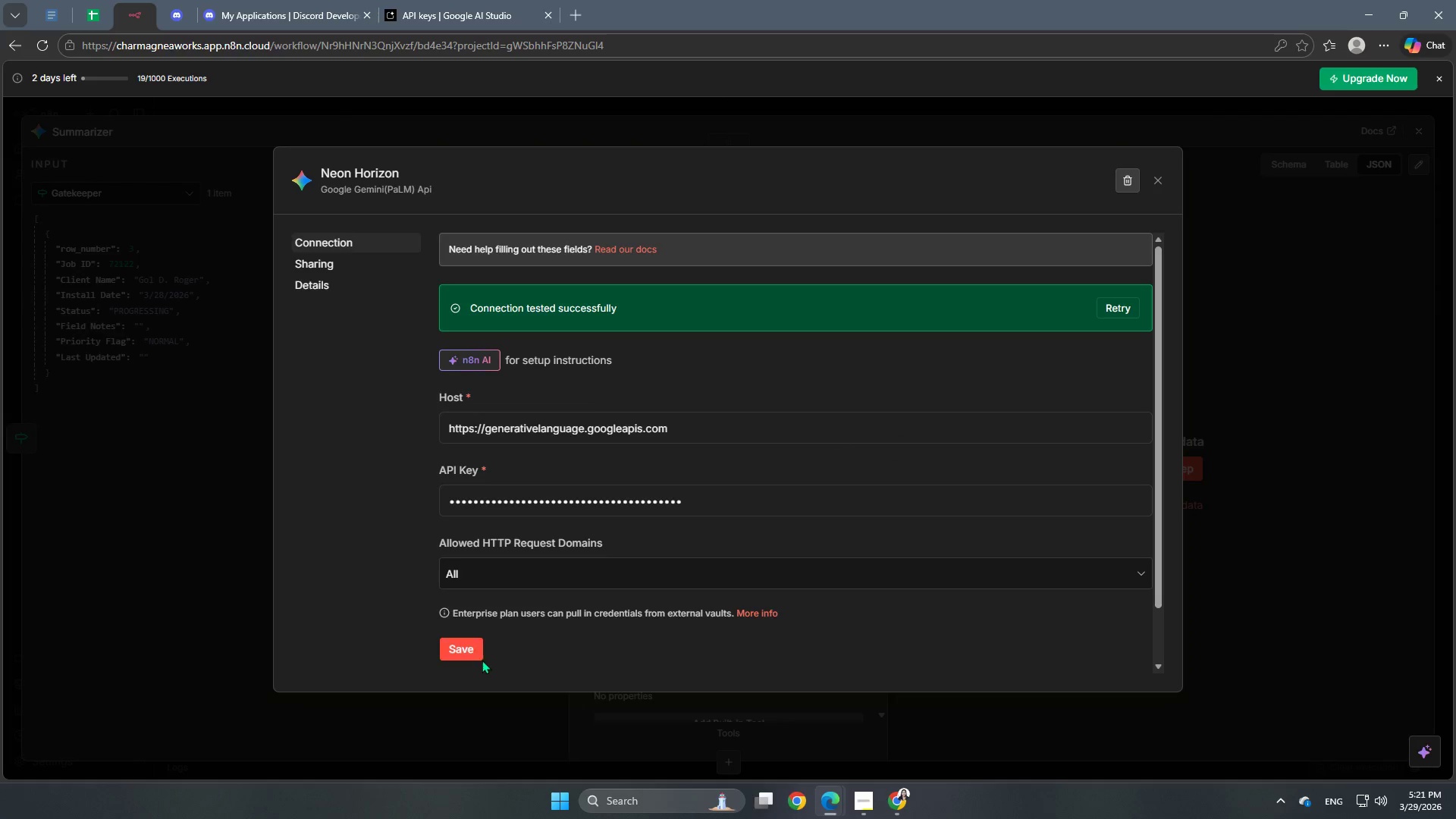 
left_click([456, 645])
 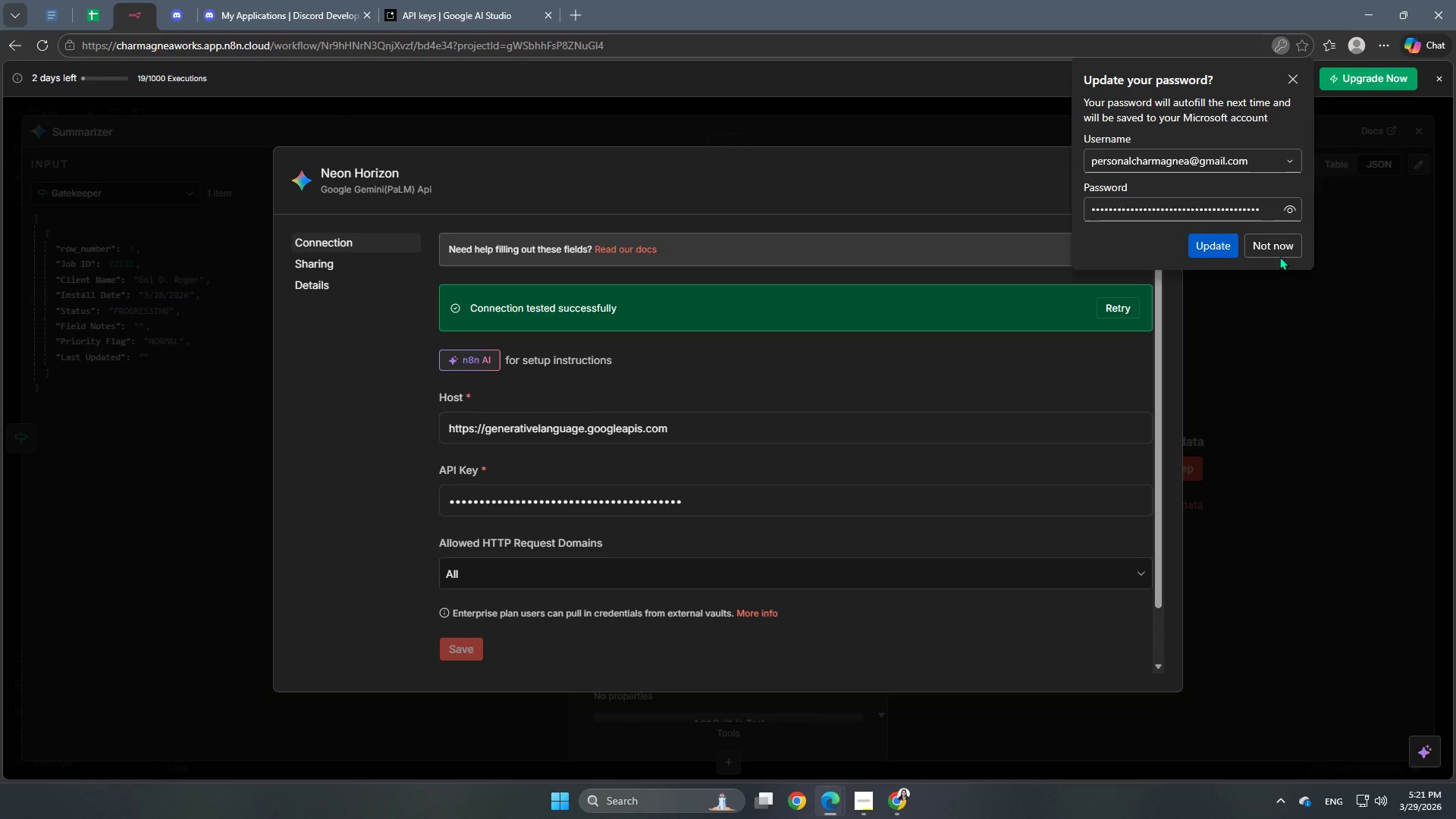 
left_click([1275, 246])
 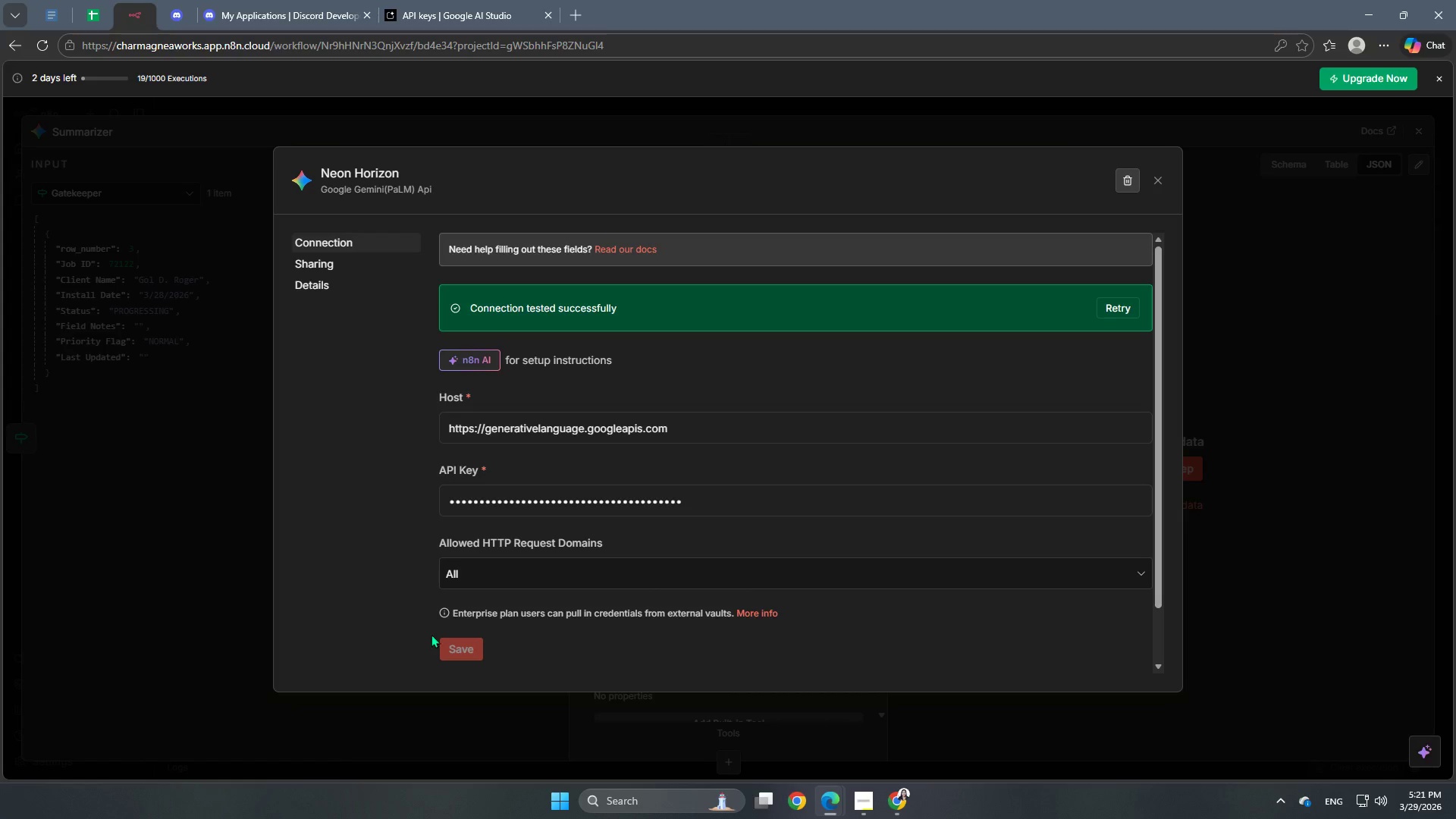 
left_click([1272, 561])
 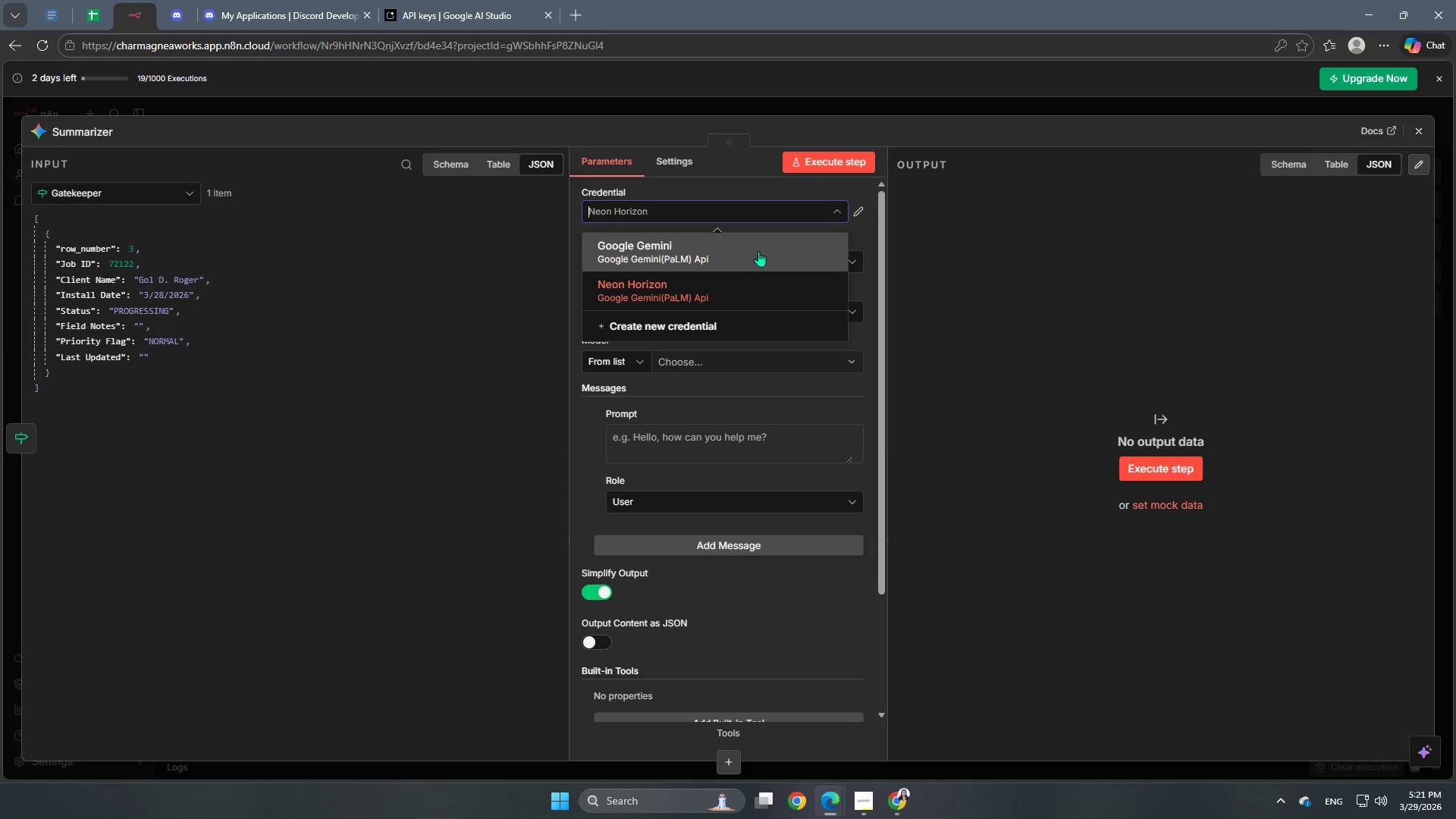 
left_click([758, 252])
 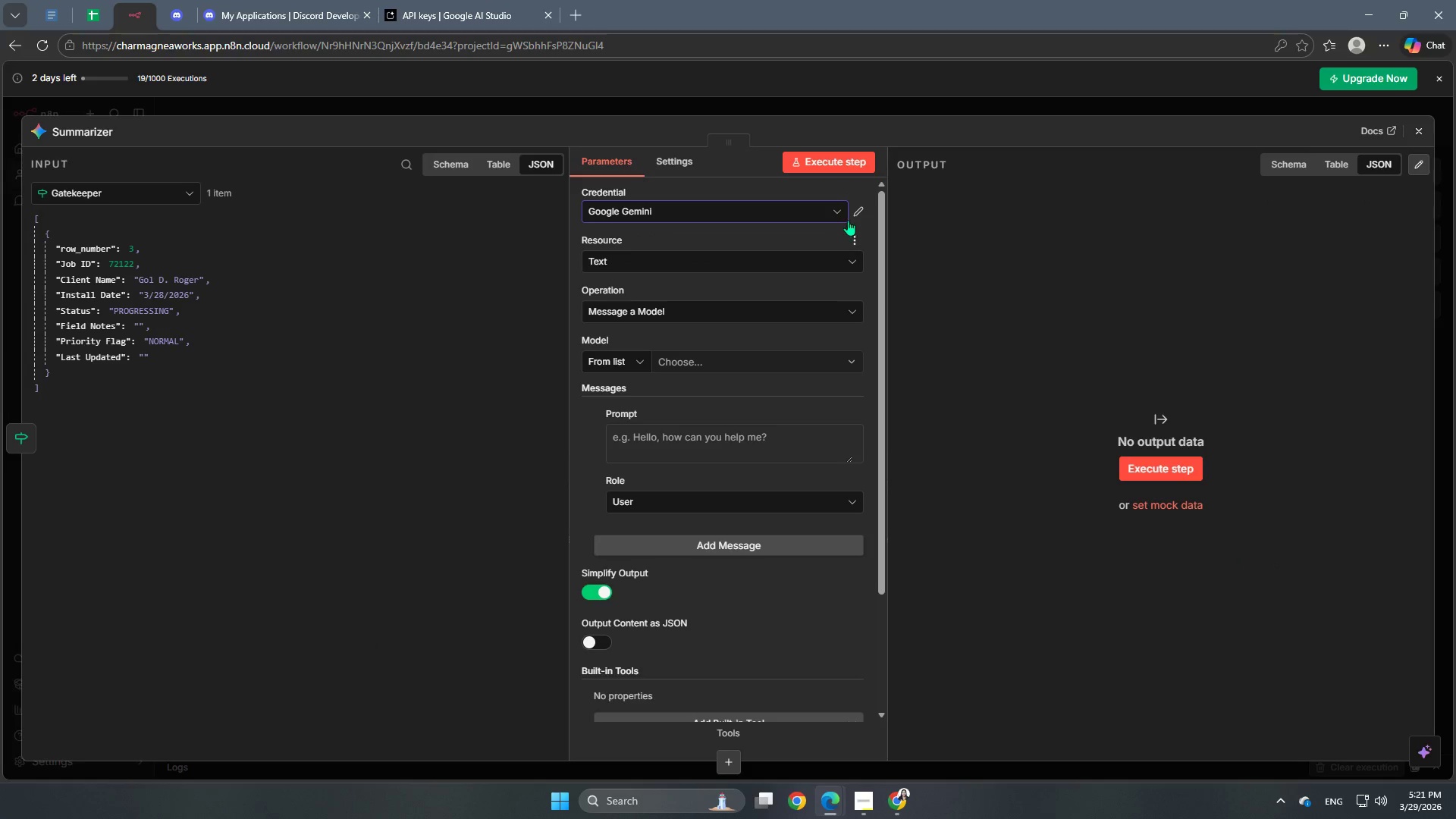 
left_click([857, 212])
 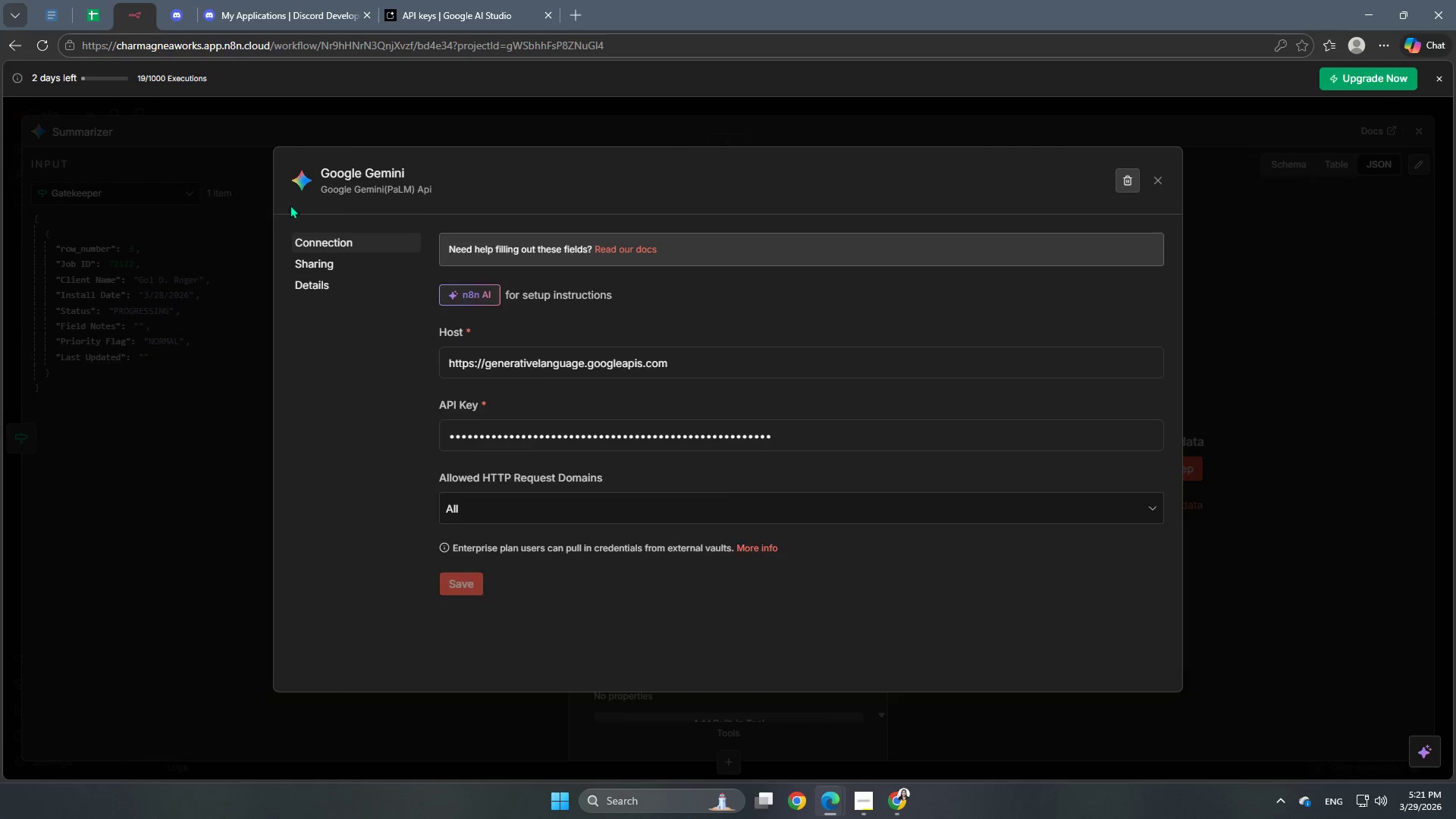 
left_click([342, 172])
 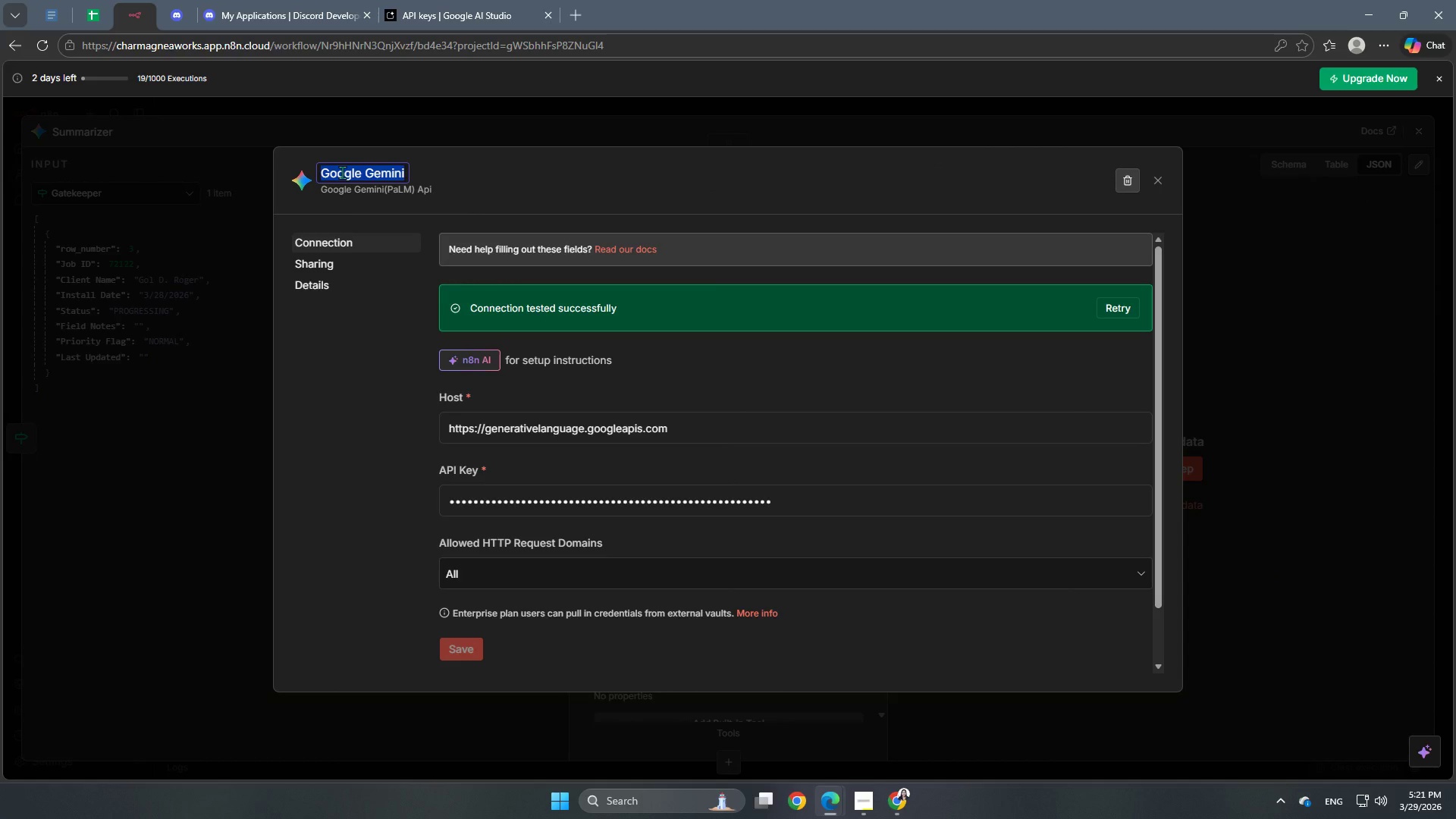 
type(Velvet Bean)
 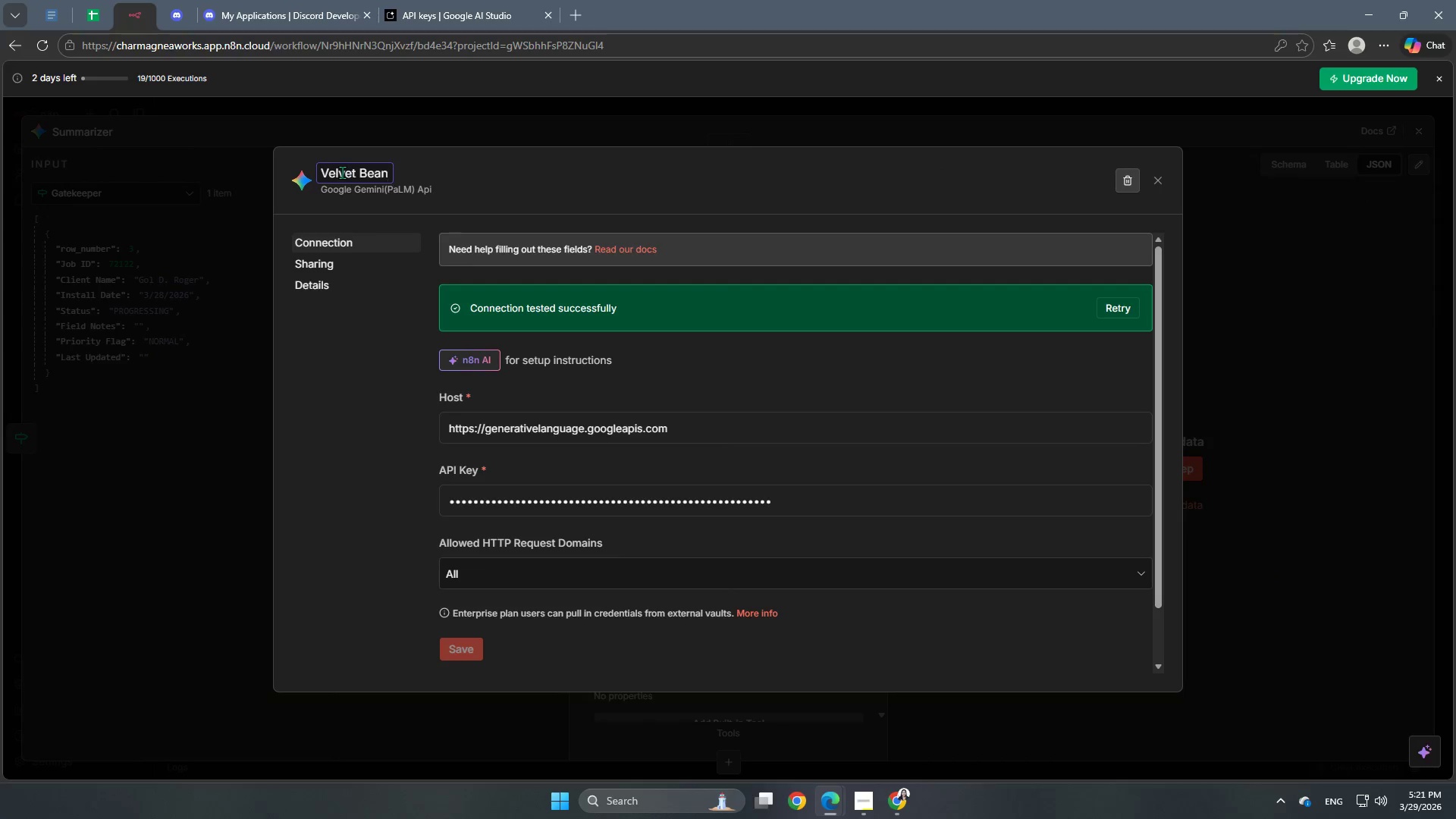 
left_click([346, 423])
 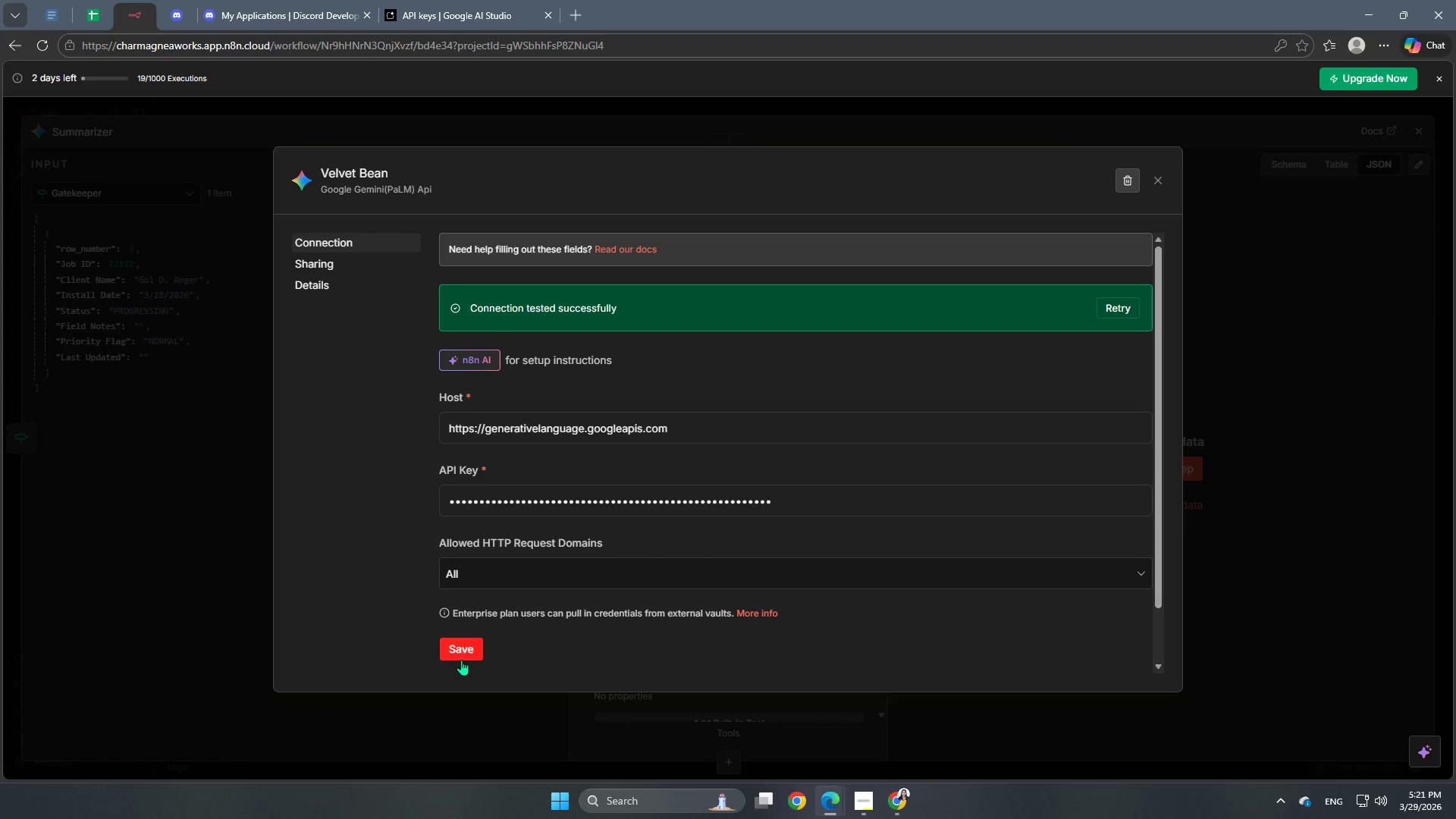 
left_click([461, 660])
 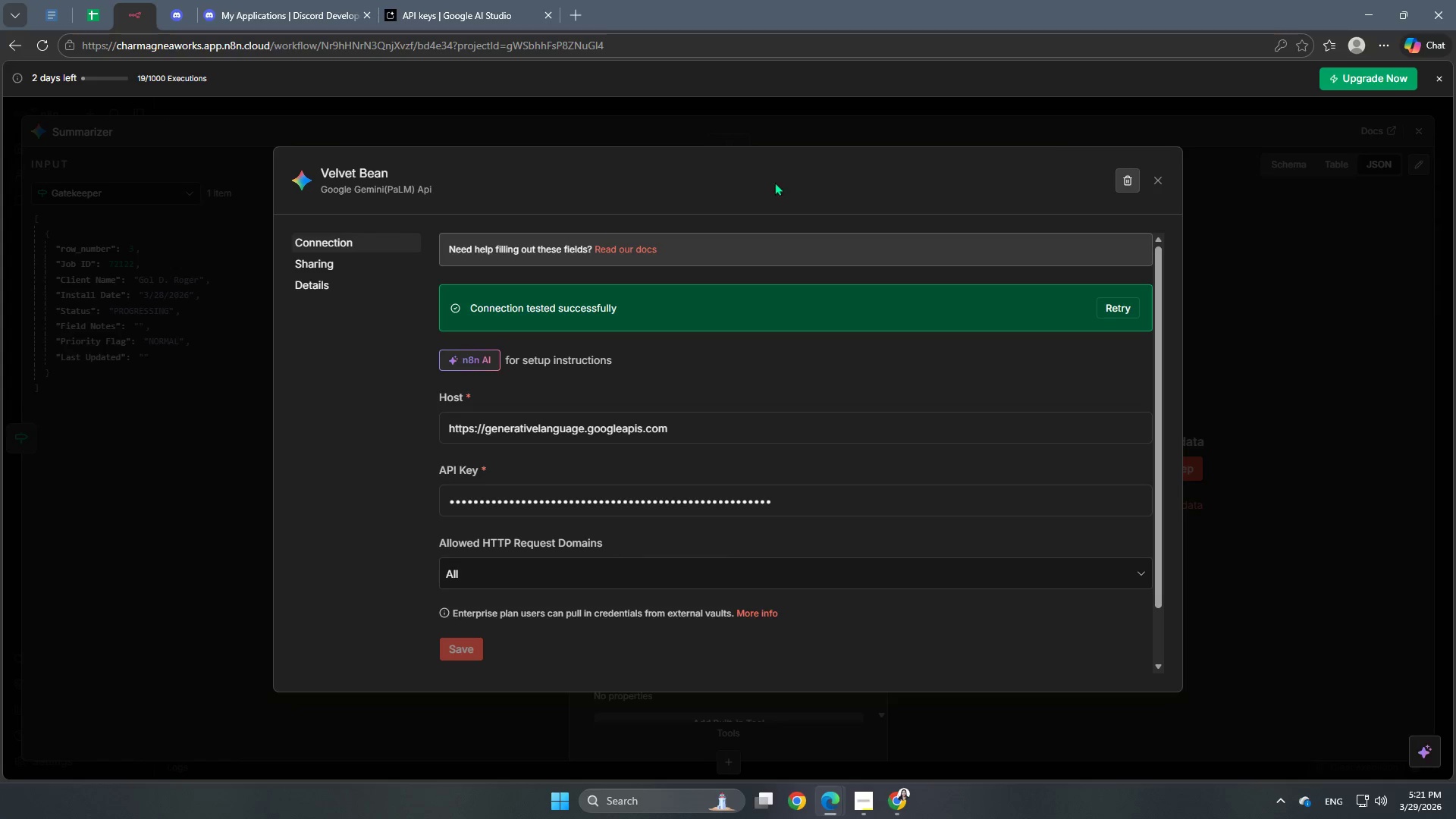 
left_click([1158, 180])
 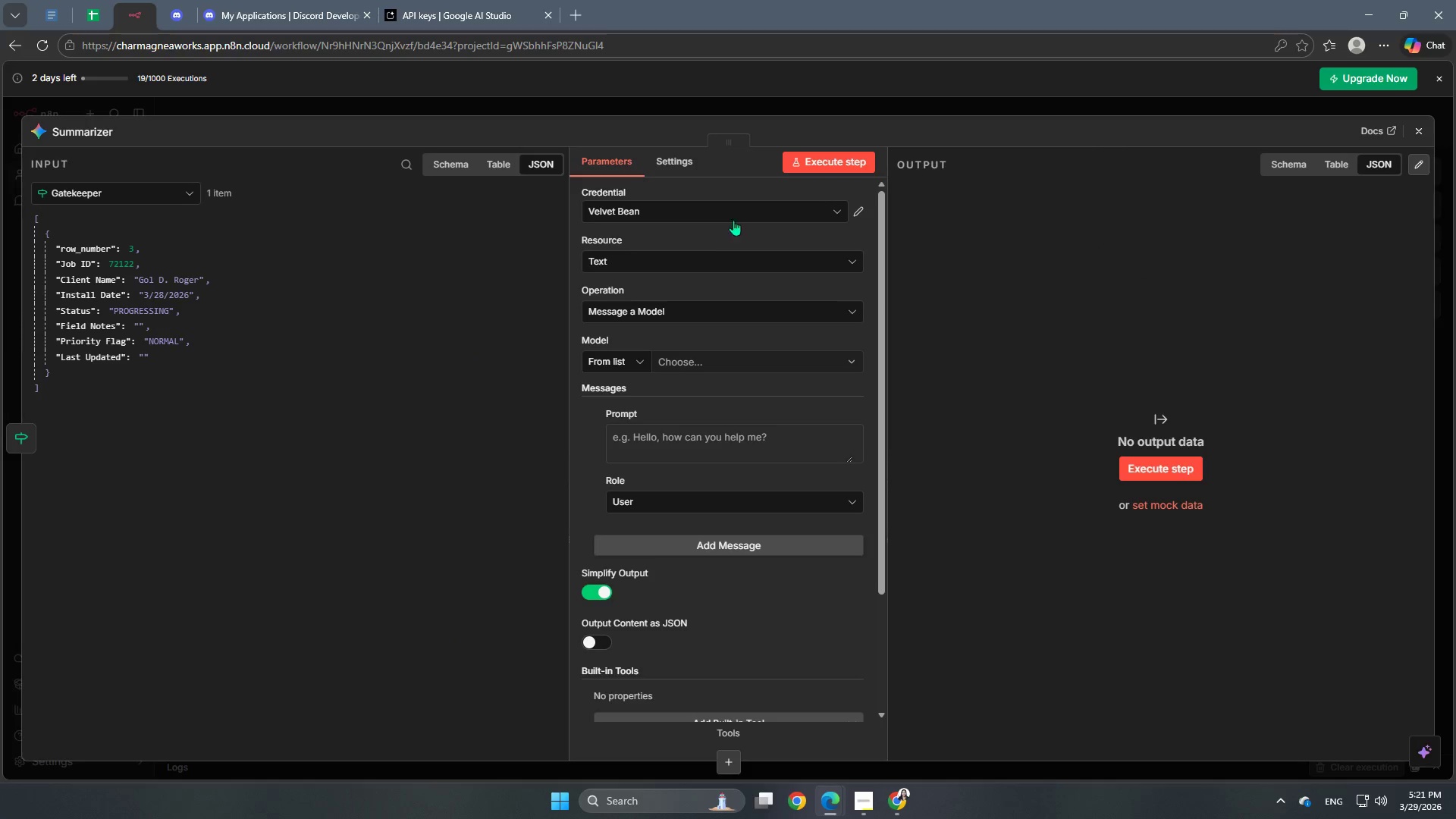 
left_click([679, 215])
 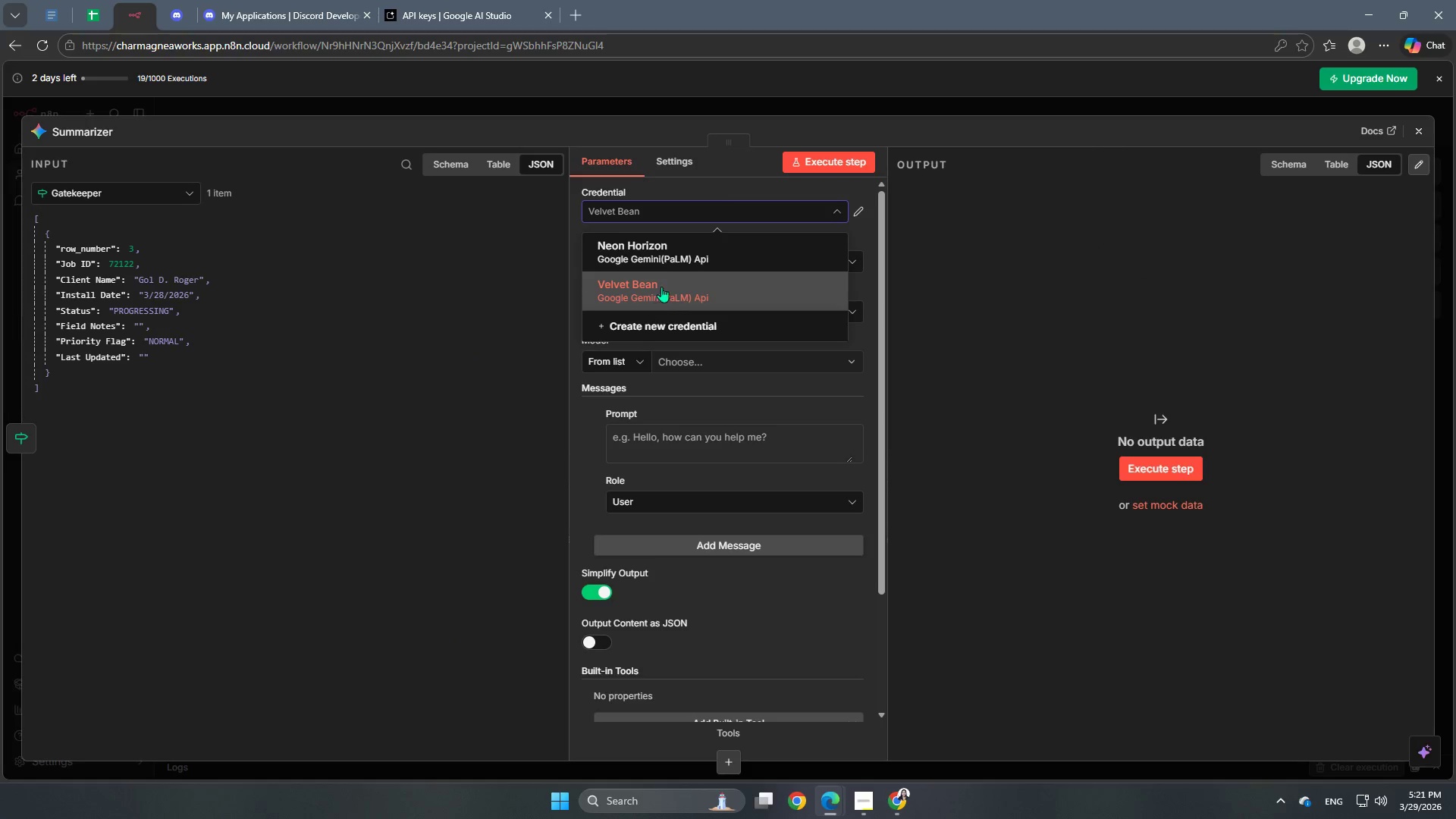 
left_click([673, 258])
 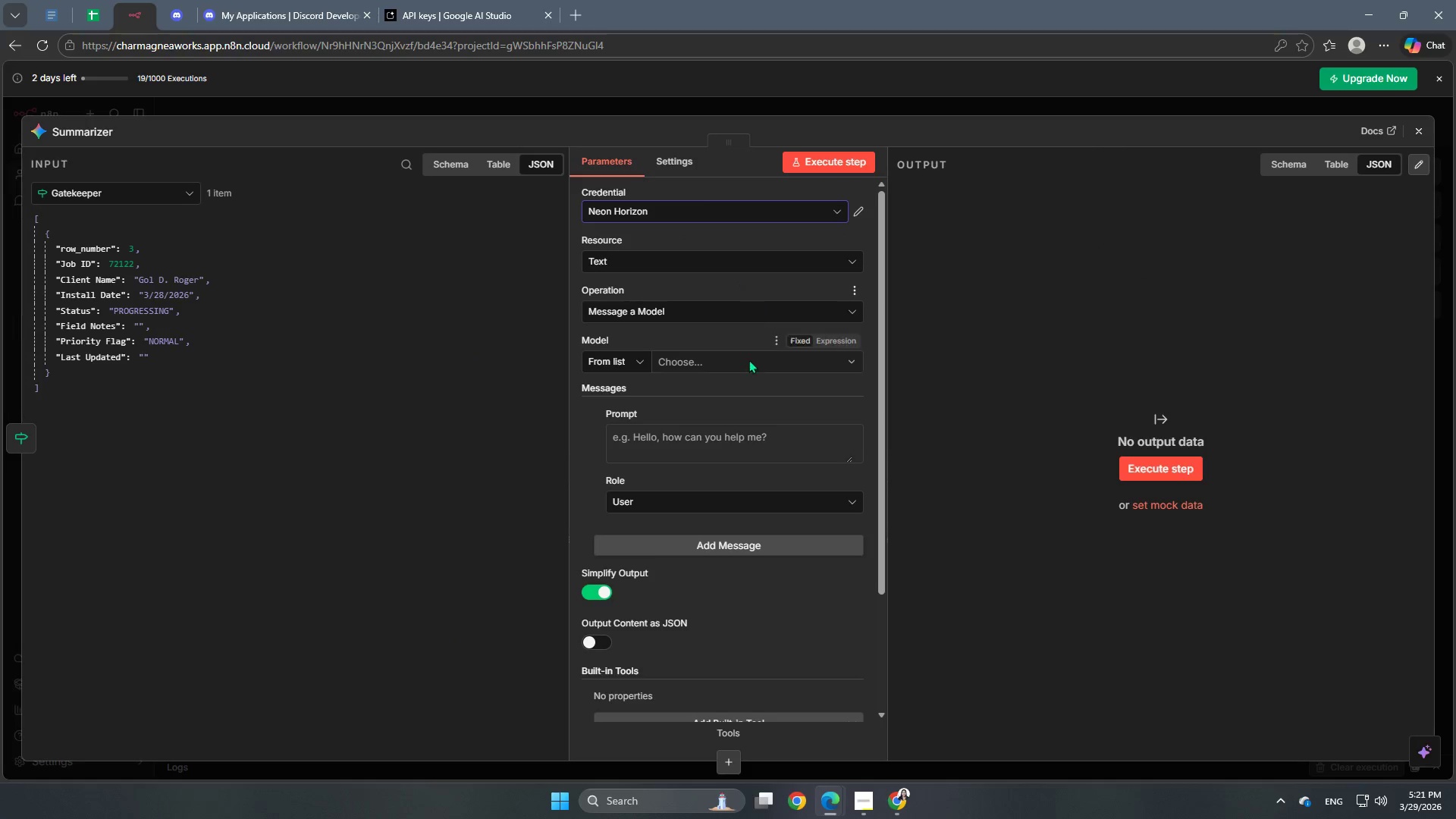 
scroll: coordinate [748, 362], scroll_direction: none, amount: 0.0
 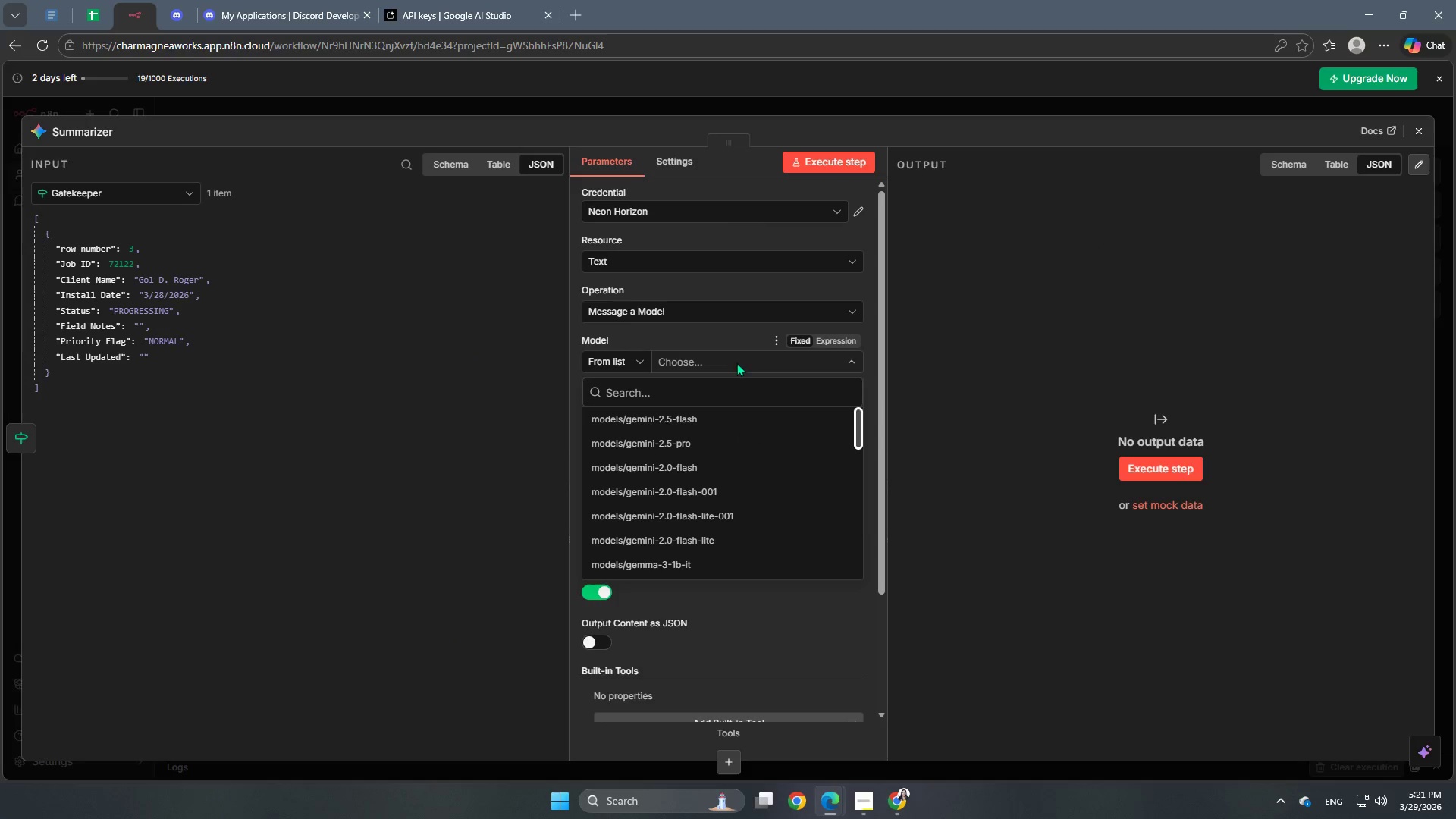 
scroll: coordinate [738, 497], scroll_direction: down, amount: 6.0
 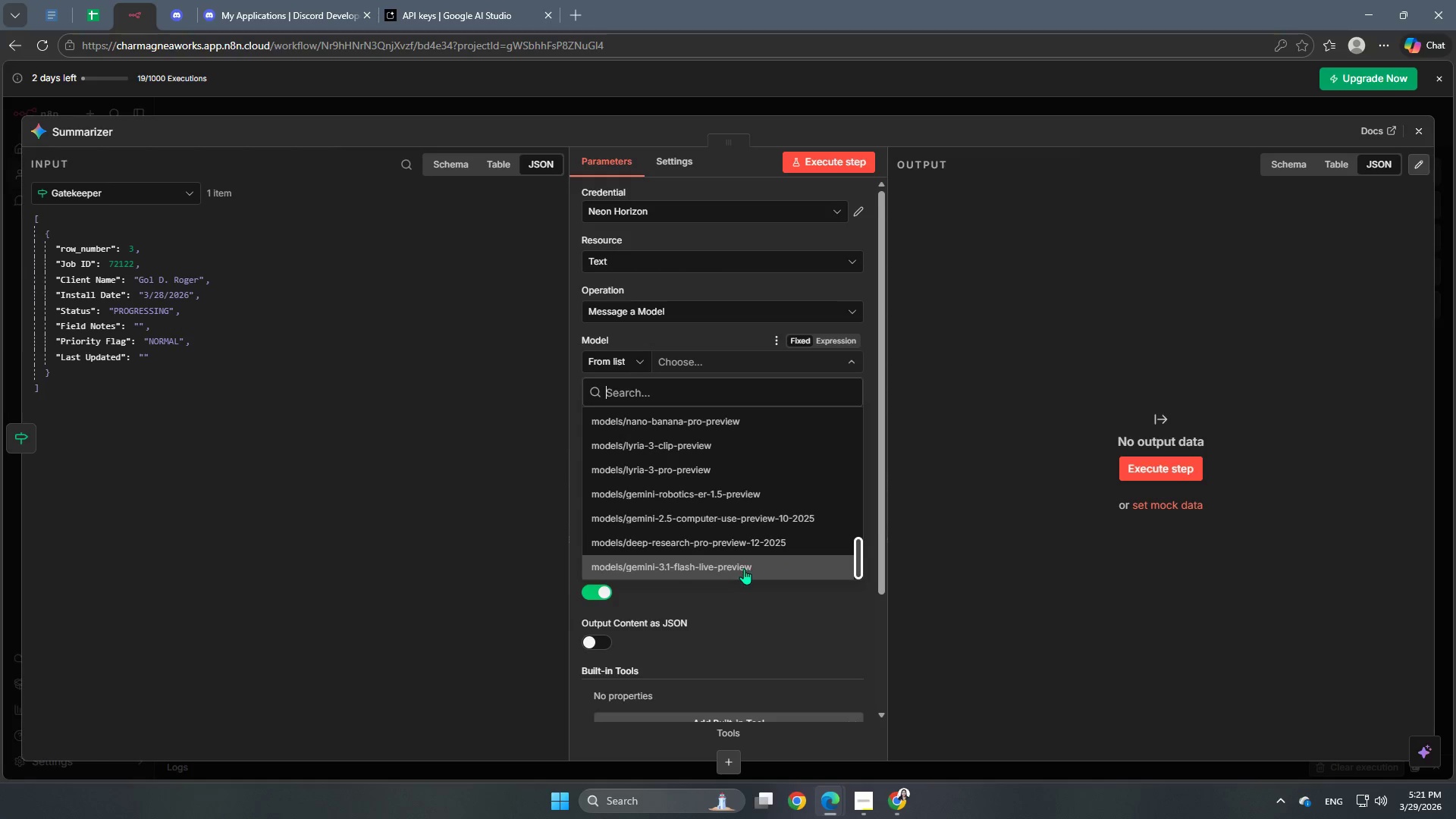 
left_click([744, 569])
 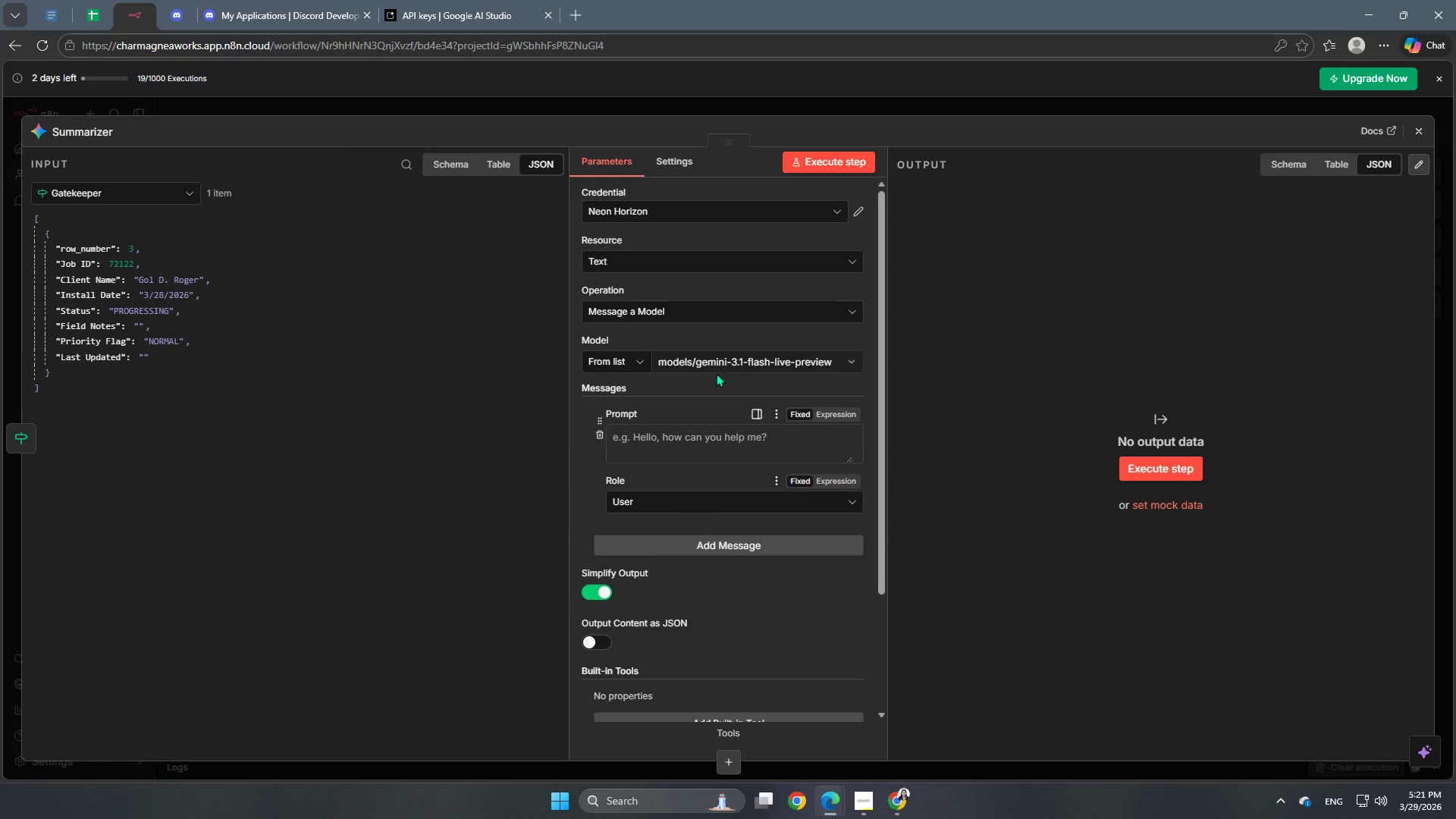 
left_click([721, 366])
 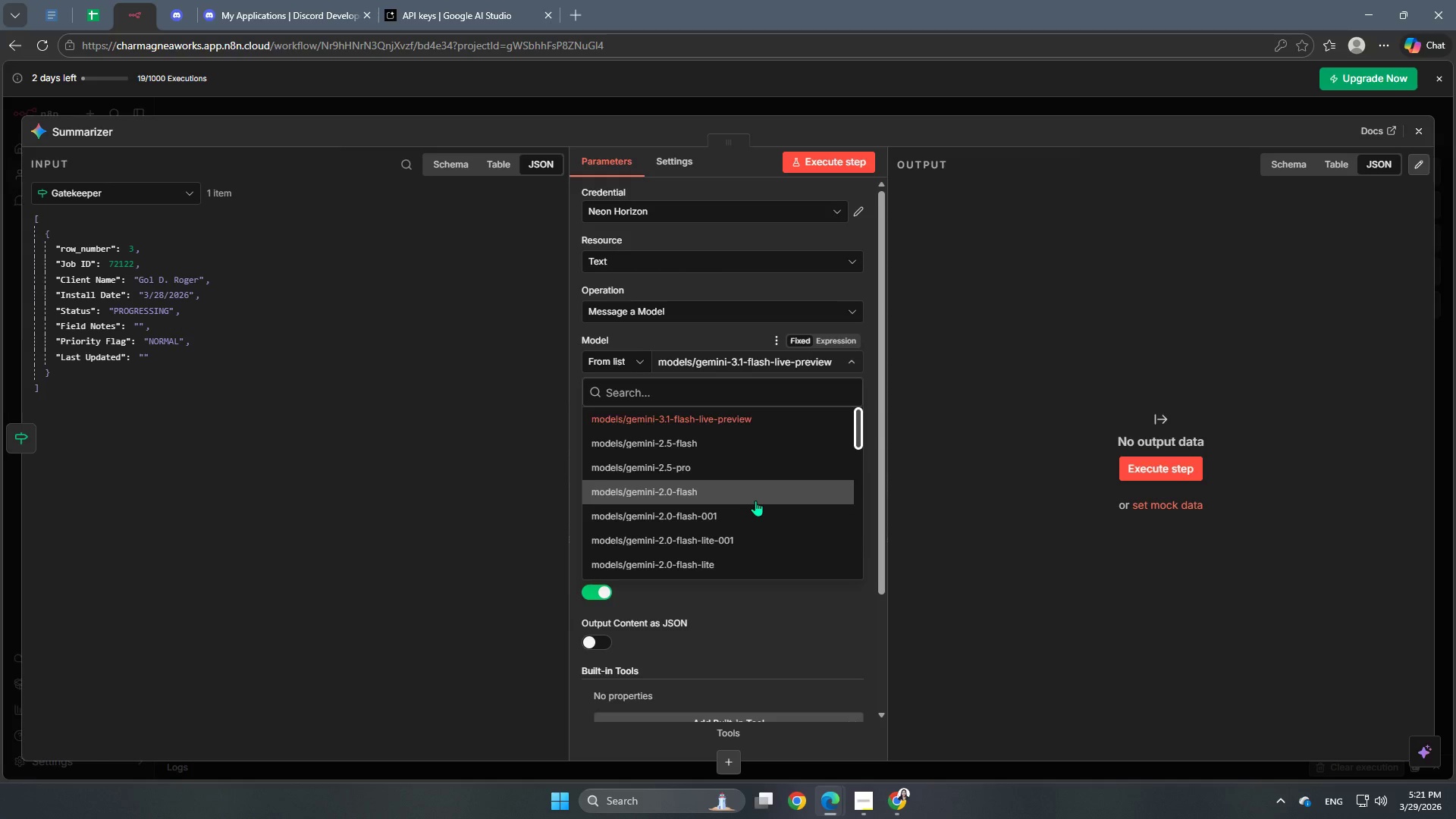 
scroll: coordinate [741, 462], scroll_direction: down, amount: 1.0
 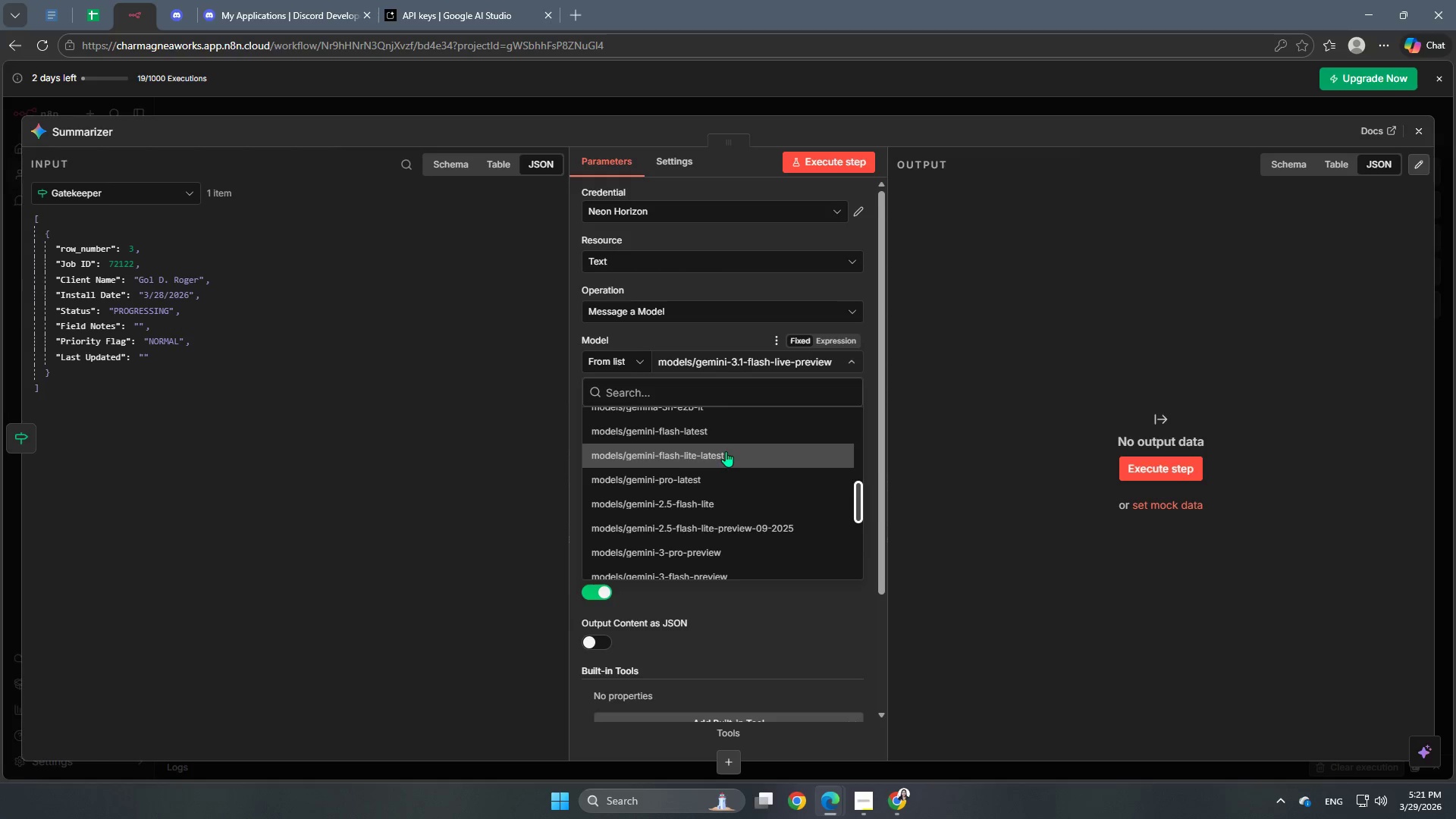 
left_click([723, 431])
 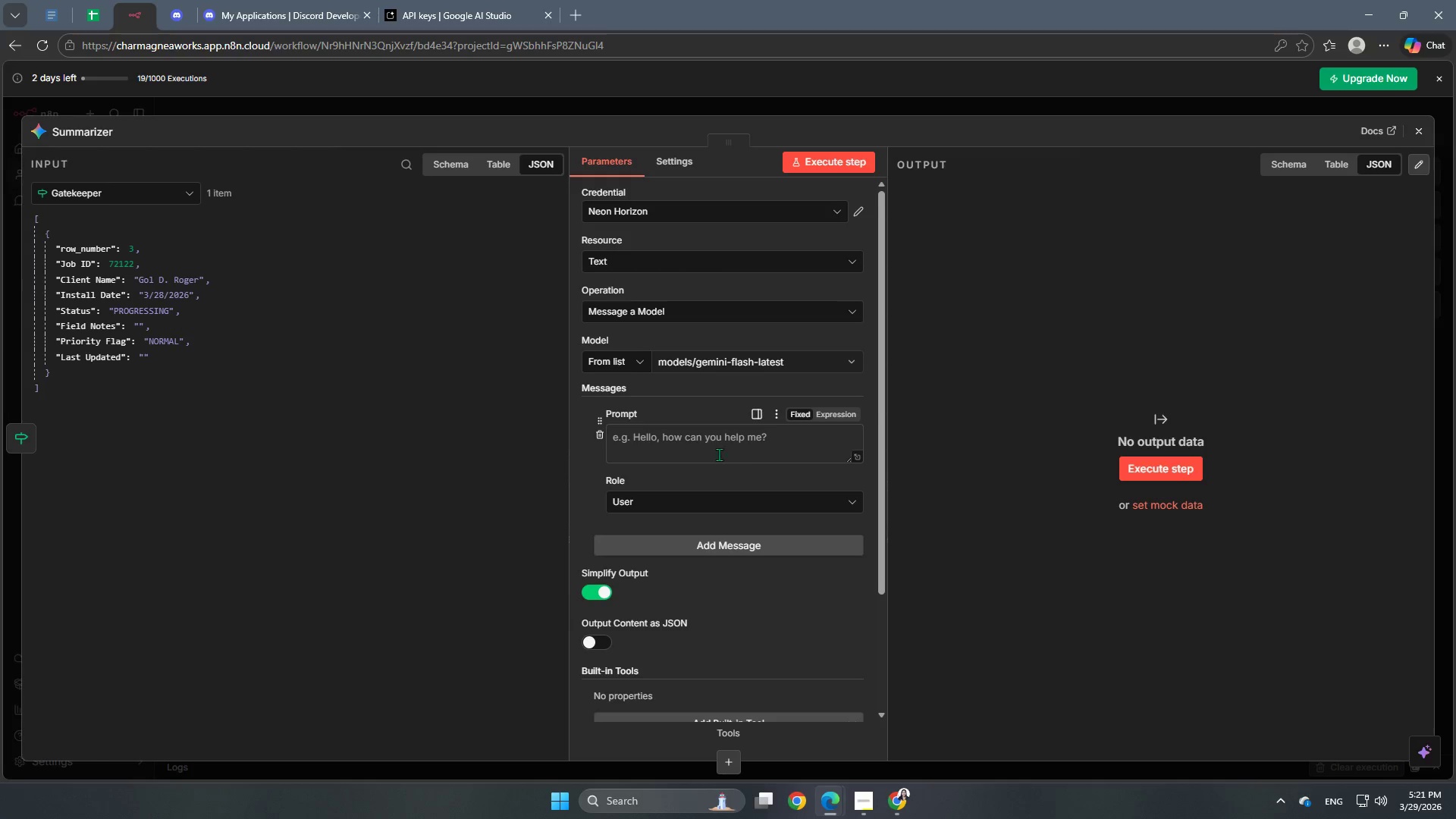 
left_click([695, 445])
 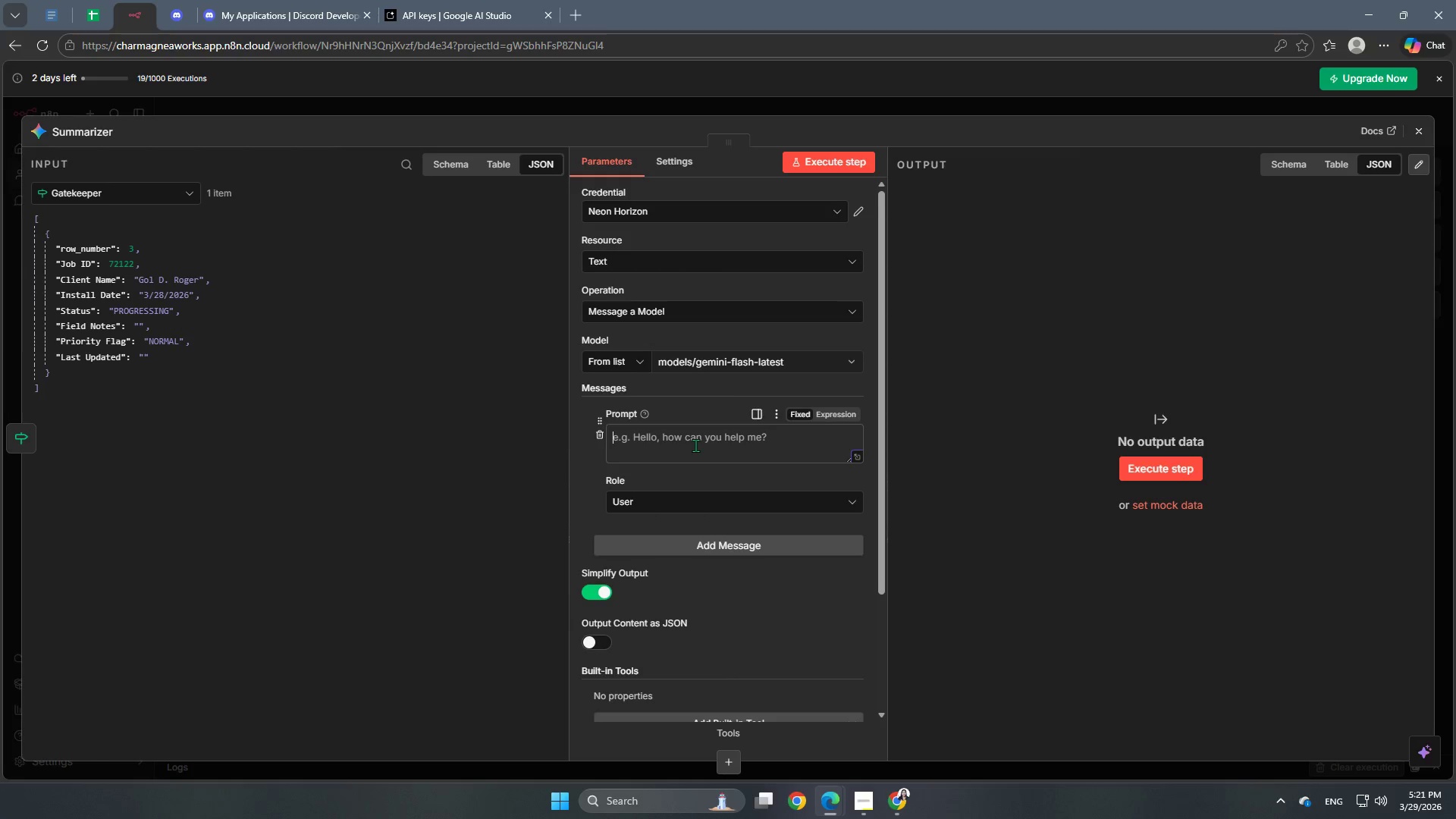 
wait(9.12)
 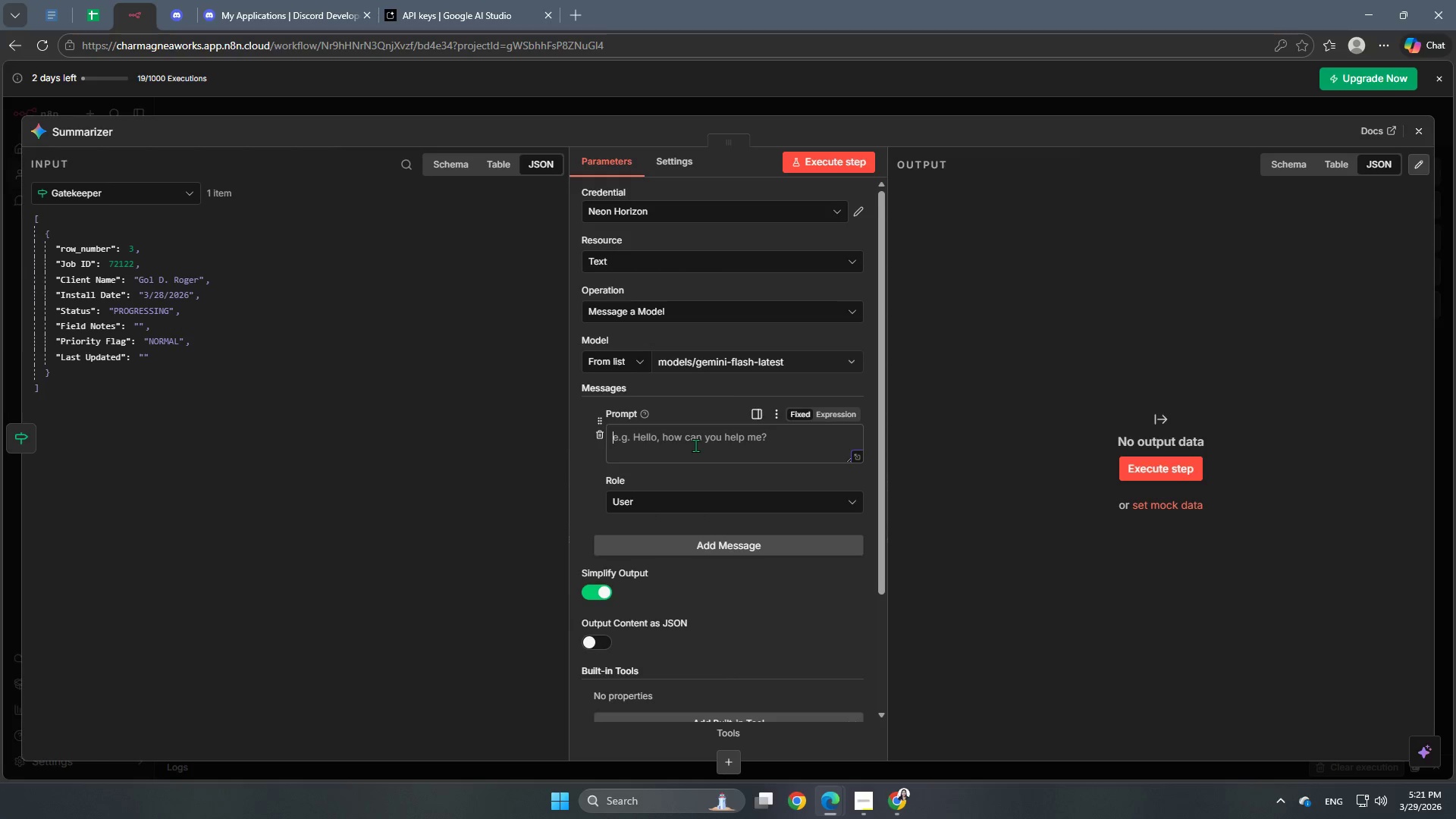 
left_click([694, 554])
 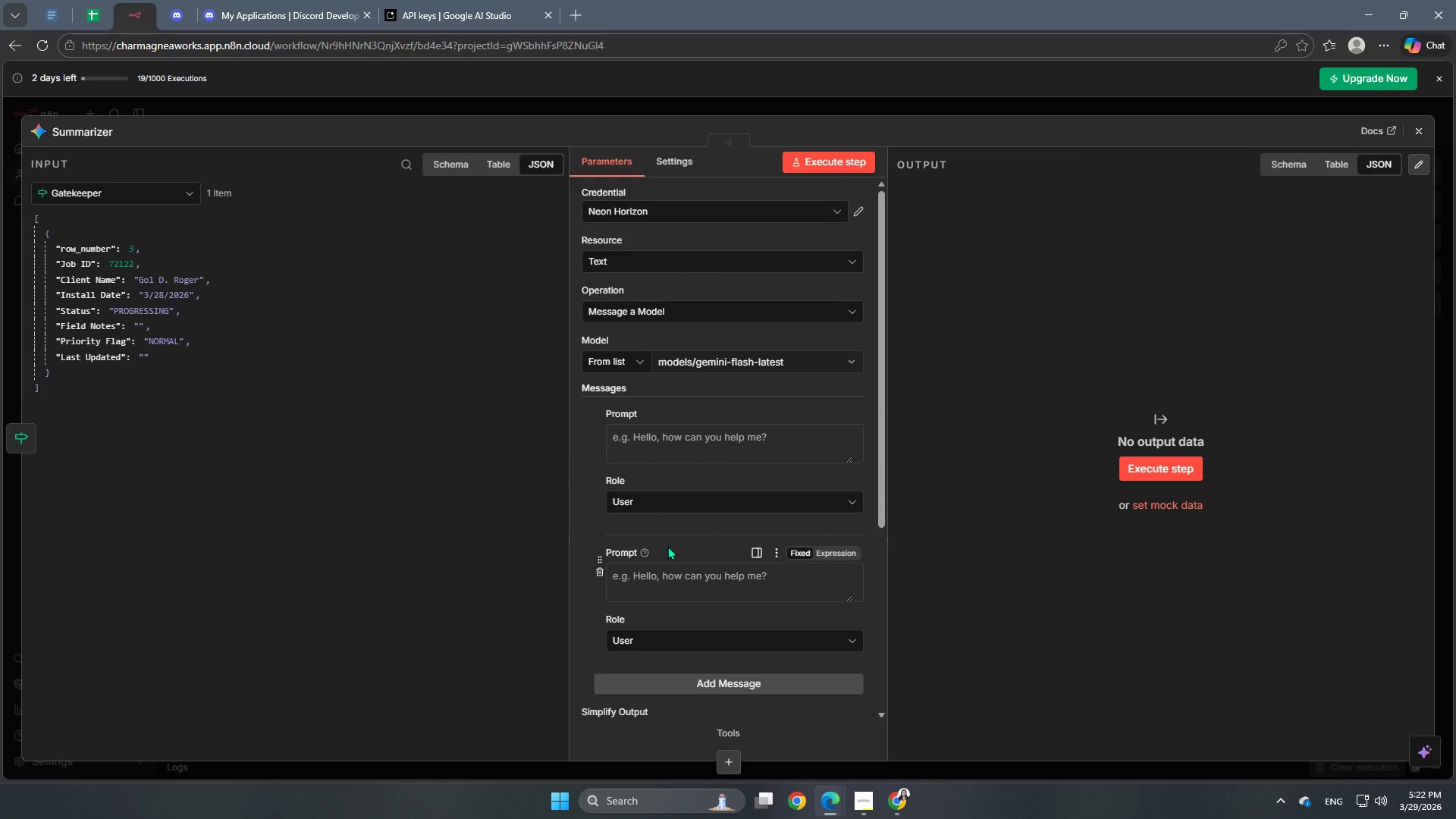 
left_click([661, 447])
 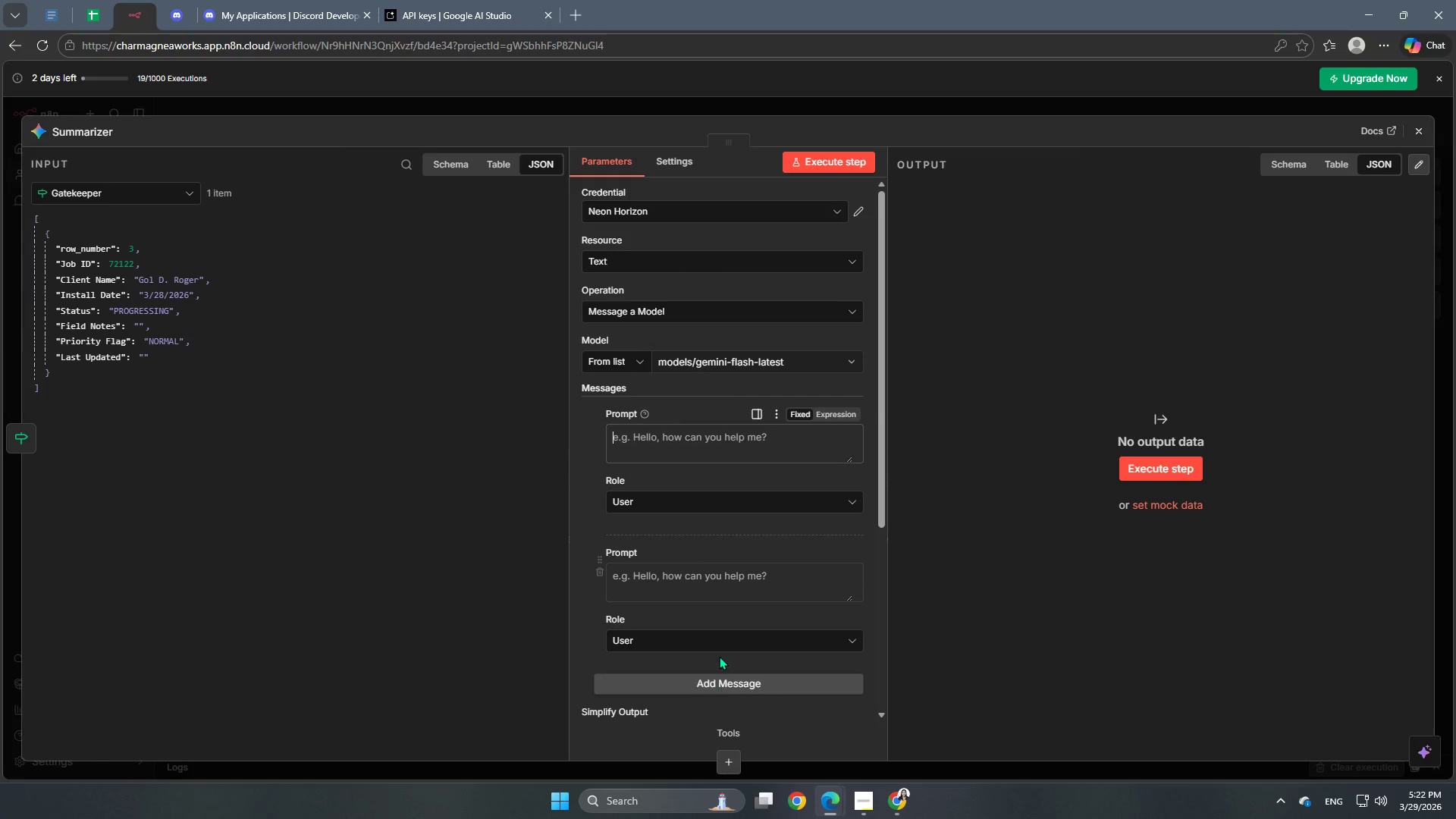 
left_click([733, 638])
 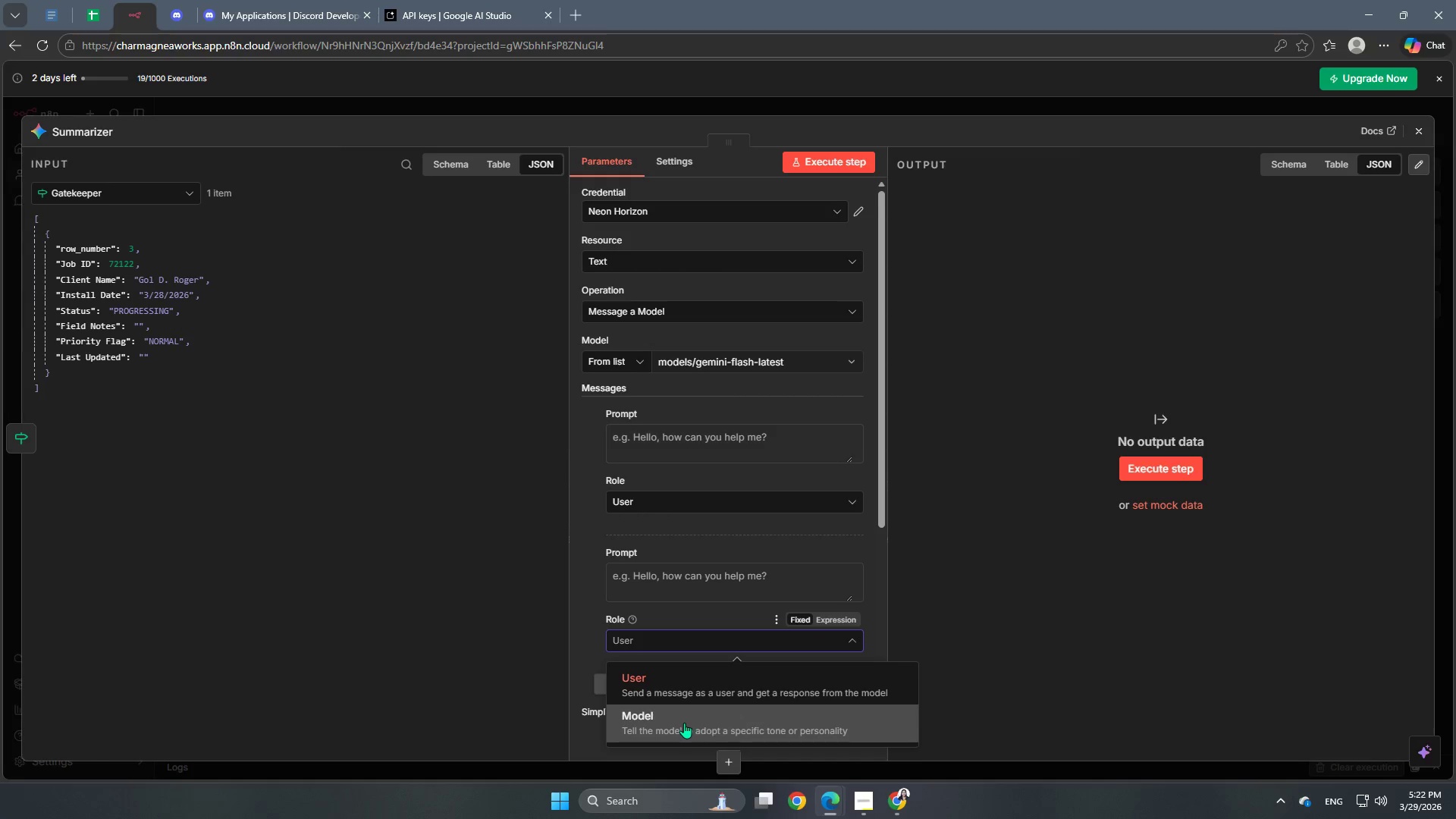 
left_click([684, 718])
 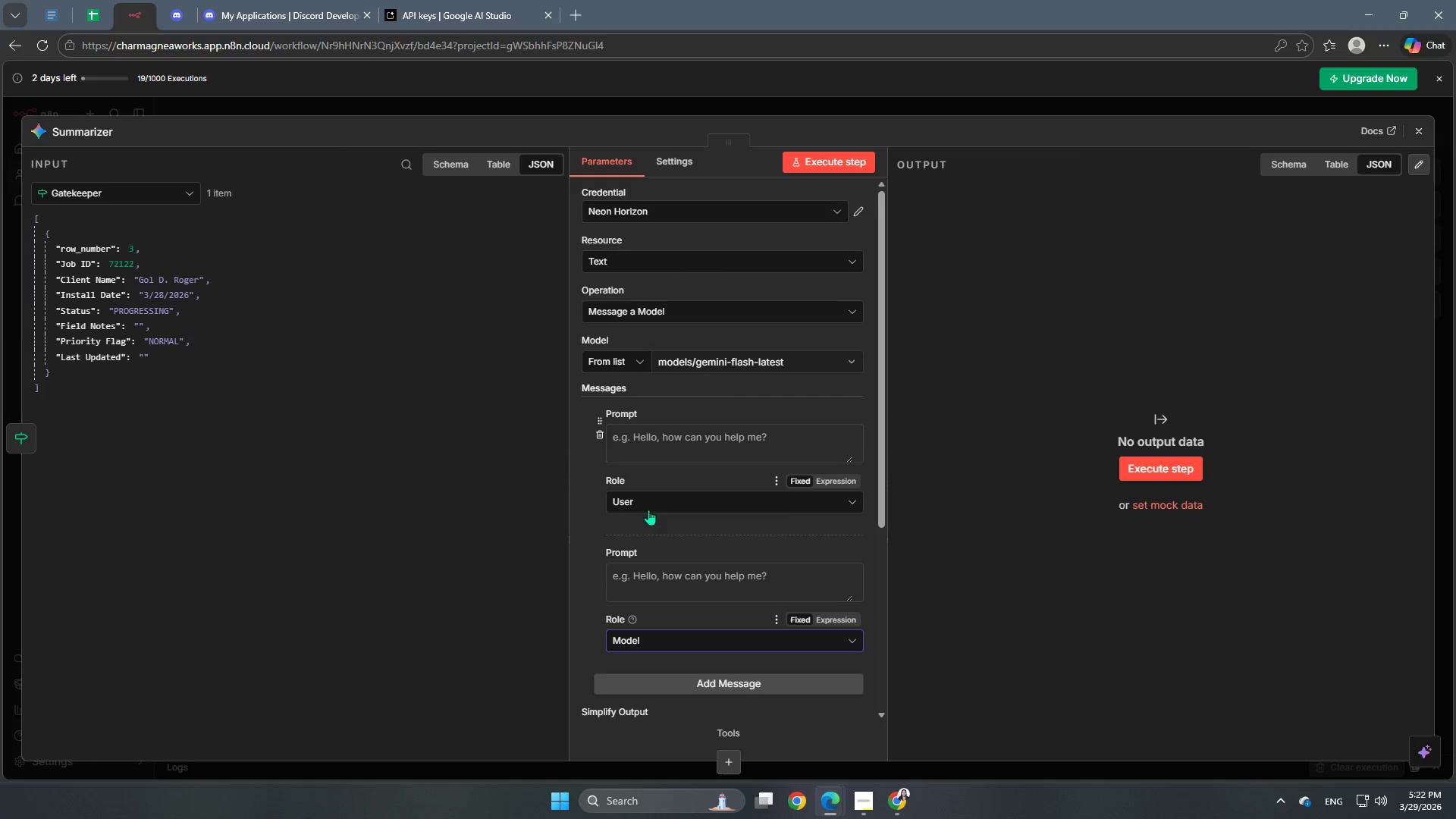 
left_click([661, 447])
 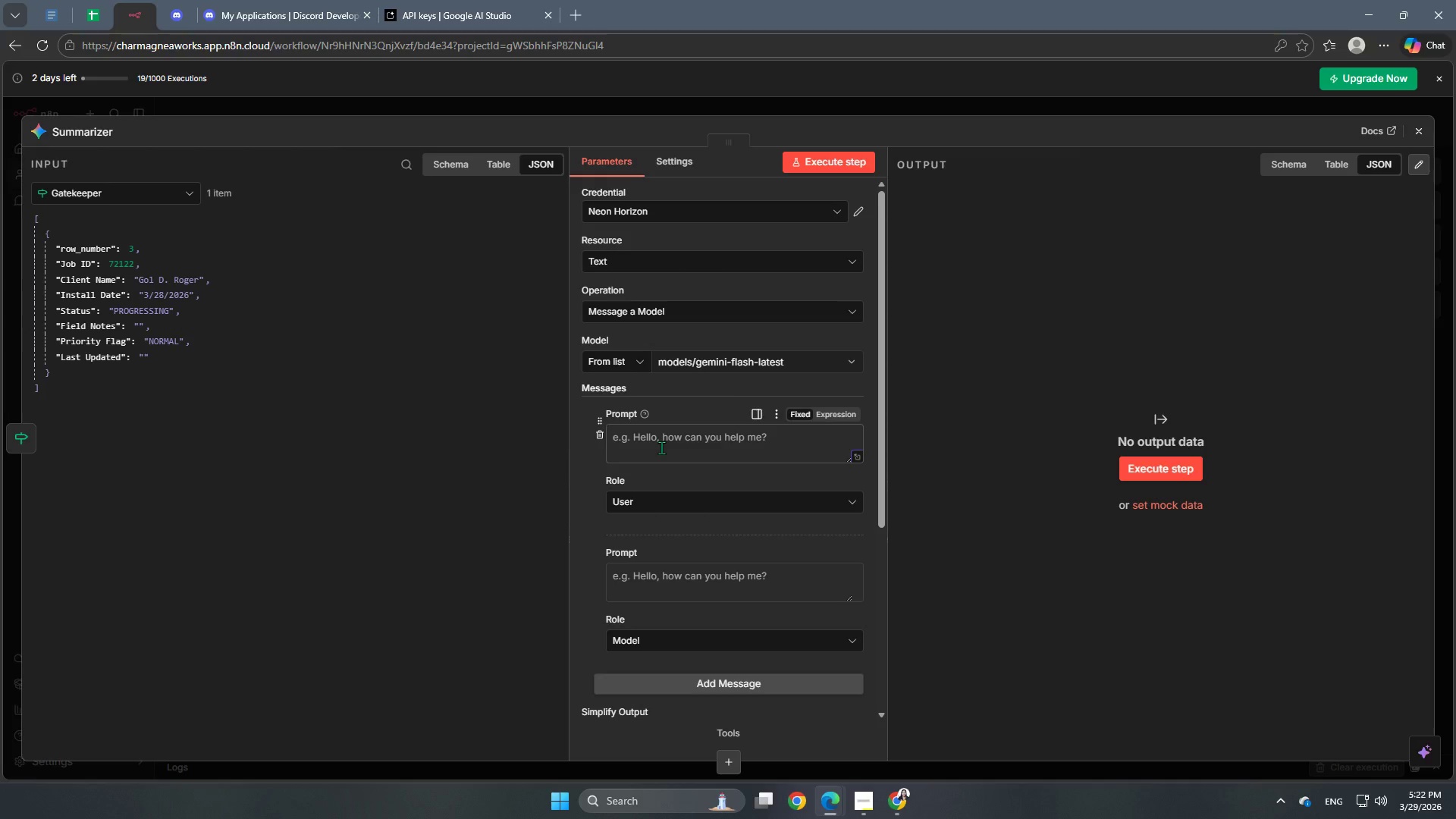 
wait(20.31)
 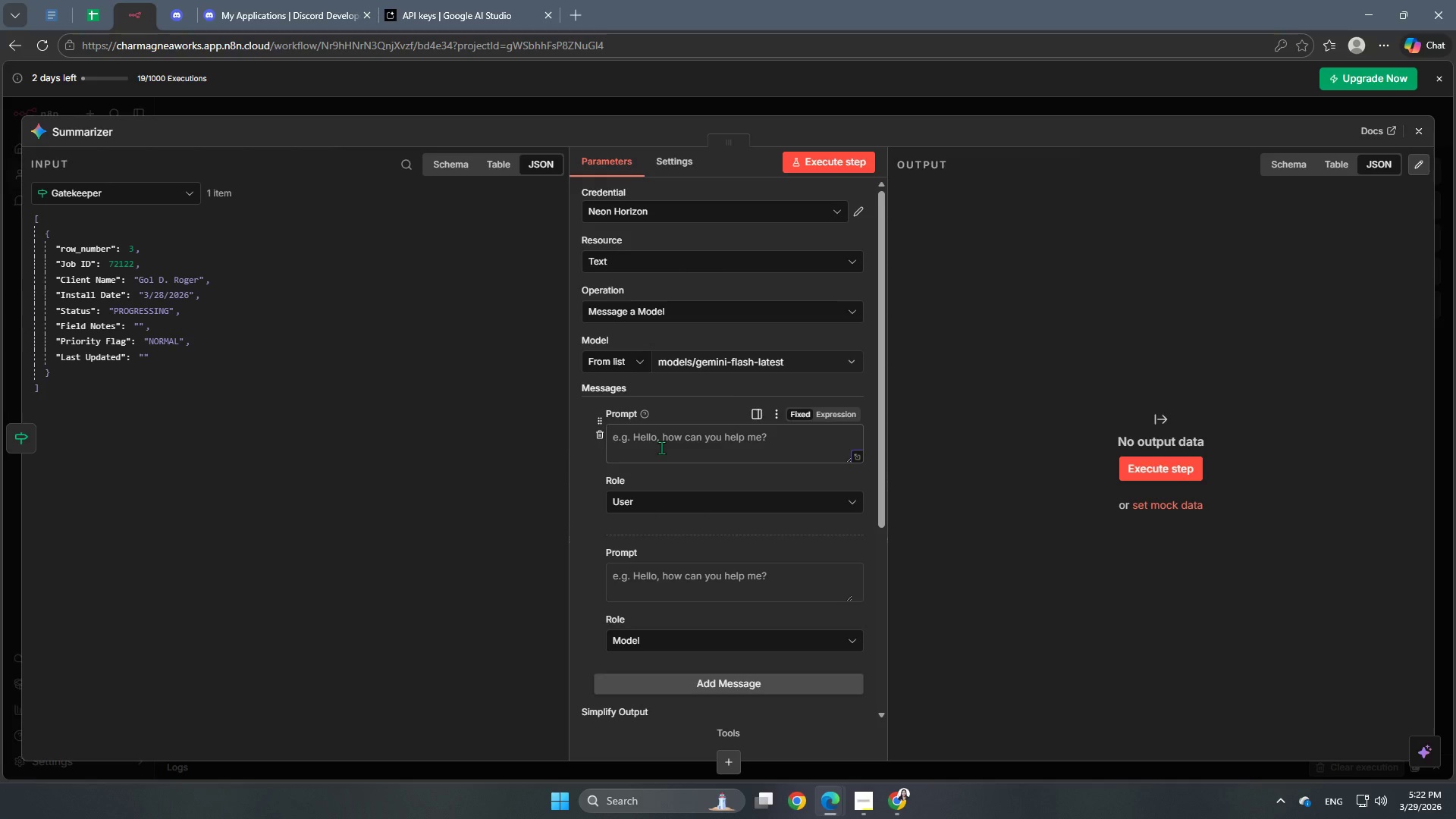 
left_click([595, 574])
 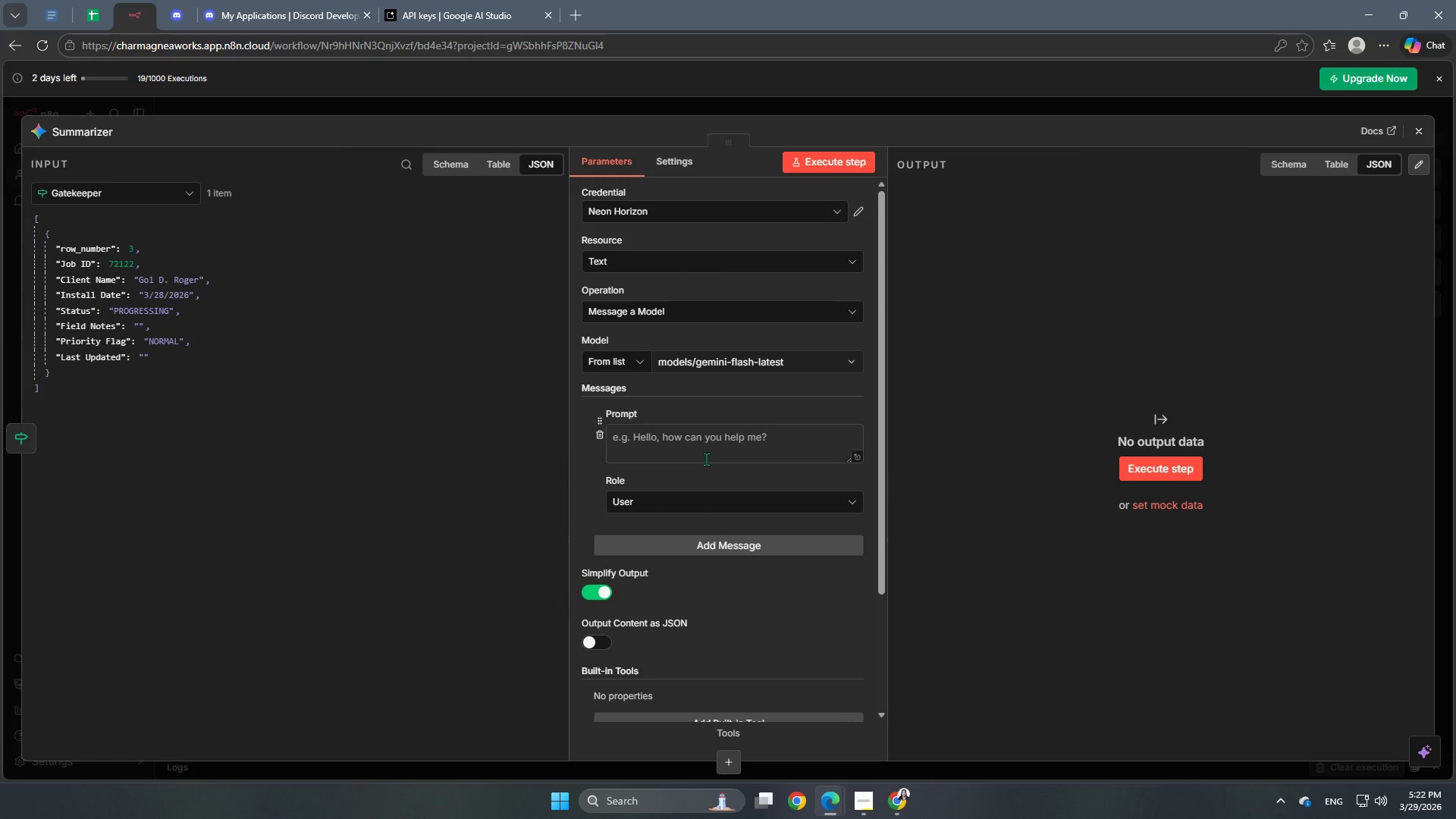 
left_click([683, 449])
 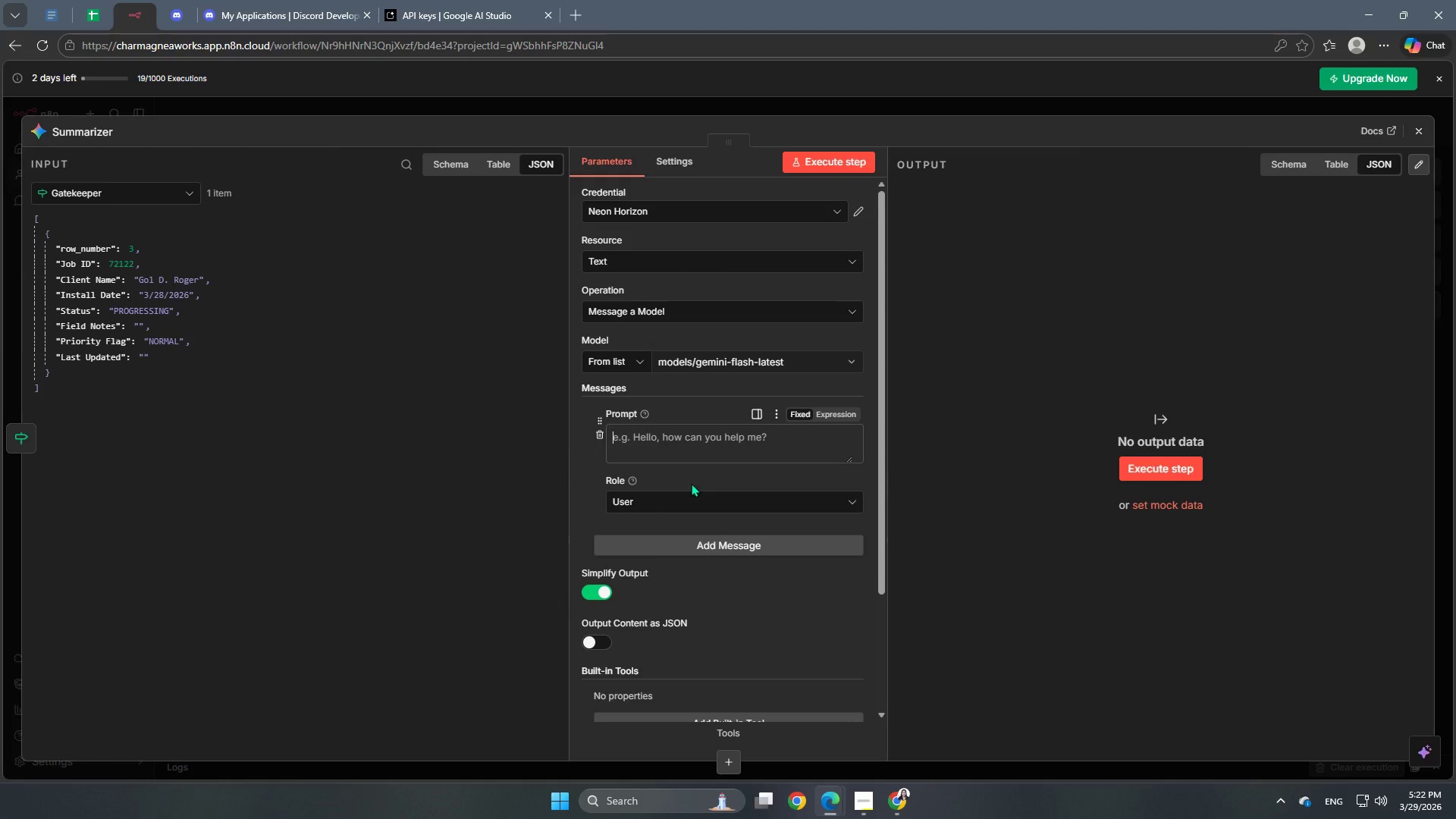 
left_click([695, 504])
 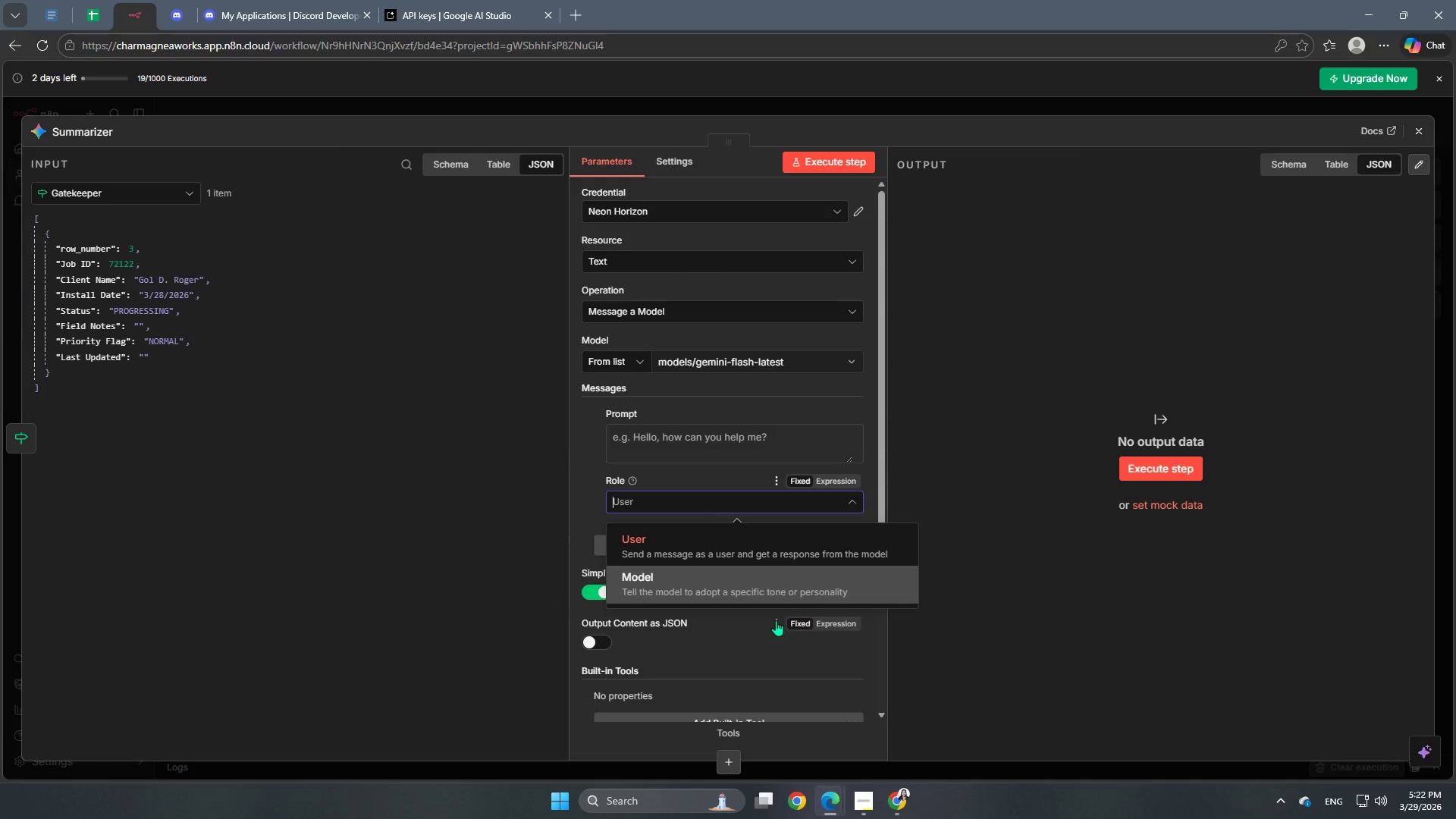 
left_click([774, 592])
 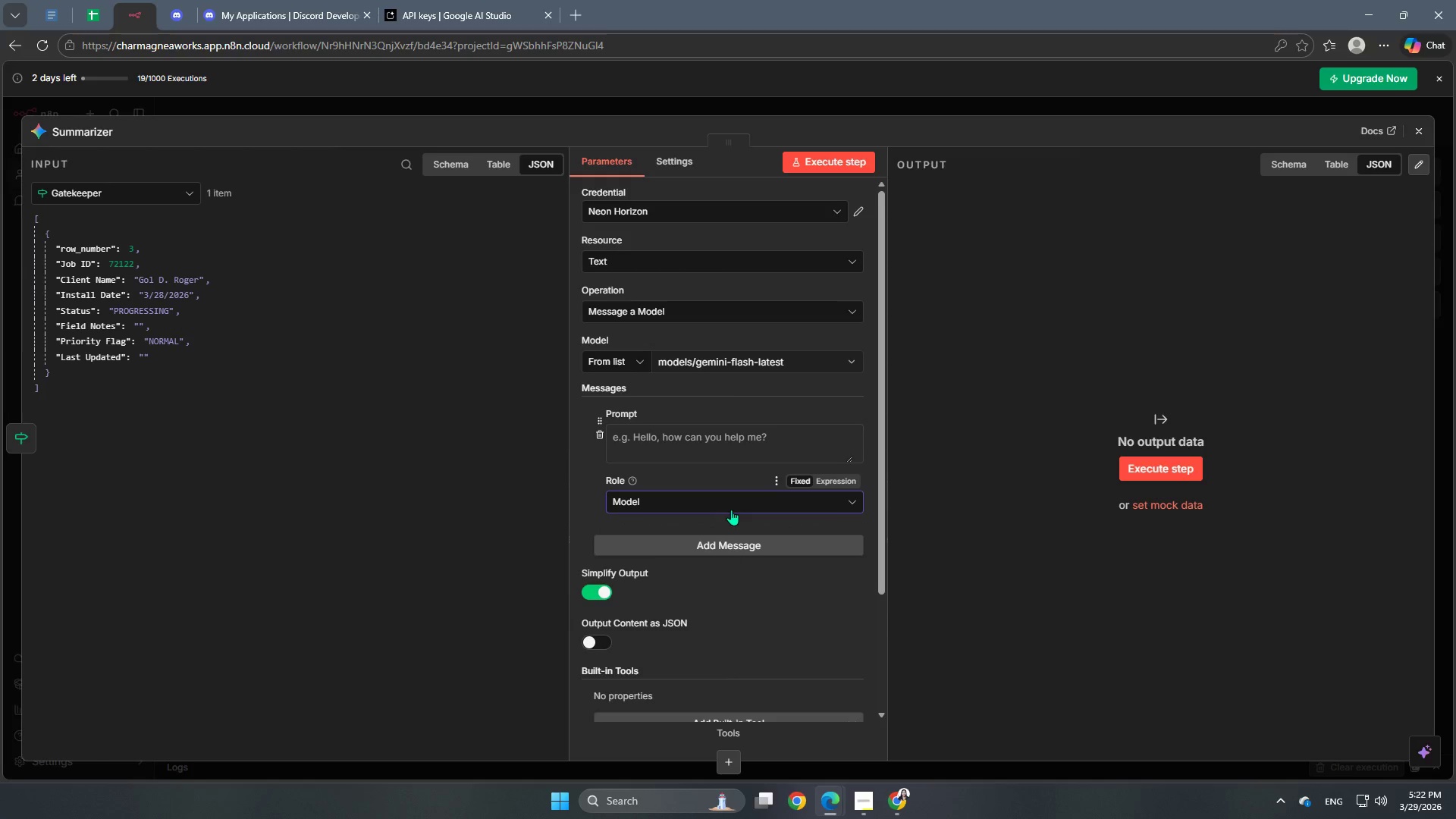 
left_click([731, 510])
 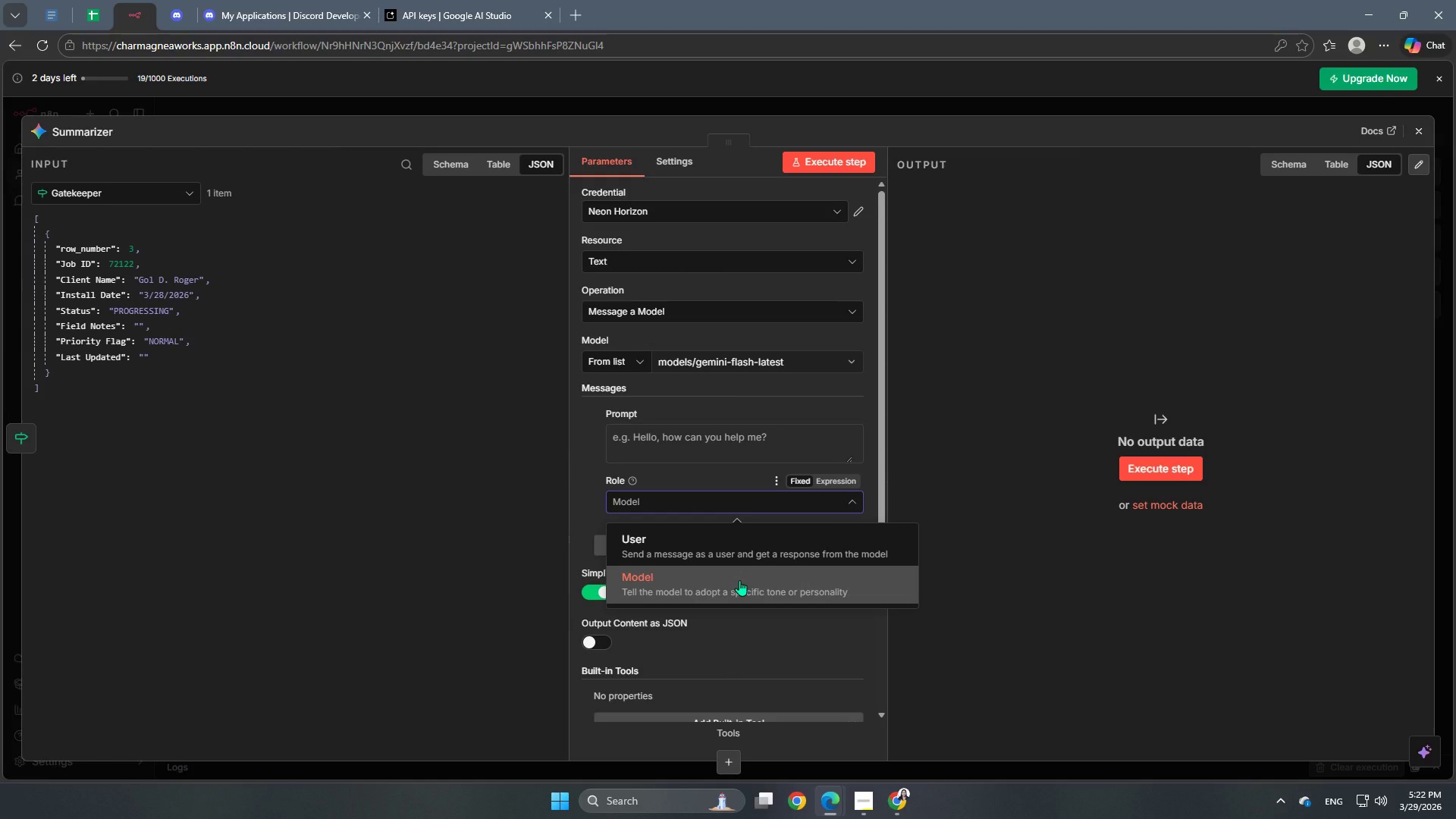 
wait(6.73)
 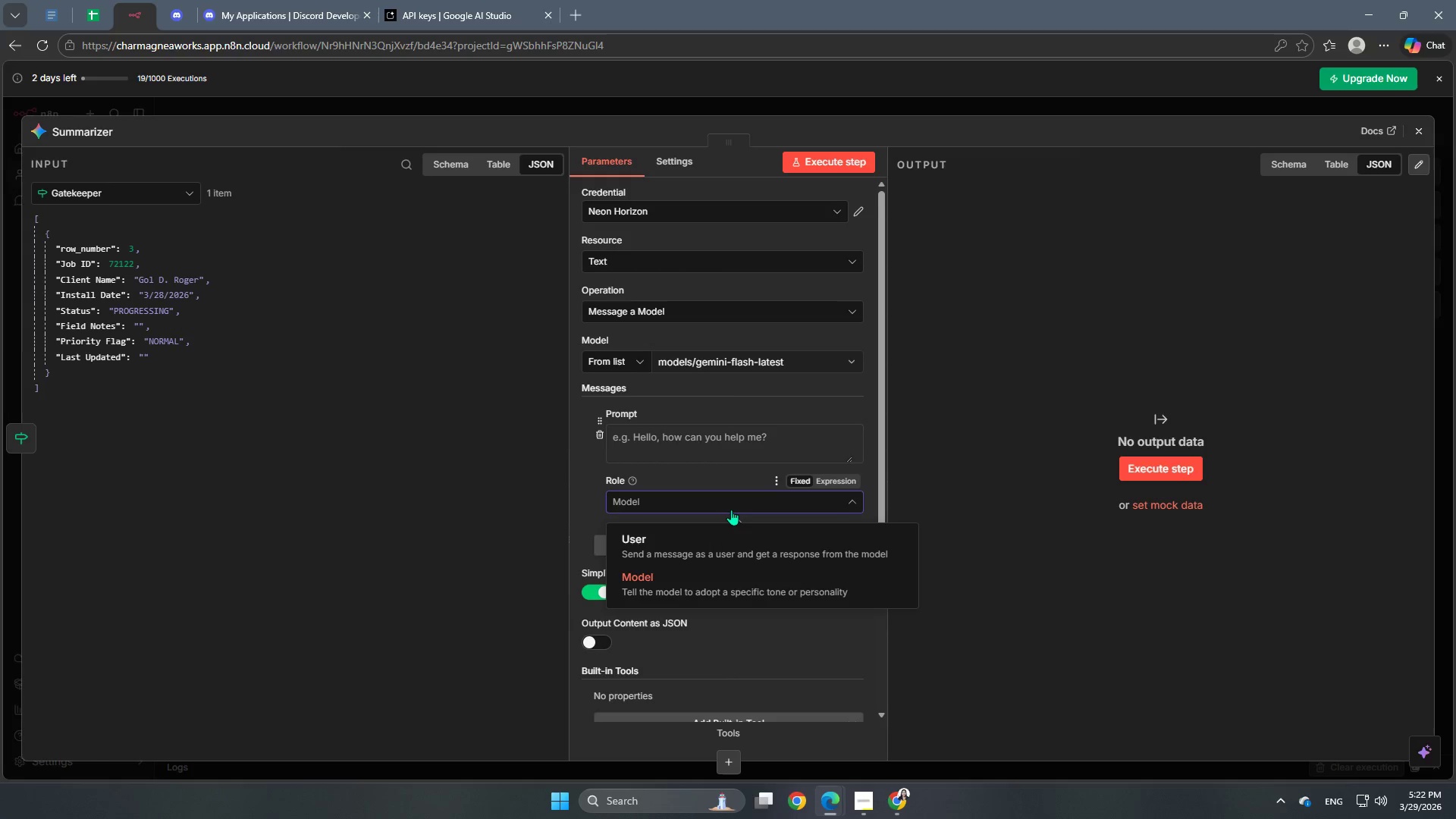 
left_click([739, 557])
 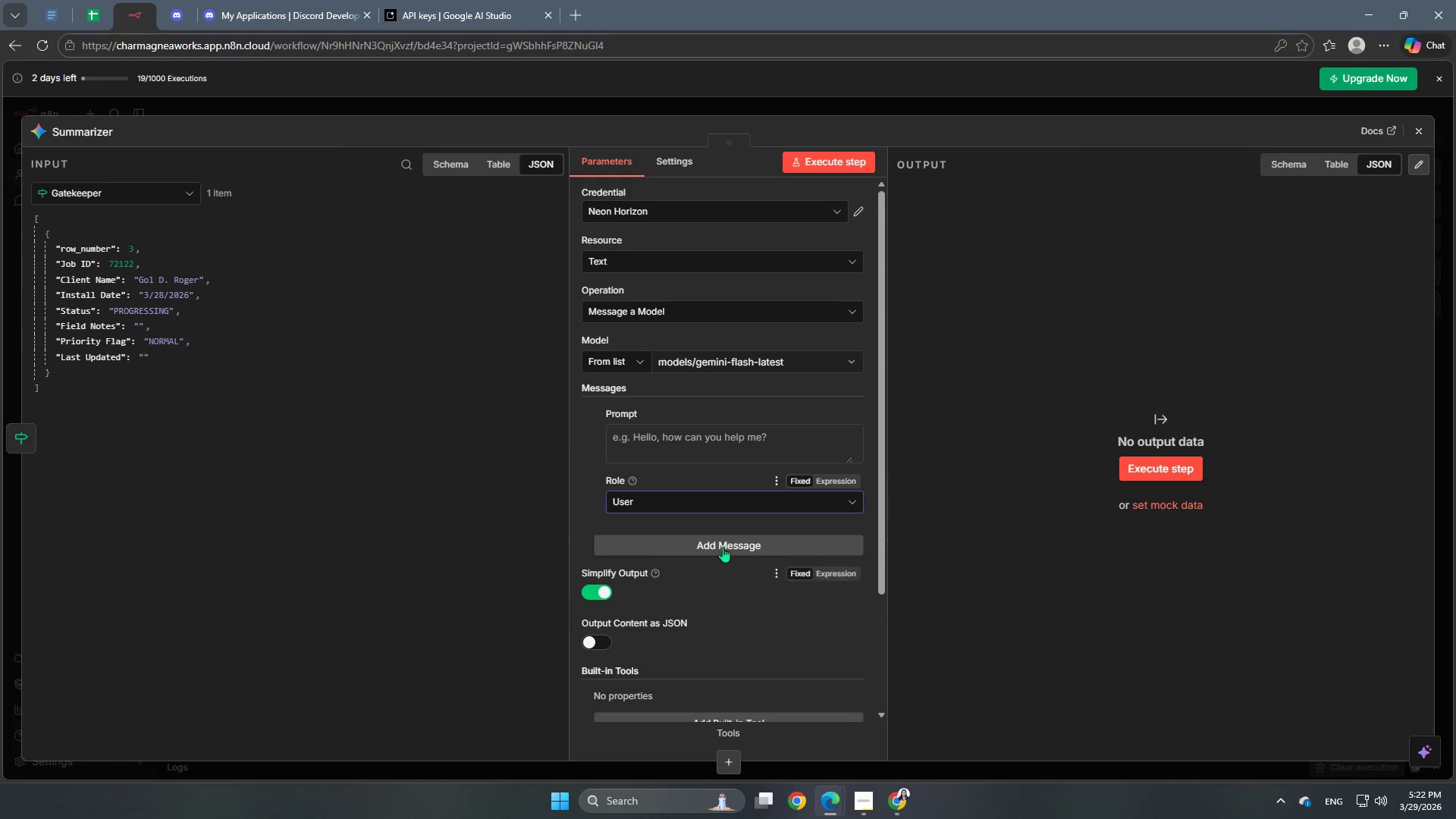 
left_click([697, 494])
 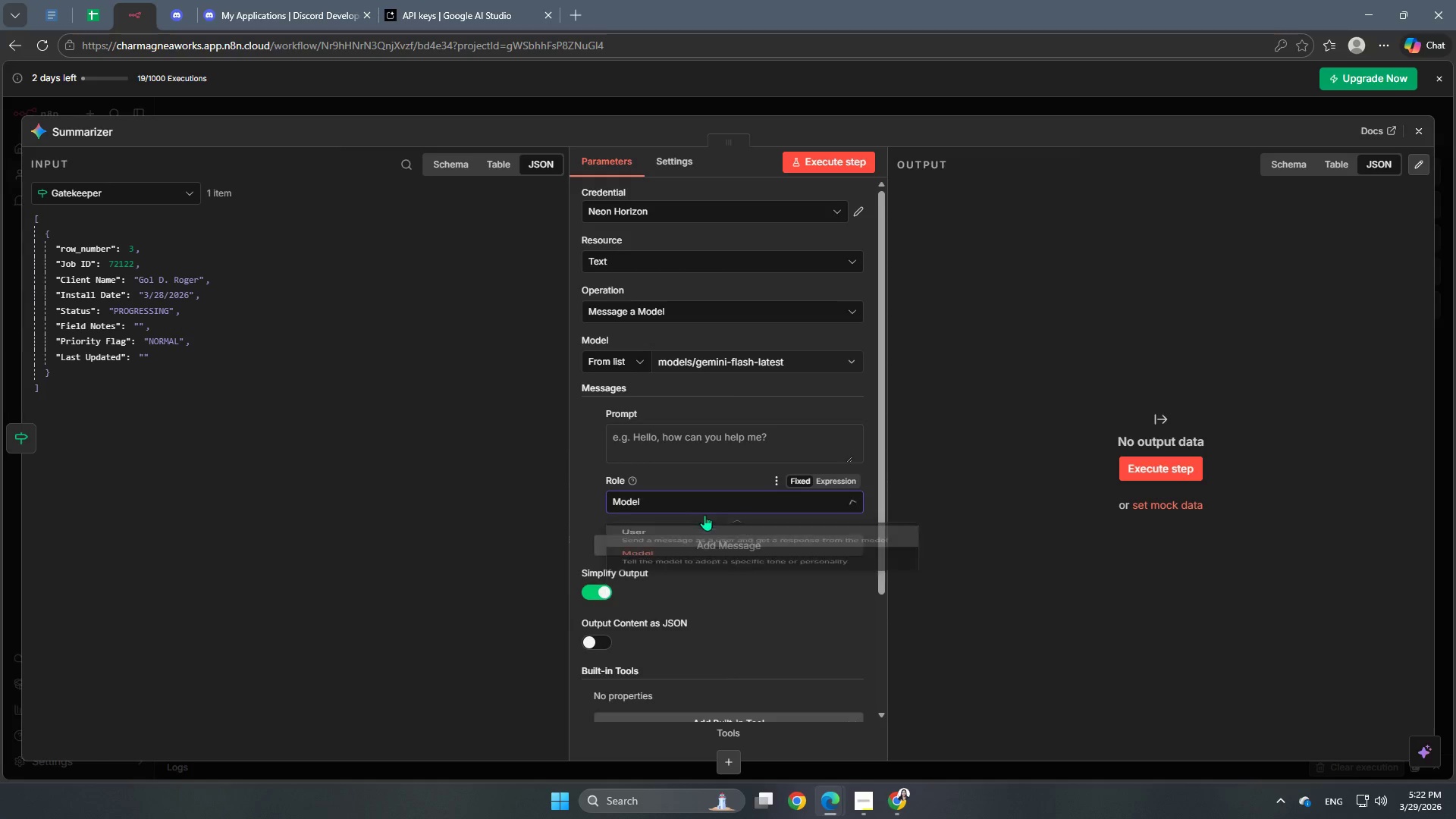 
double_click([721, 446])
 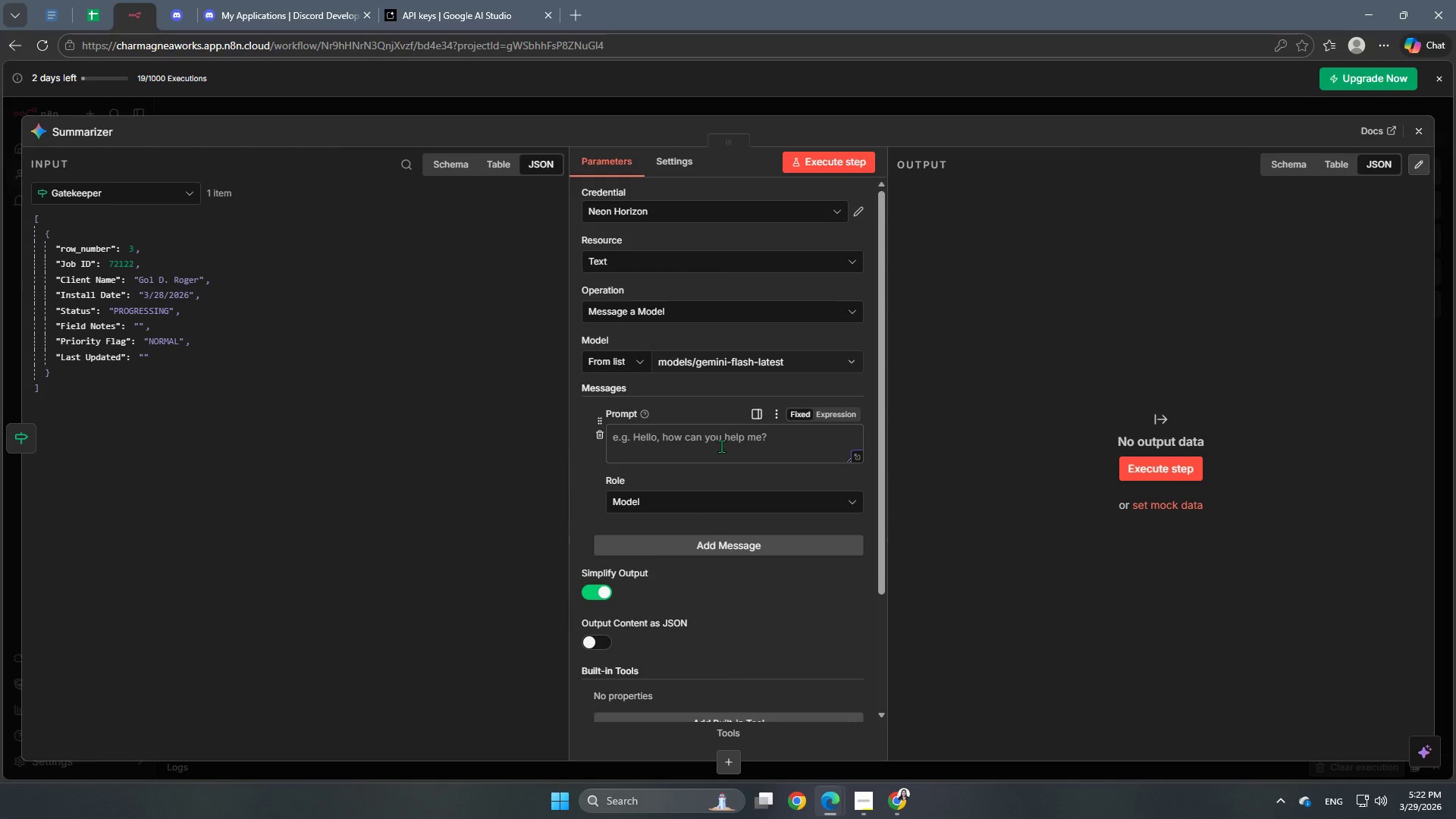 
wait(9.05)
 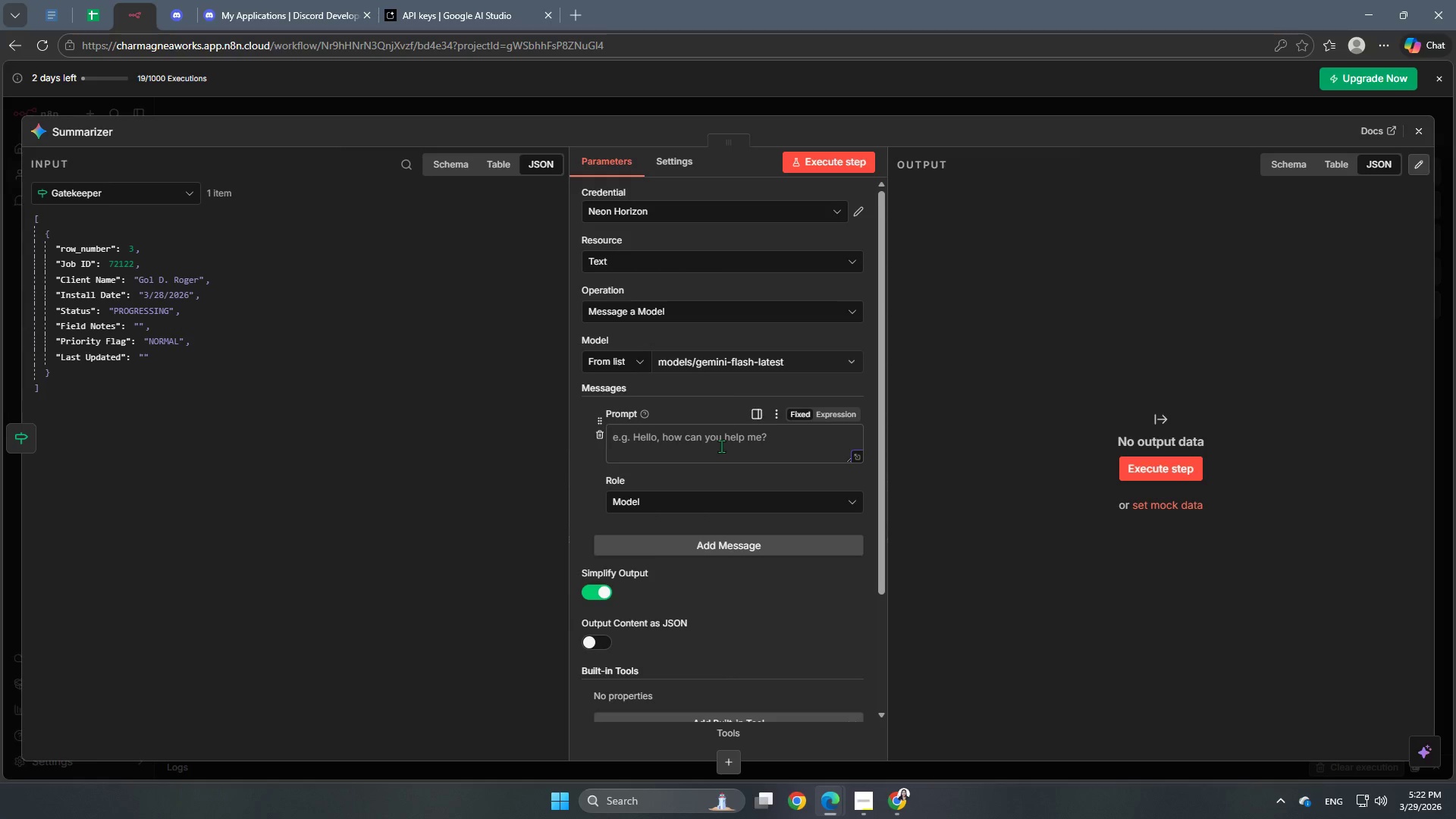 
type(Summarize this for a project manager: )
 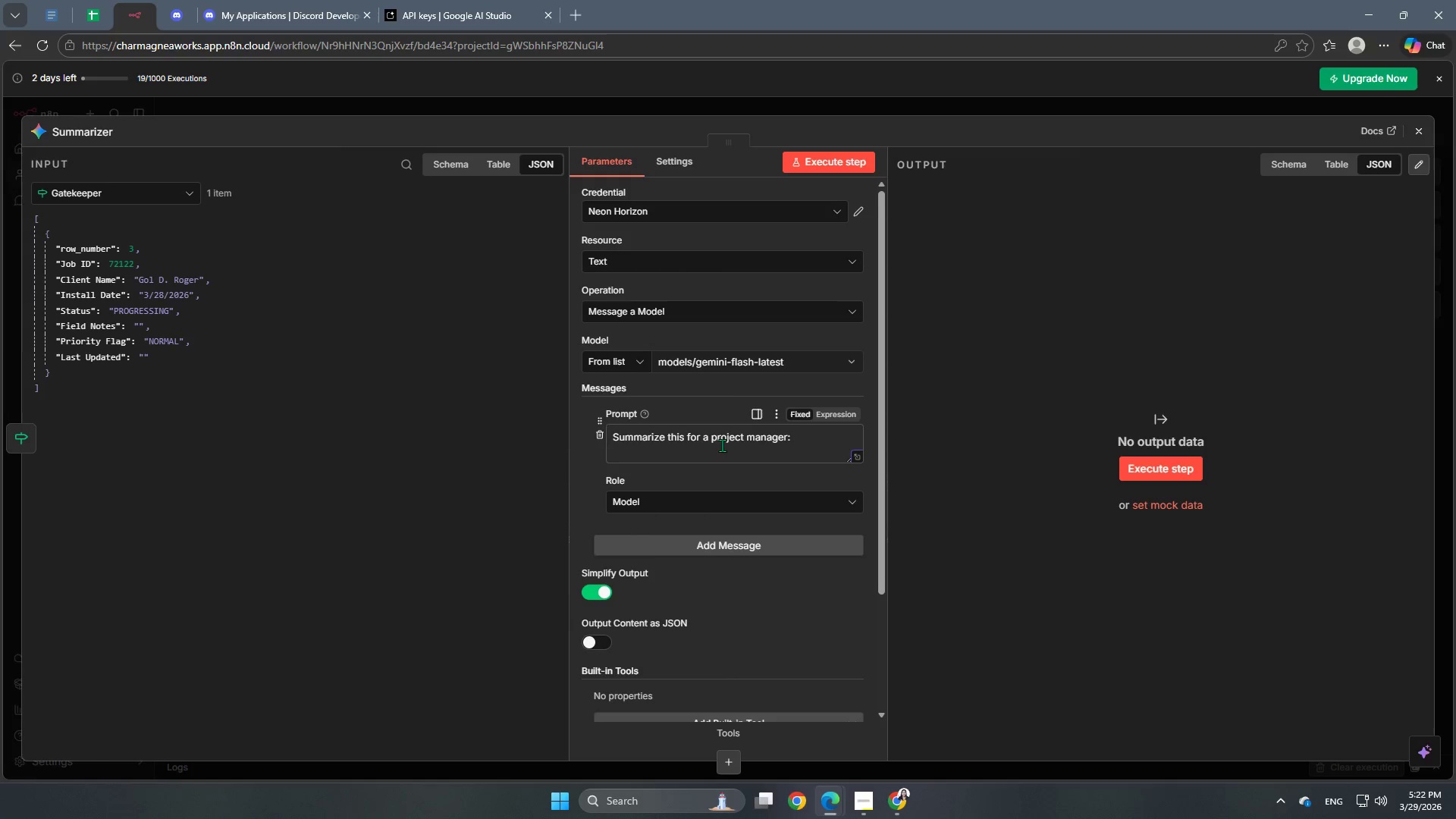 
left_click_drag(start_coordinate=[80, 327], to_coordinate=[811, 435])
 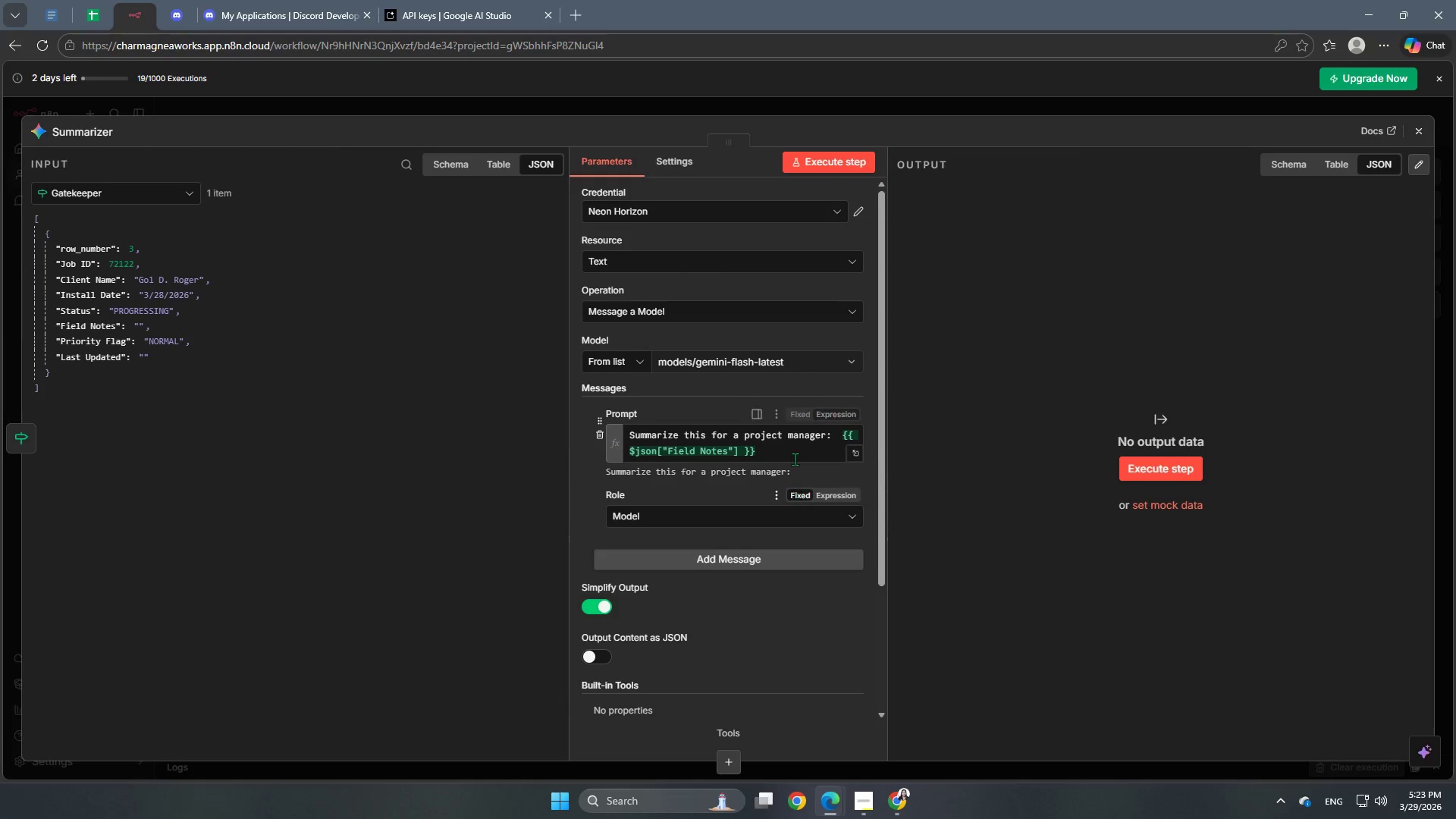 
left_click([792, 446])
 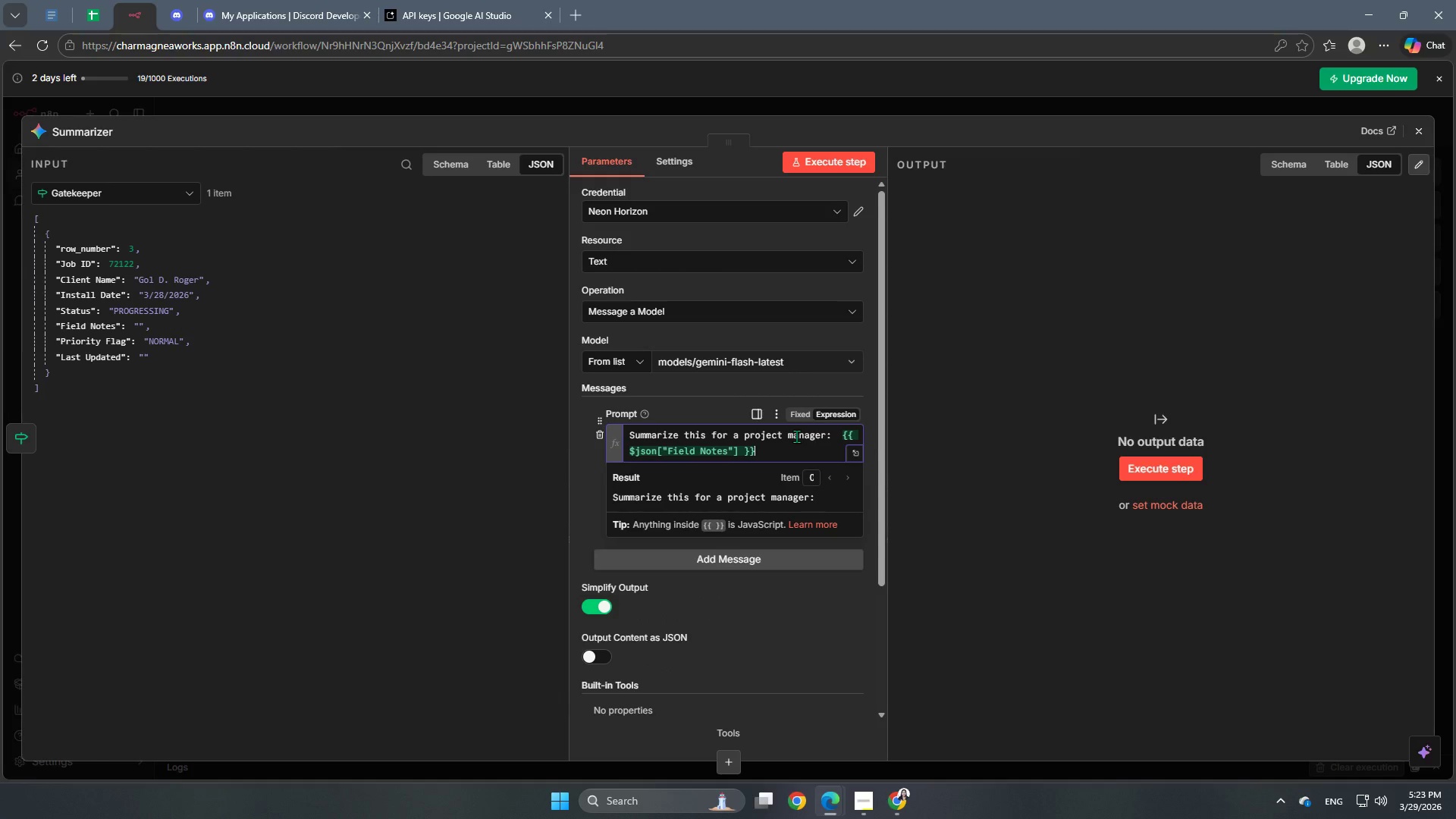 
key(Period)
 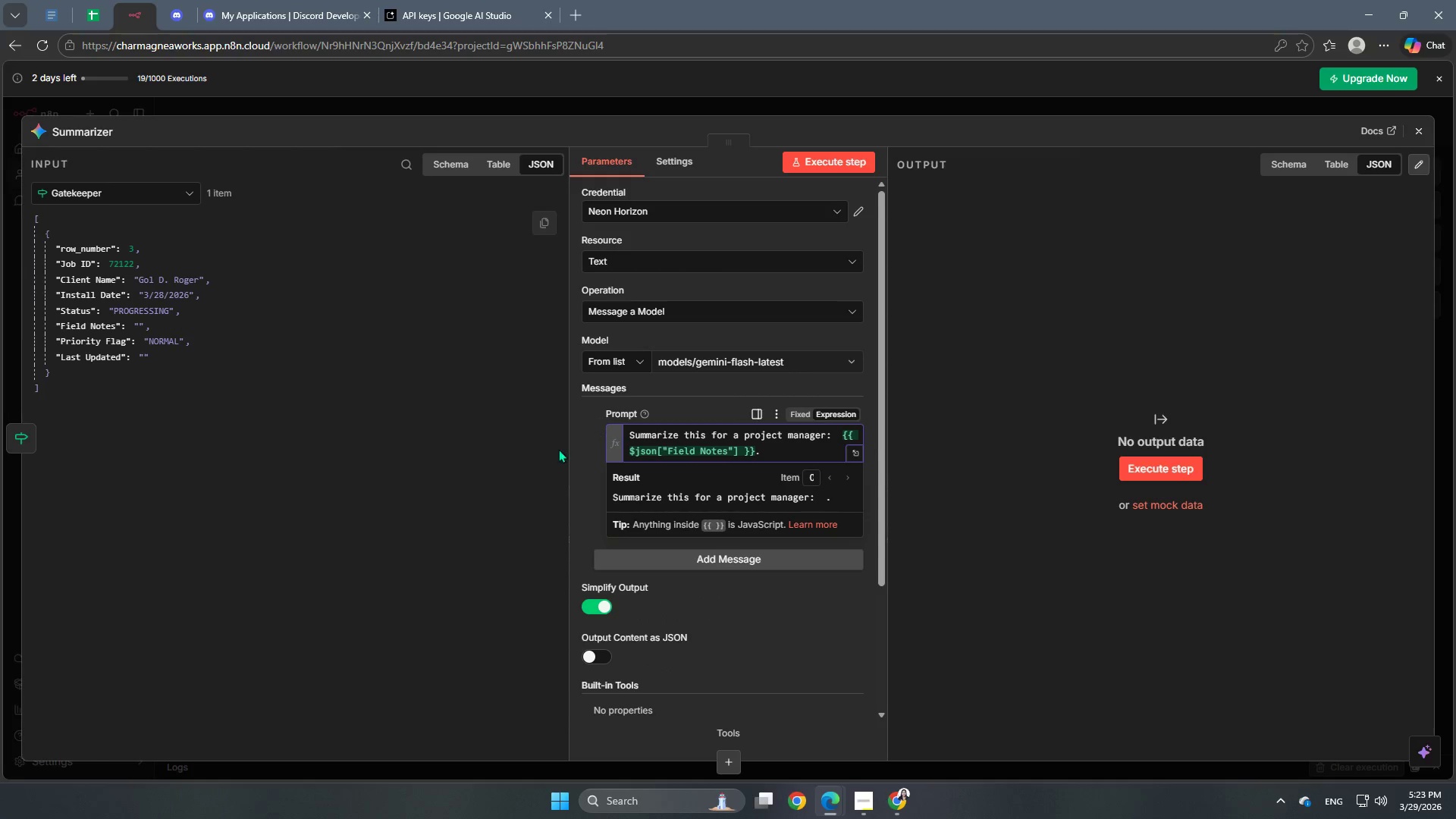 
left_click([573, 468])
 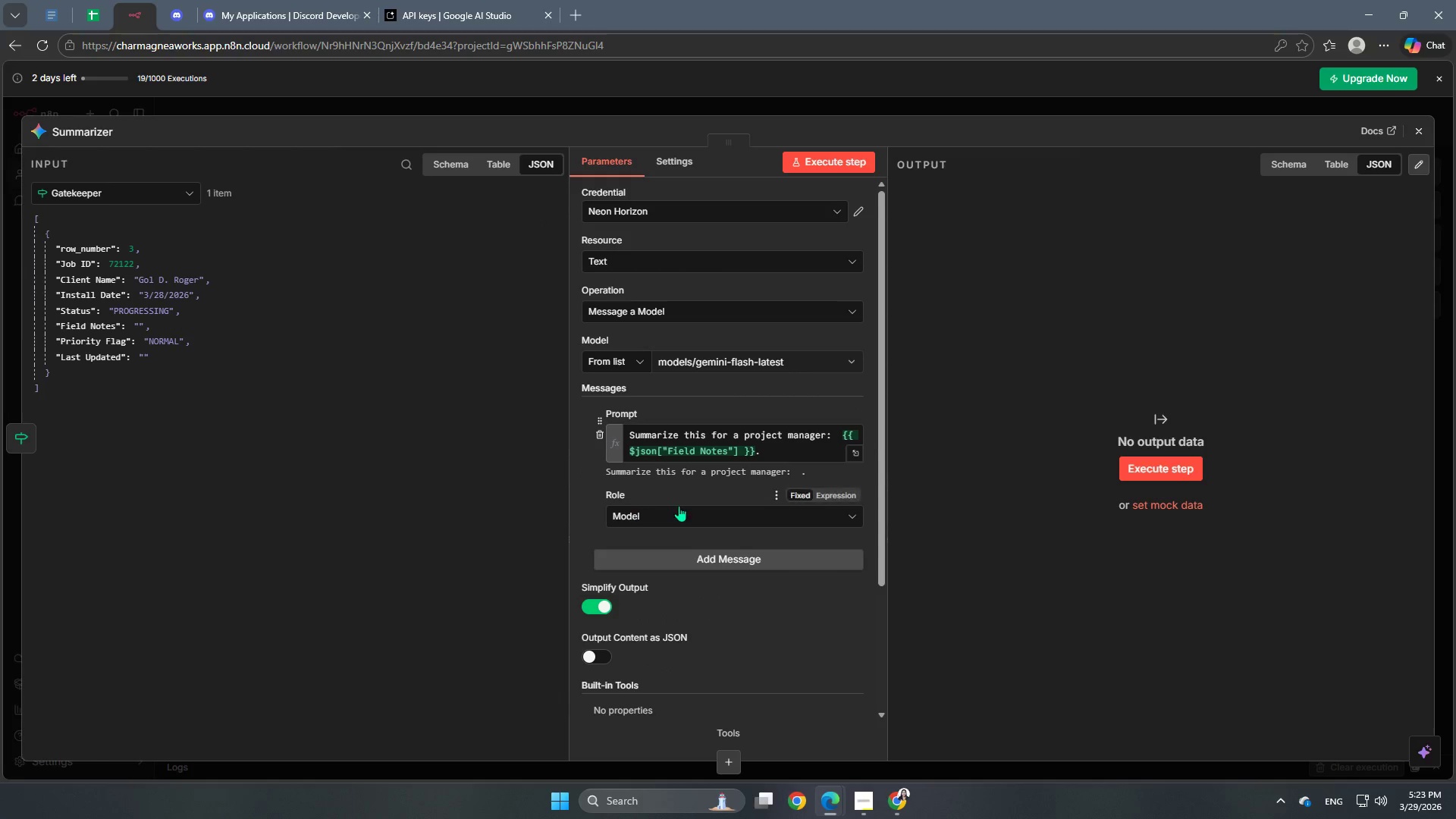 
scroll: coordinate [689, 500], scroll_direction: down, amount: 2.0
 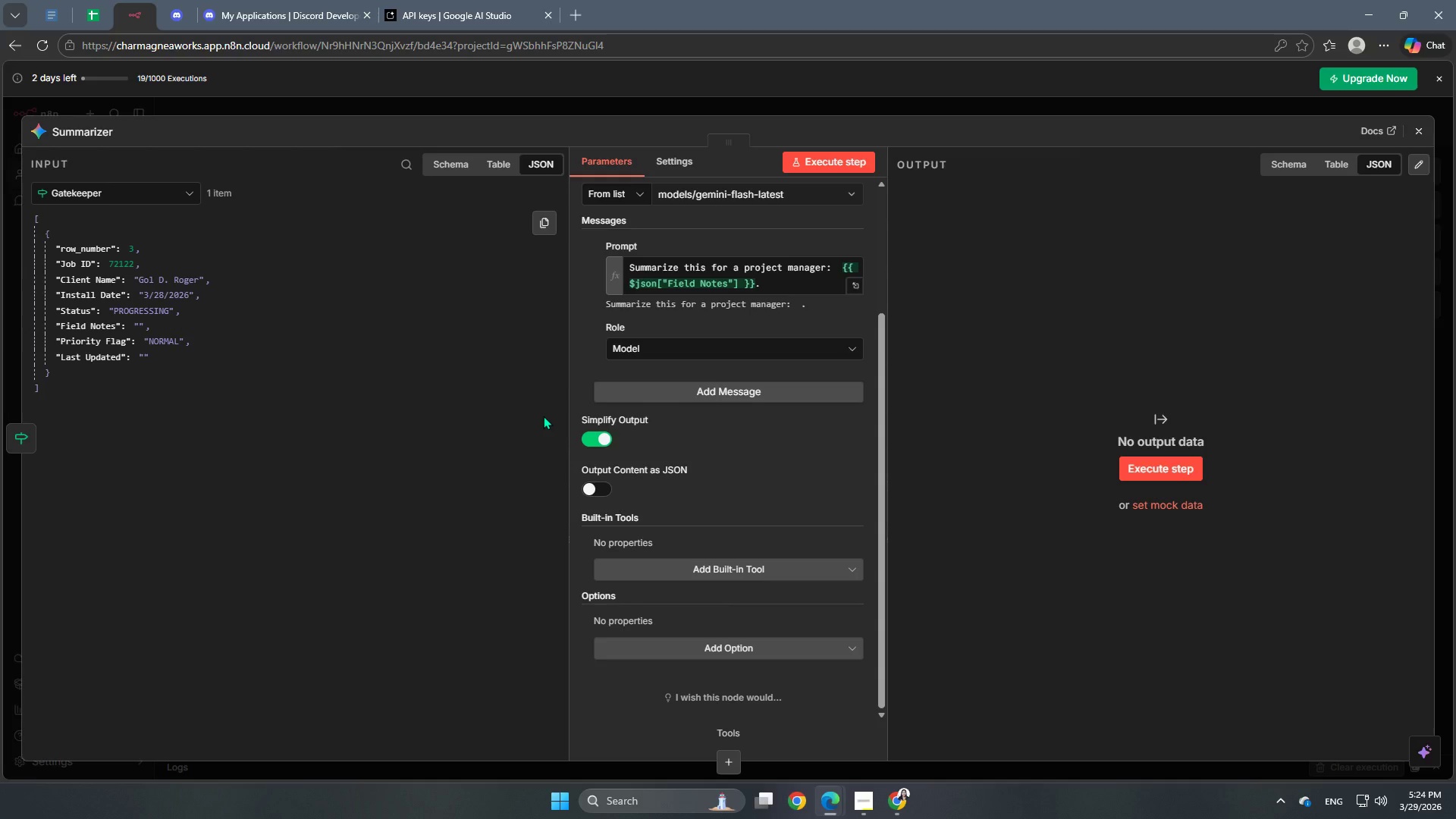 
wait(101.76)
 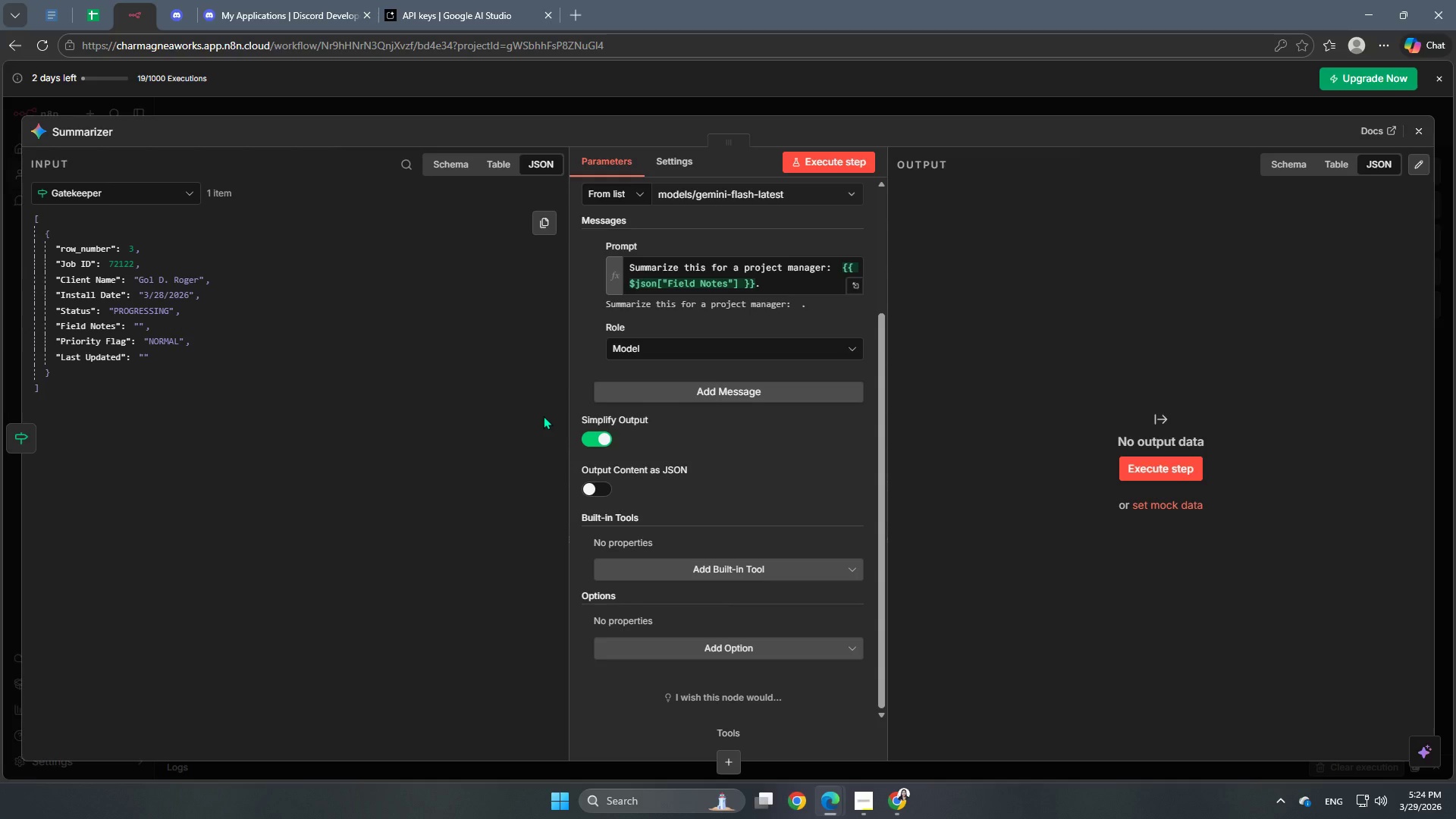 
scroll: coordinate [766, 347], scroll_direction: up, amount: 6.0
 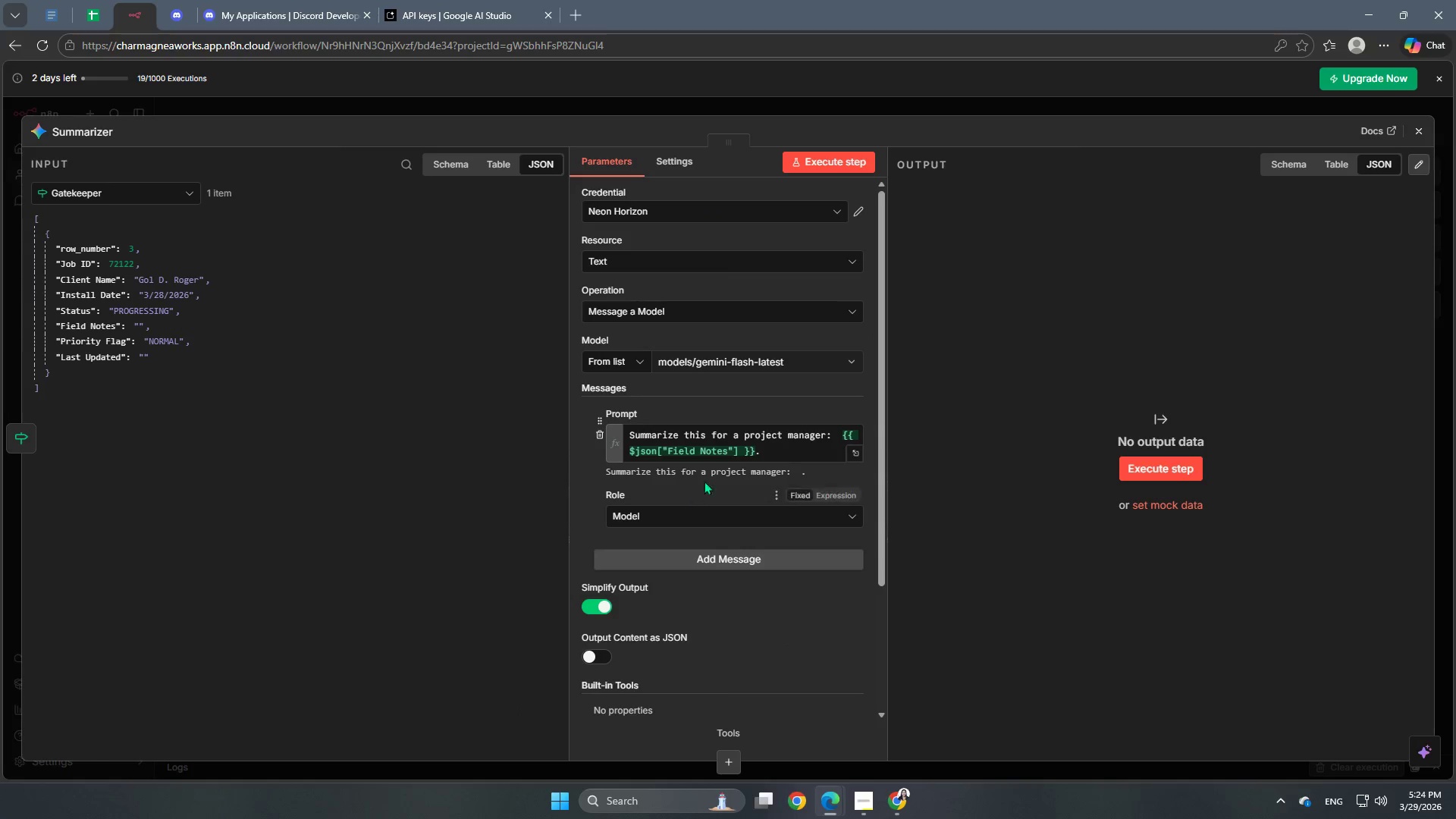 
wait(11.21)
 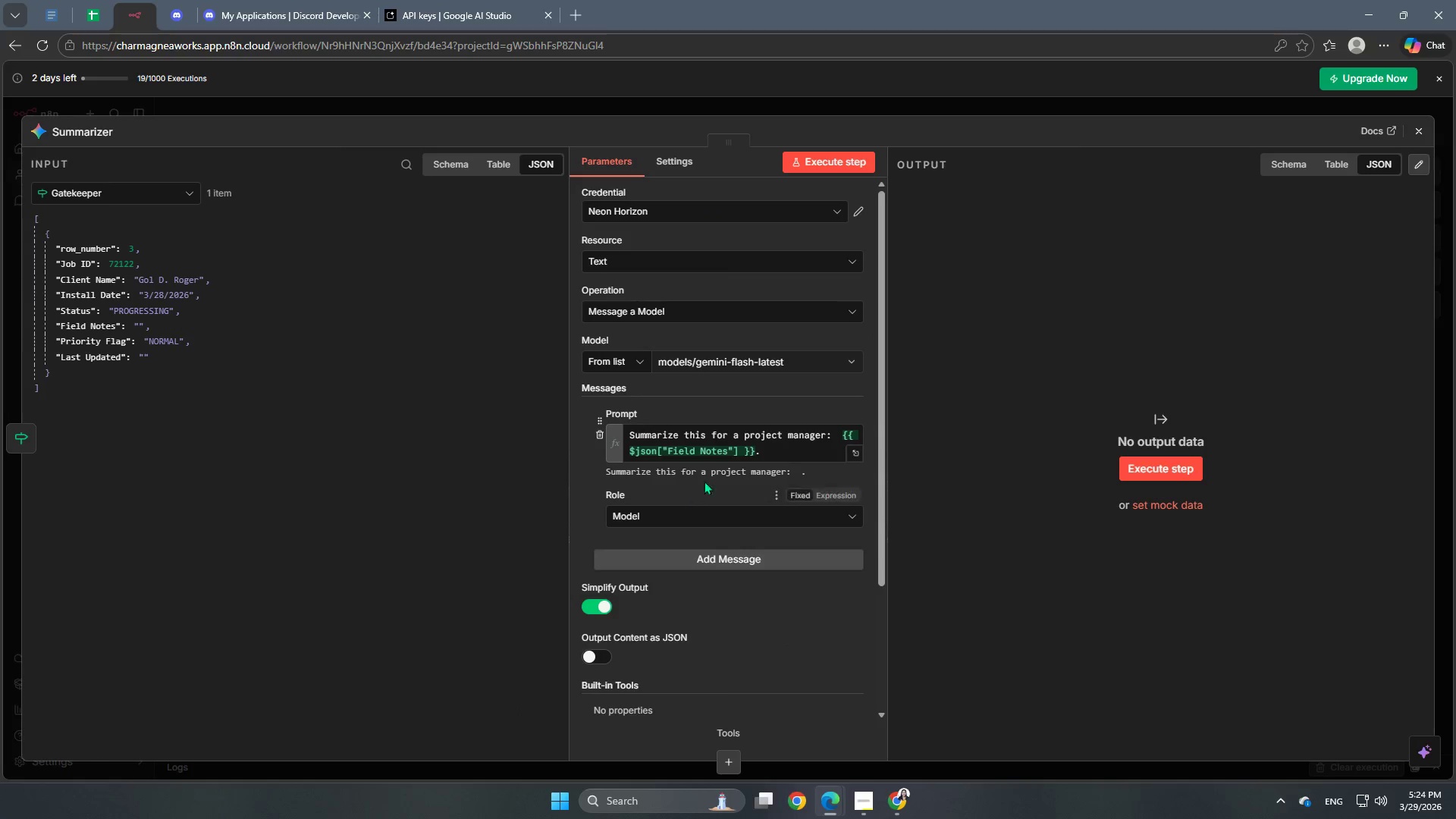 
left_click([708, 435])
 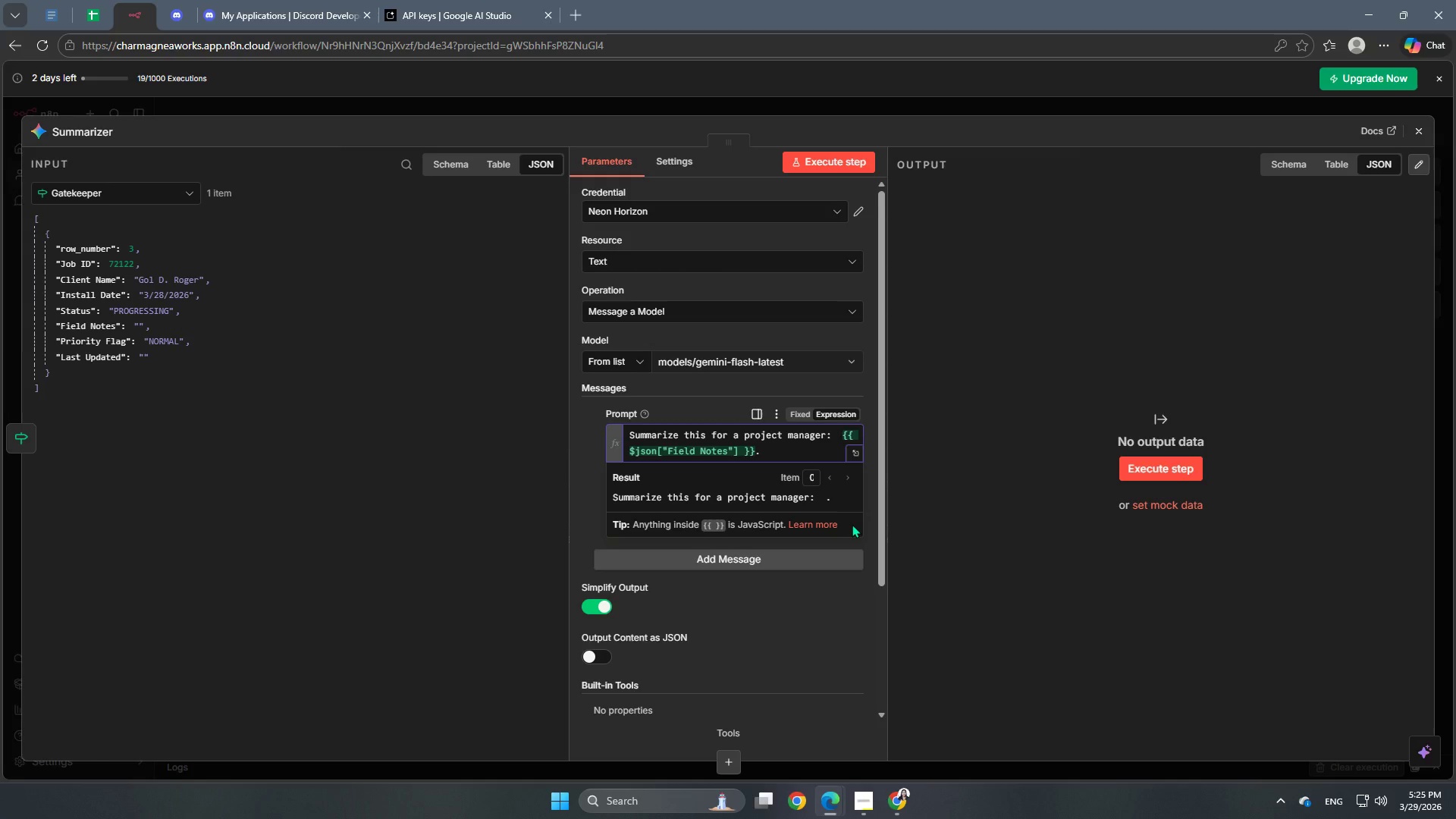 
type( field report into one professional sentent)
key(Backspace)
type(ce)
 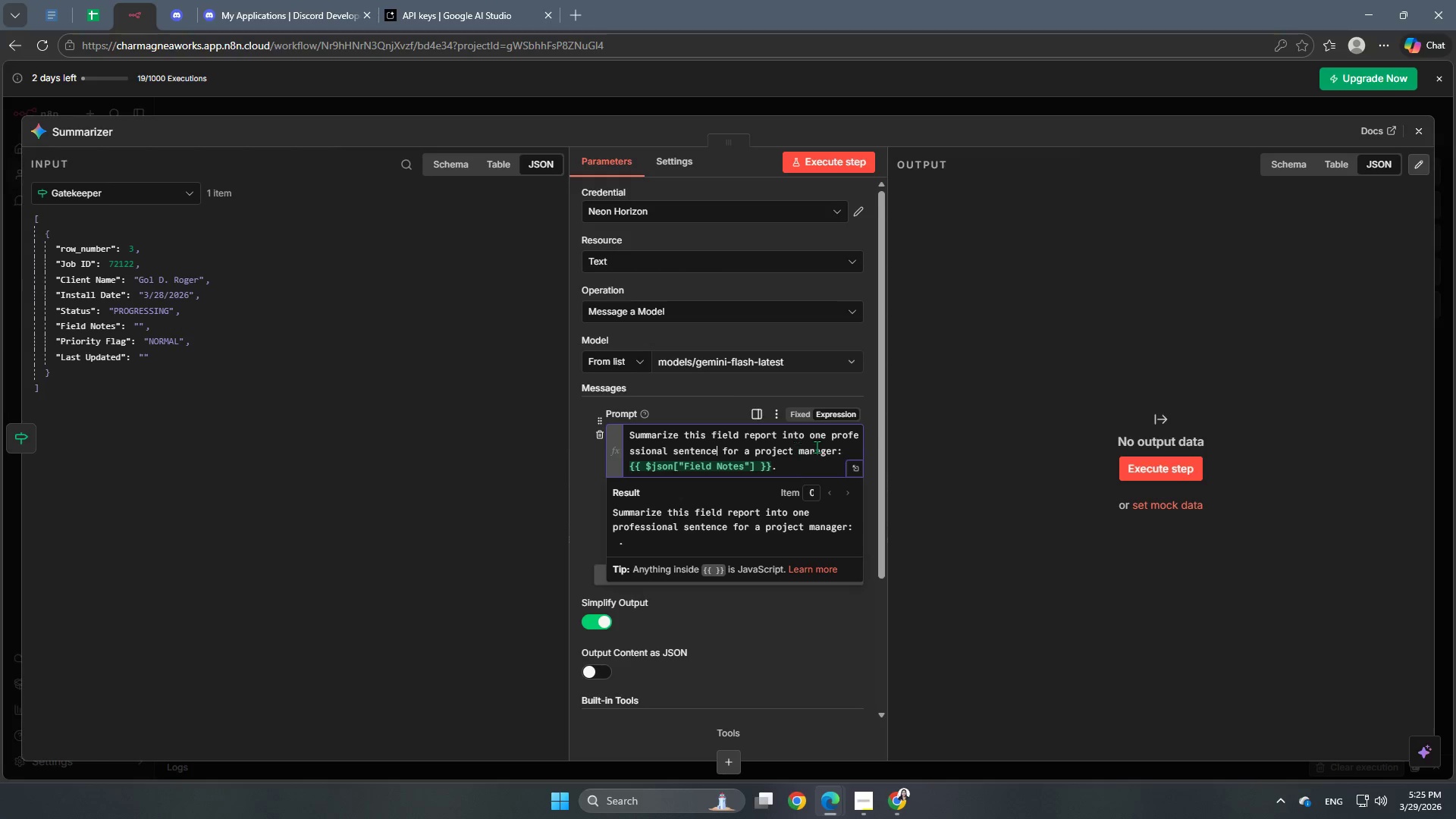 
wait(7.05)
 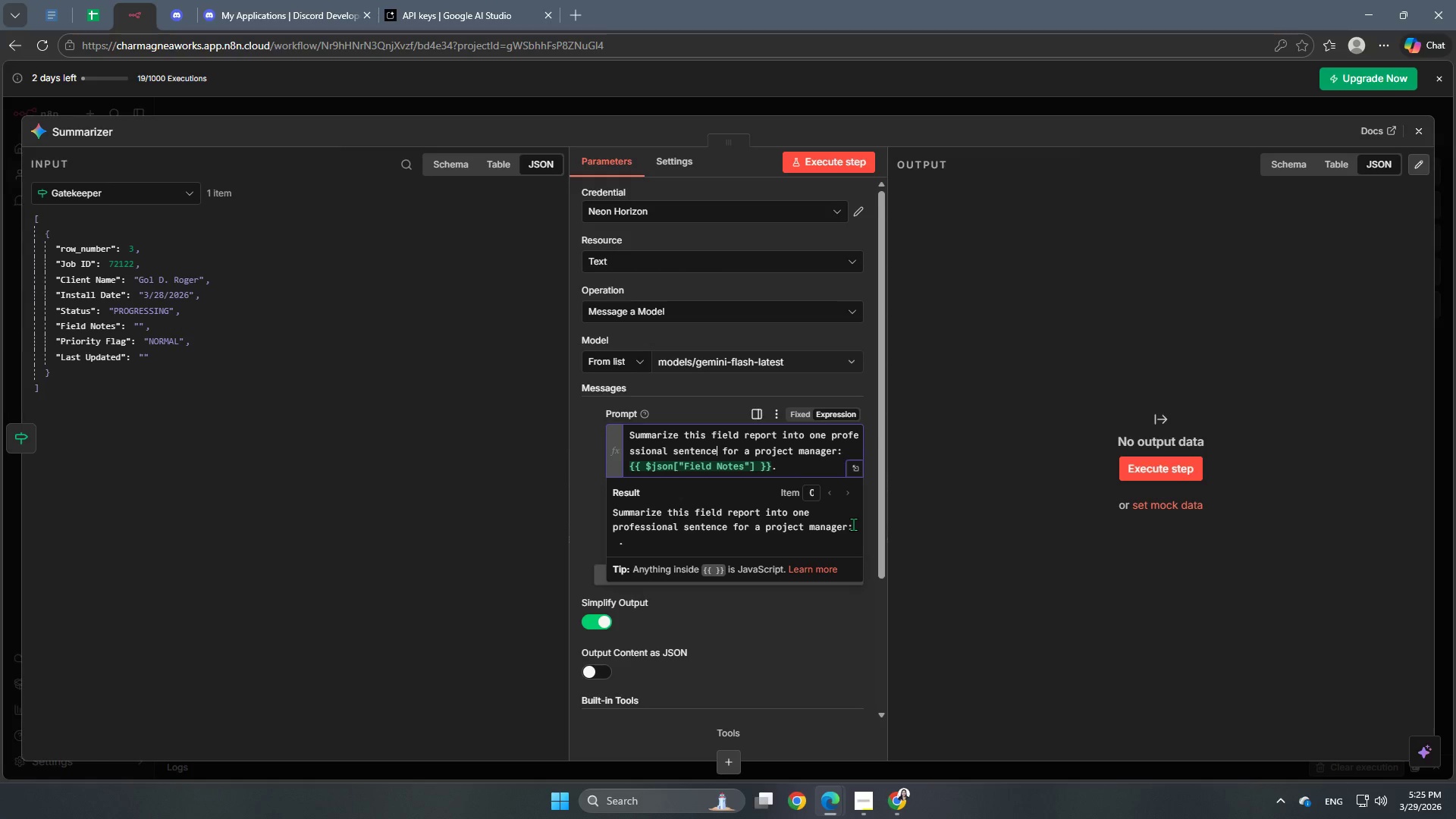 
scroll: coordinate [732, 472], scroll_direction: up, amount: 2.0
 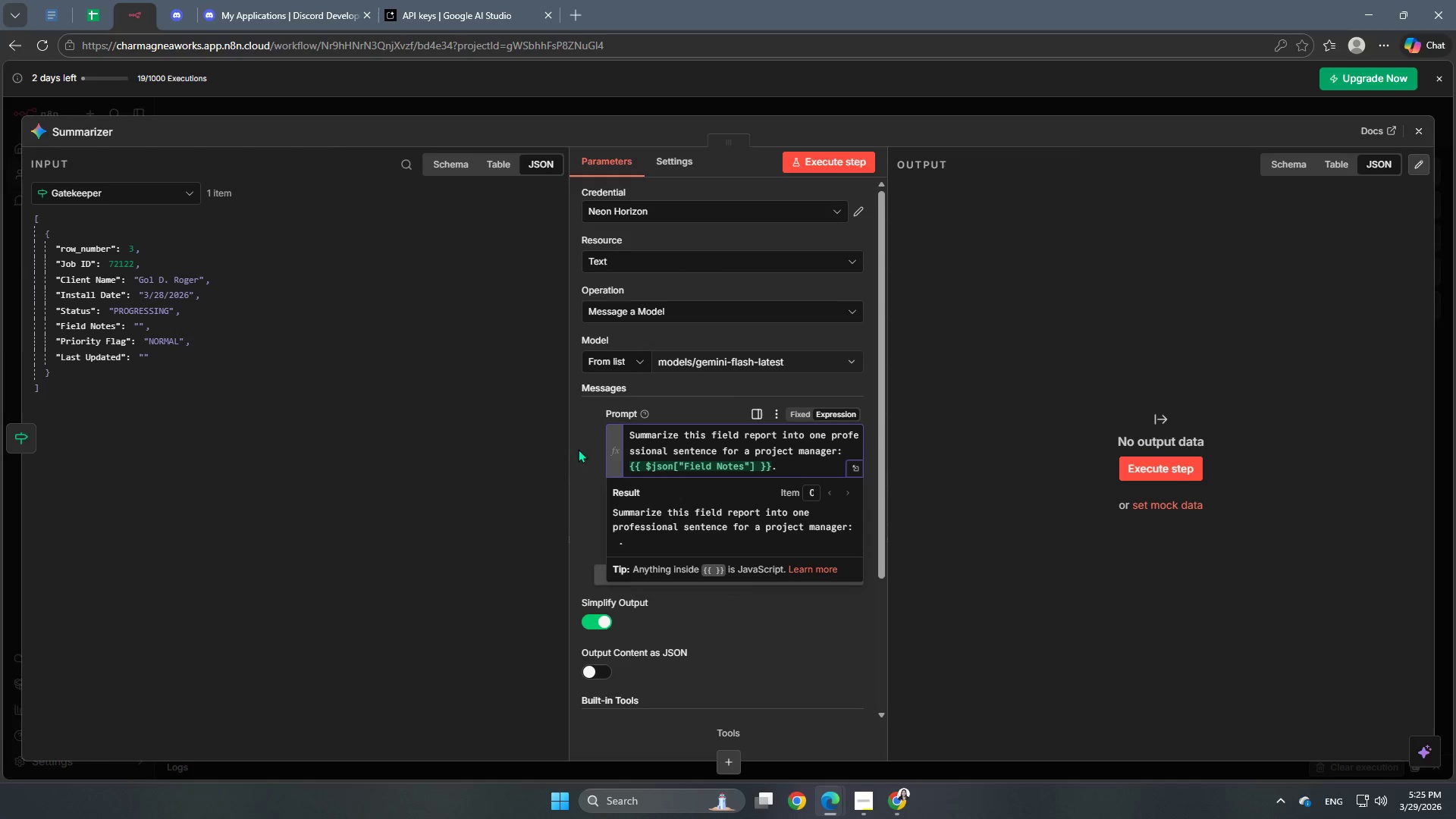 
left_click([584, 472])
 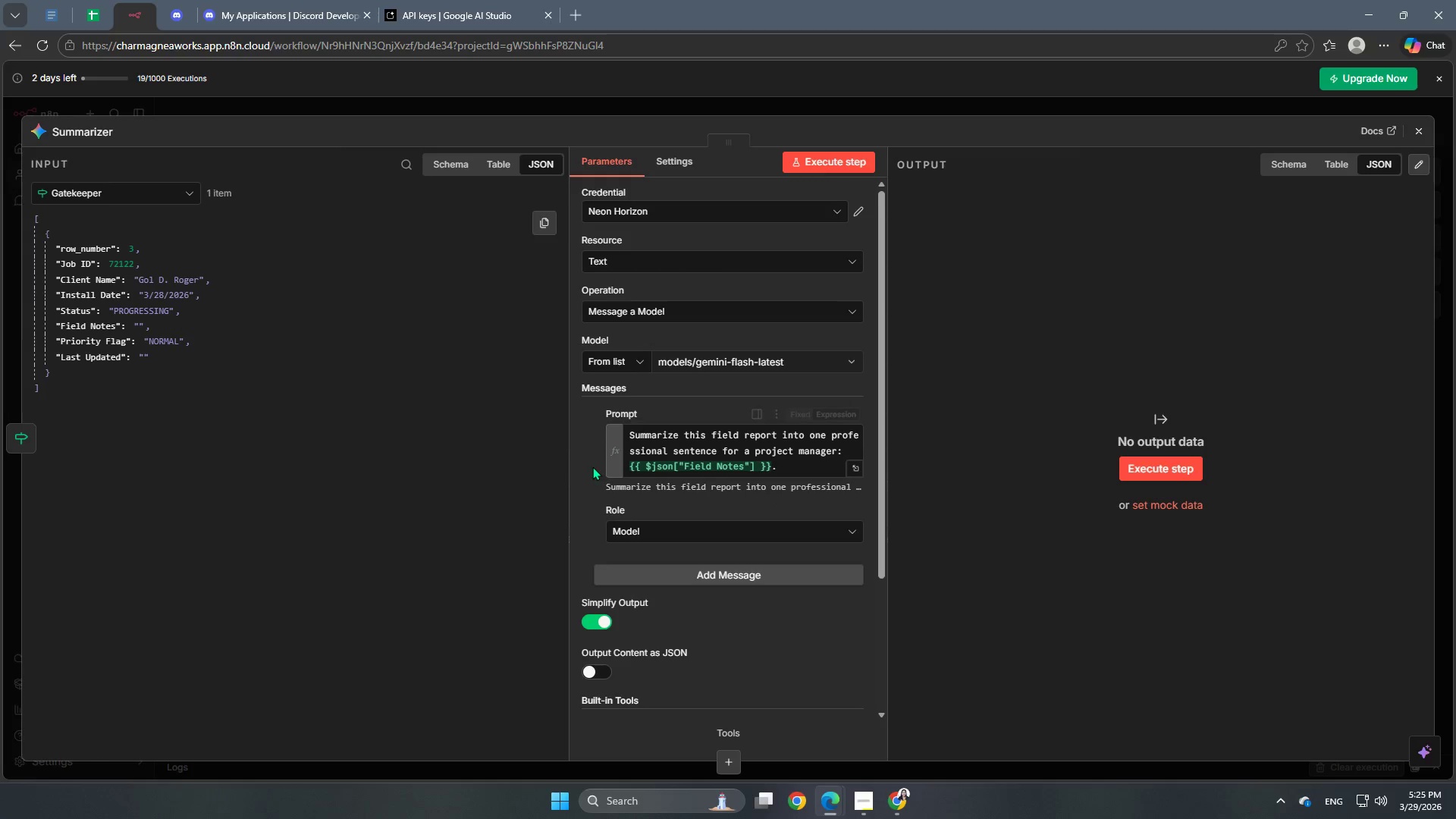 
scroll: coordinate [667, 466], scroll_direction: up, amount: 2.0
 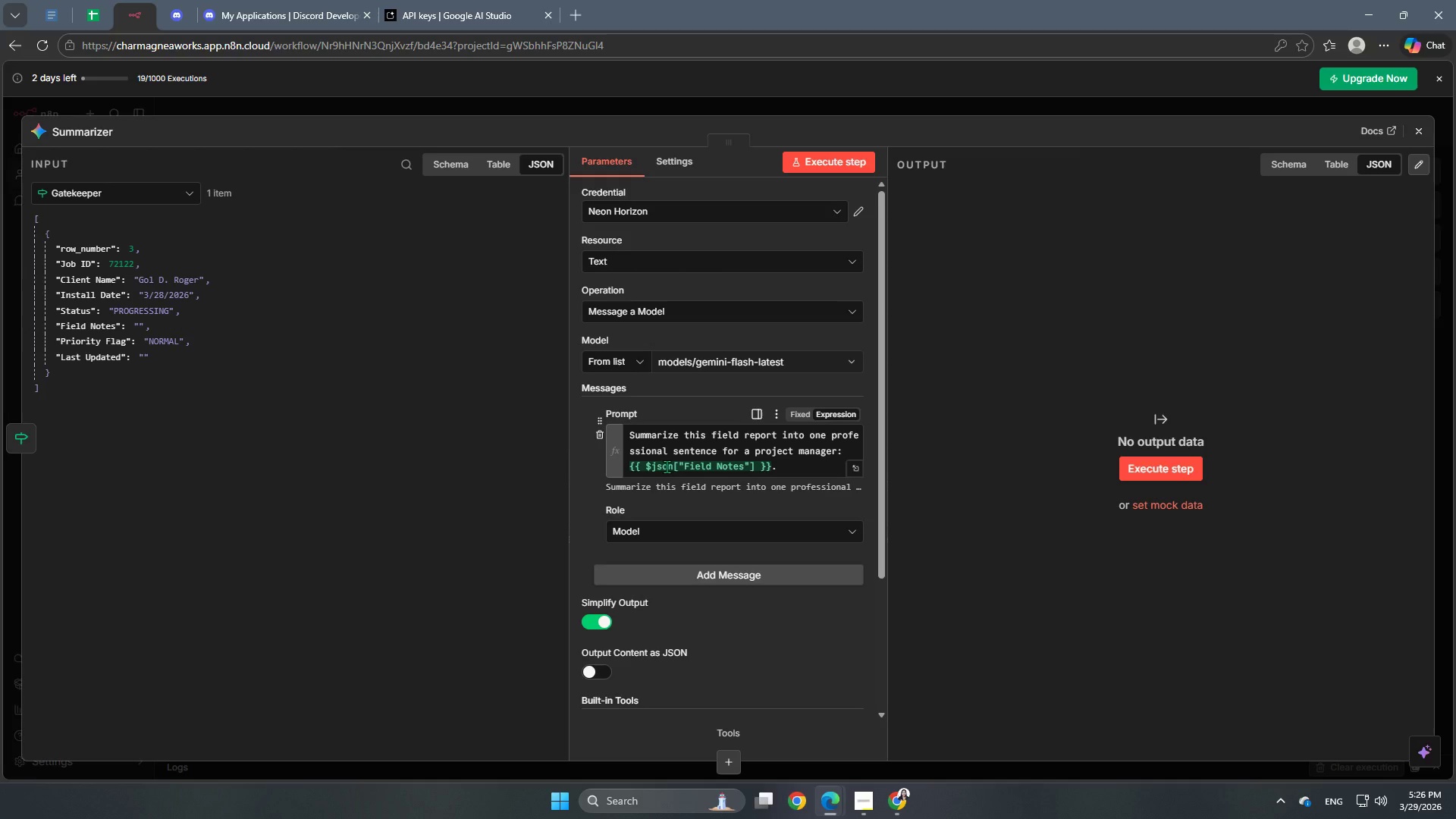 
wait(67.05)
 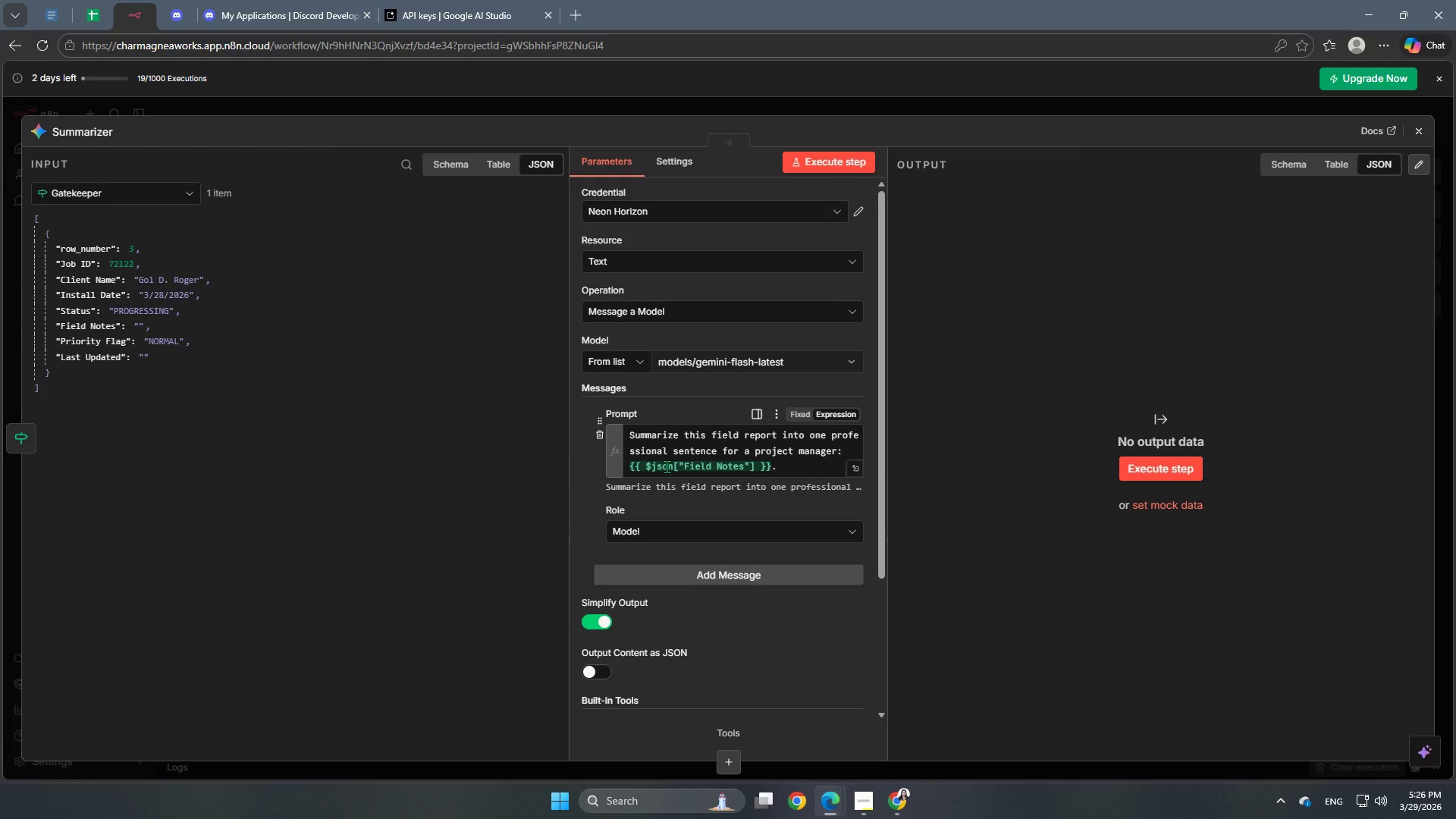 
left_click([581, 466])
 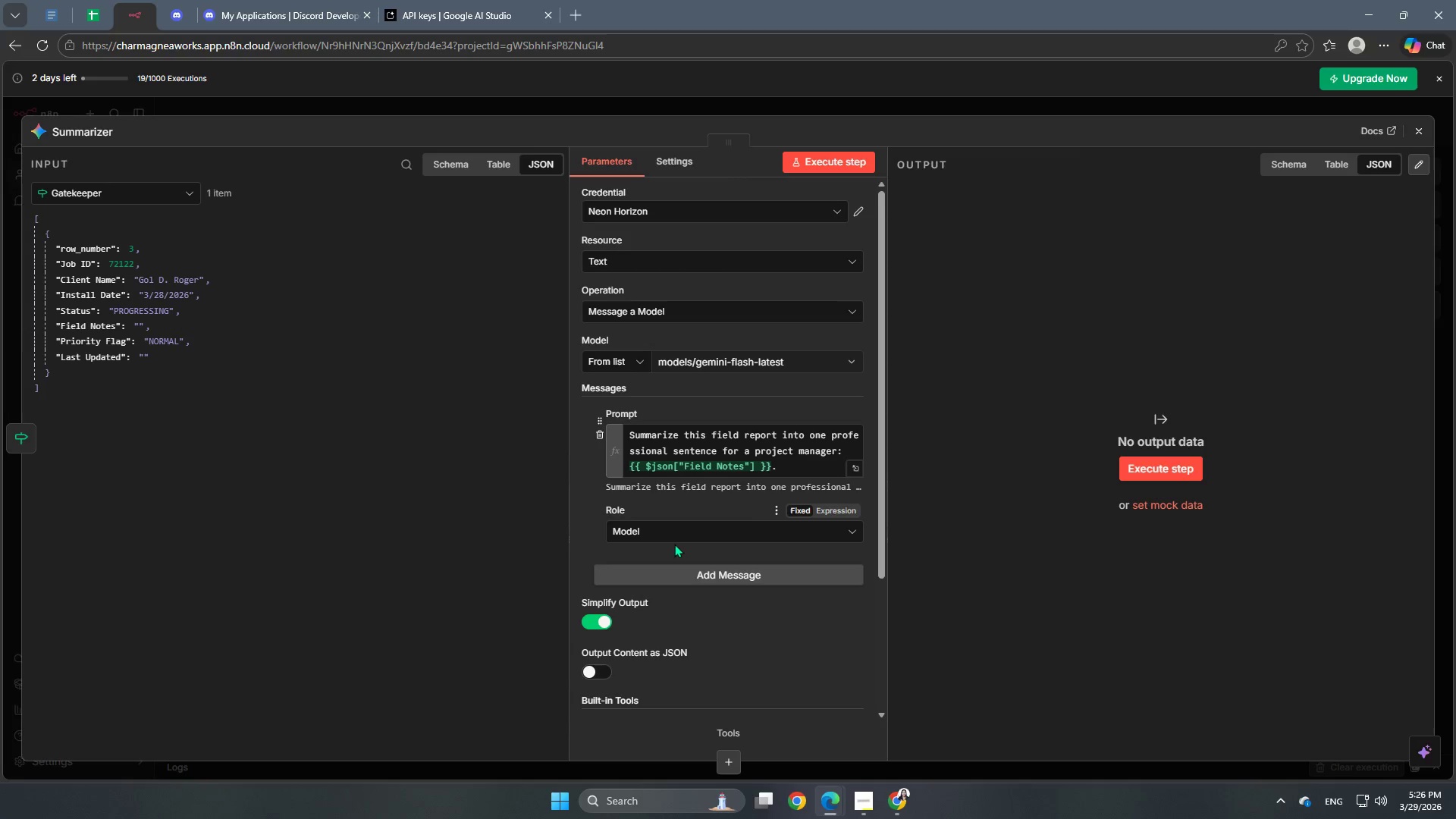 
left_click([681, 532])
 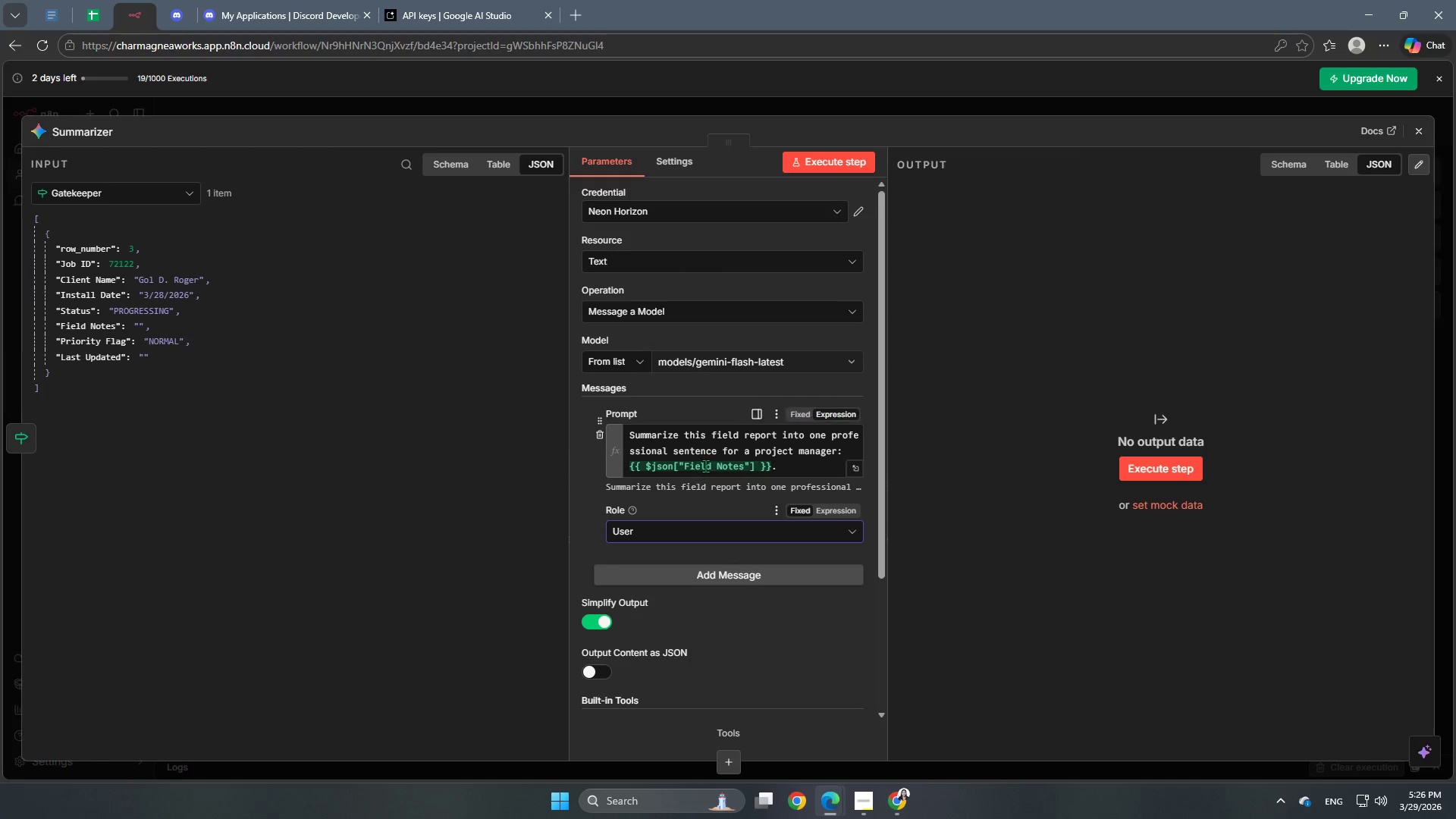 
scroll: coordinate [723, 468], scroll_direction: up, amount: 2.0
 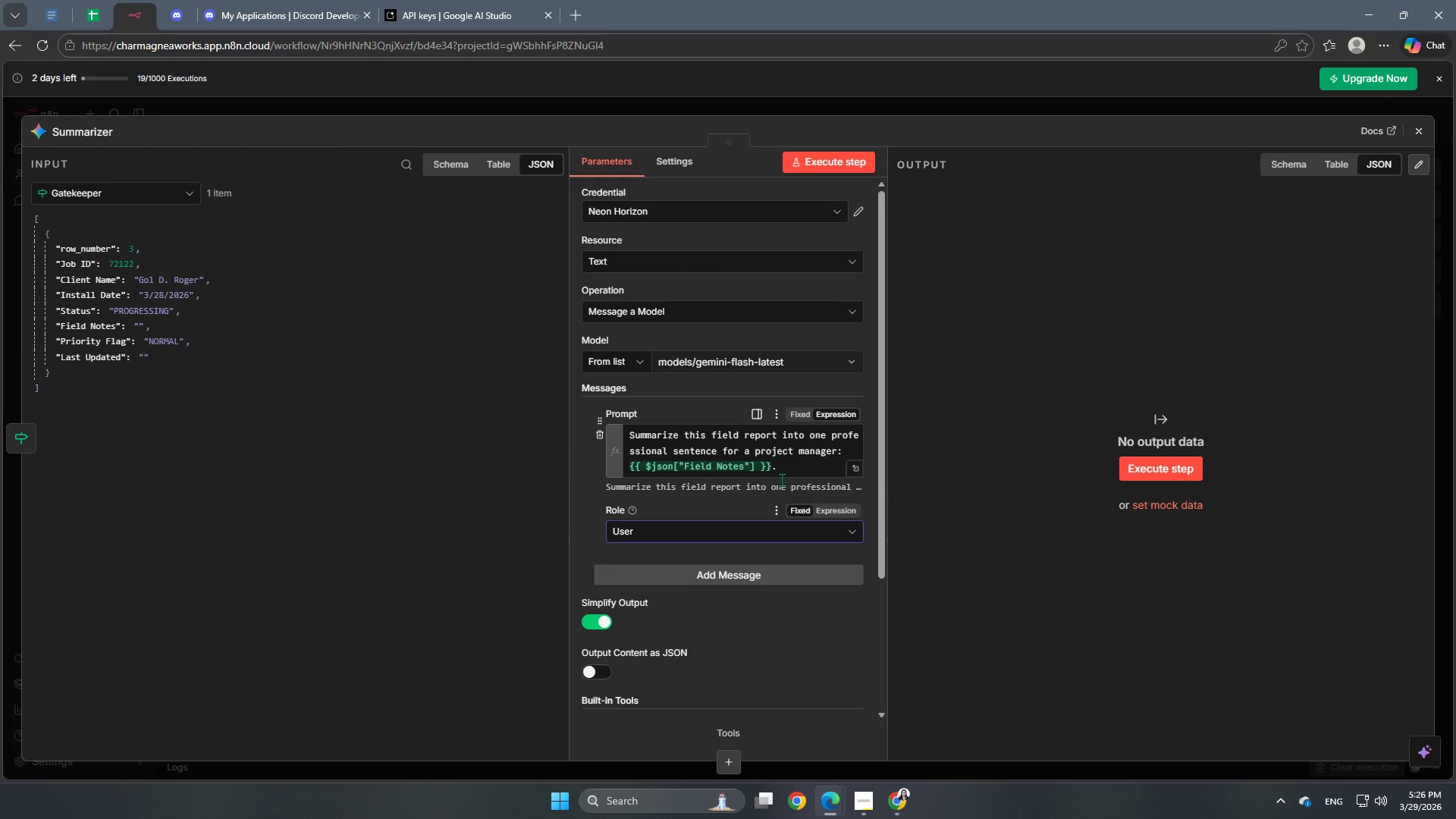 
left_click([736, 582])
 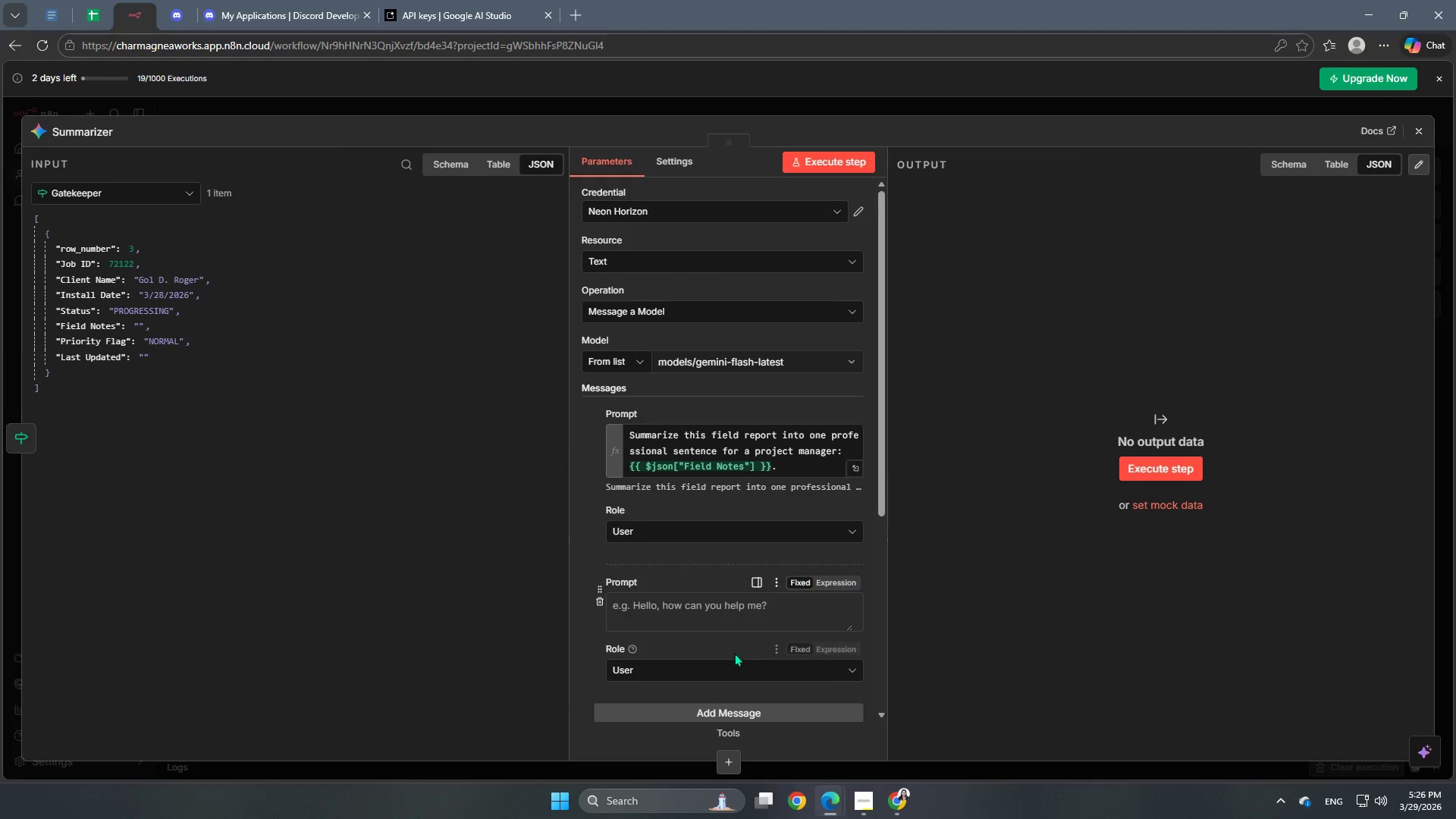 
left_click([725, 667])
 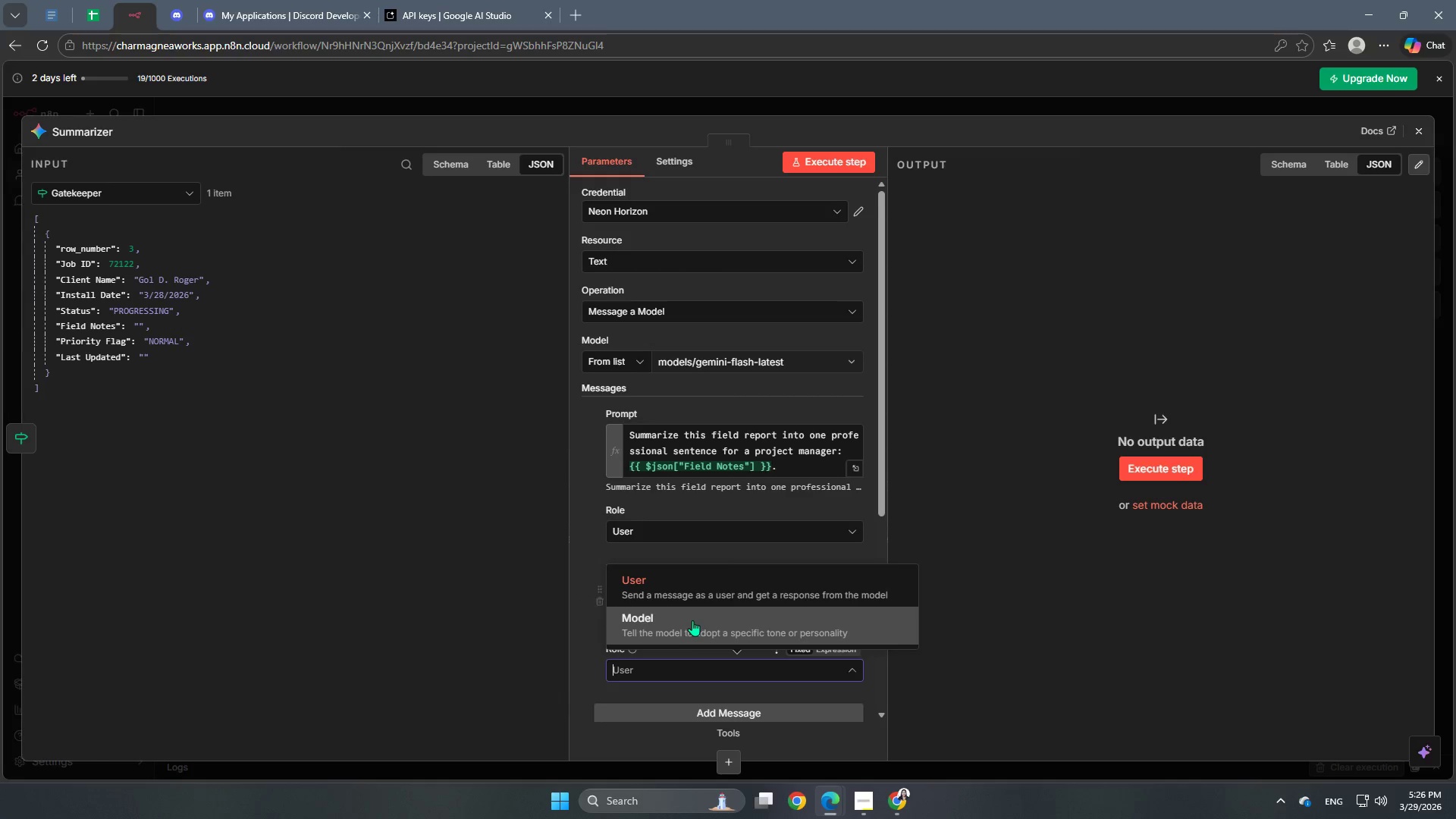 
left_click([692, 620])
 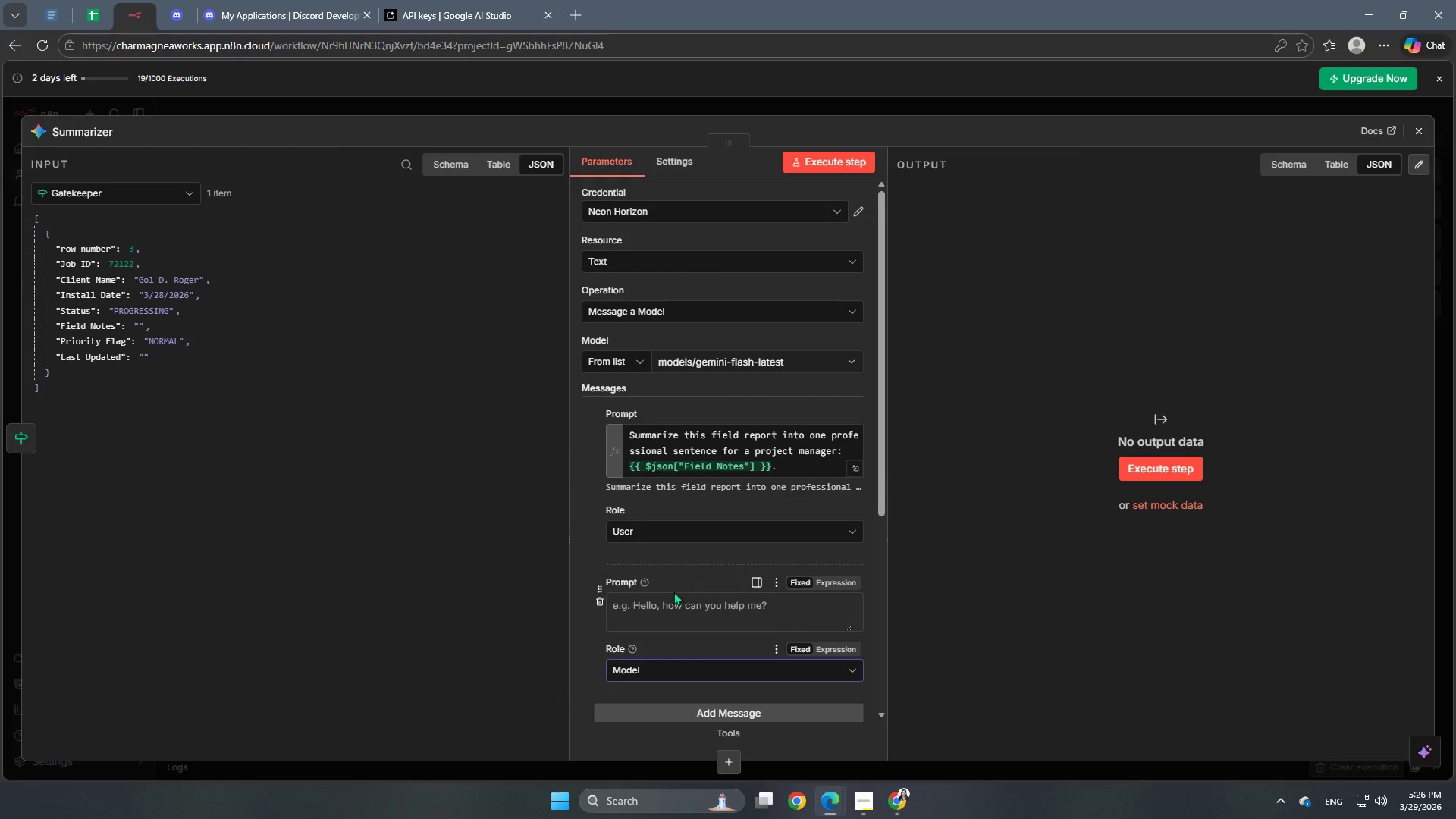 
left_click([664, 600])
 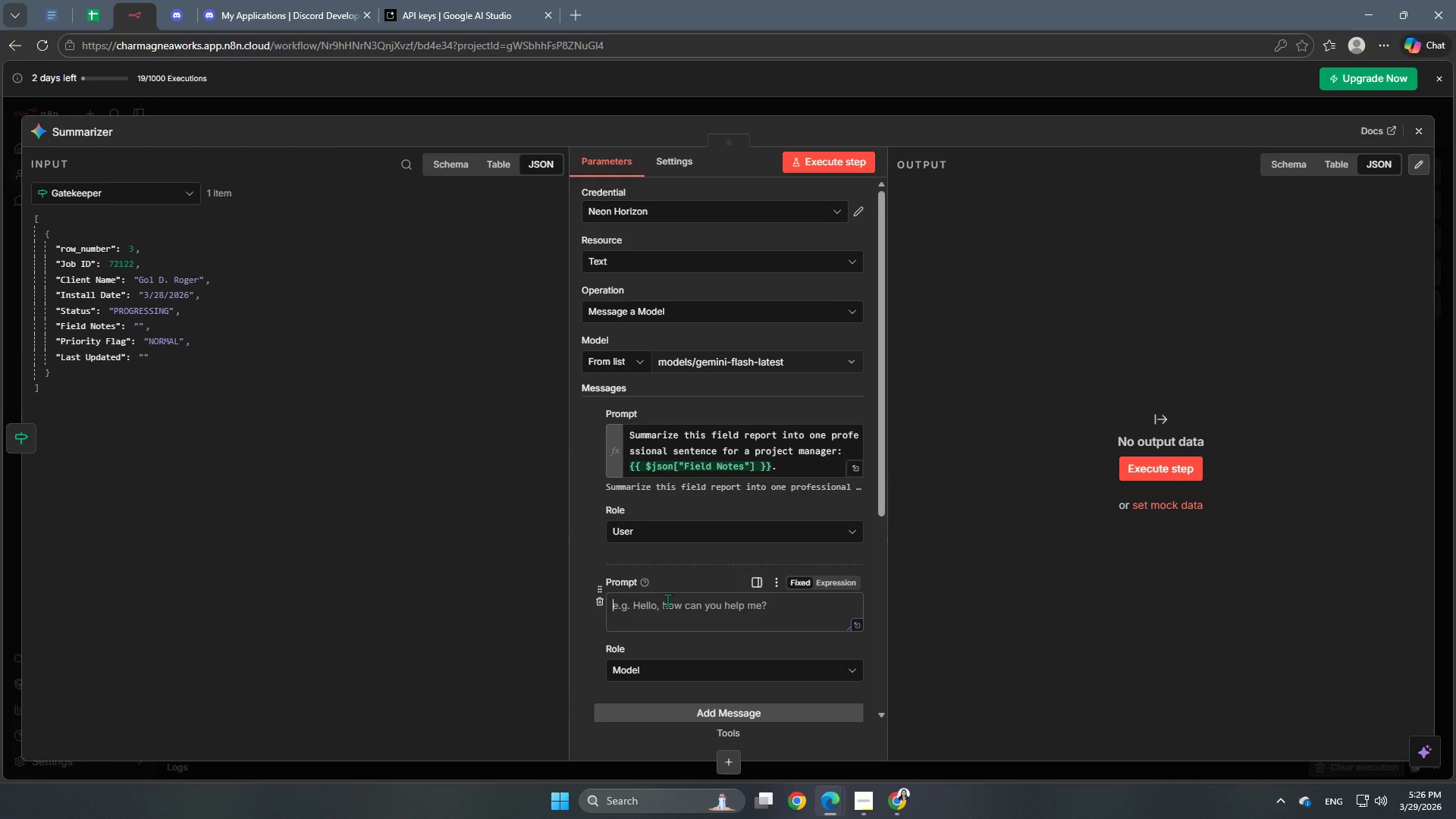 
type(Your)
key(Backspace)
type( are a Project Cooordinator for Neon Horizon Signa)
 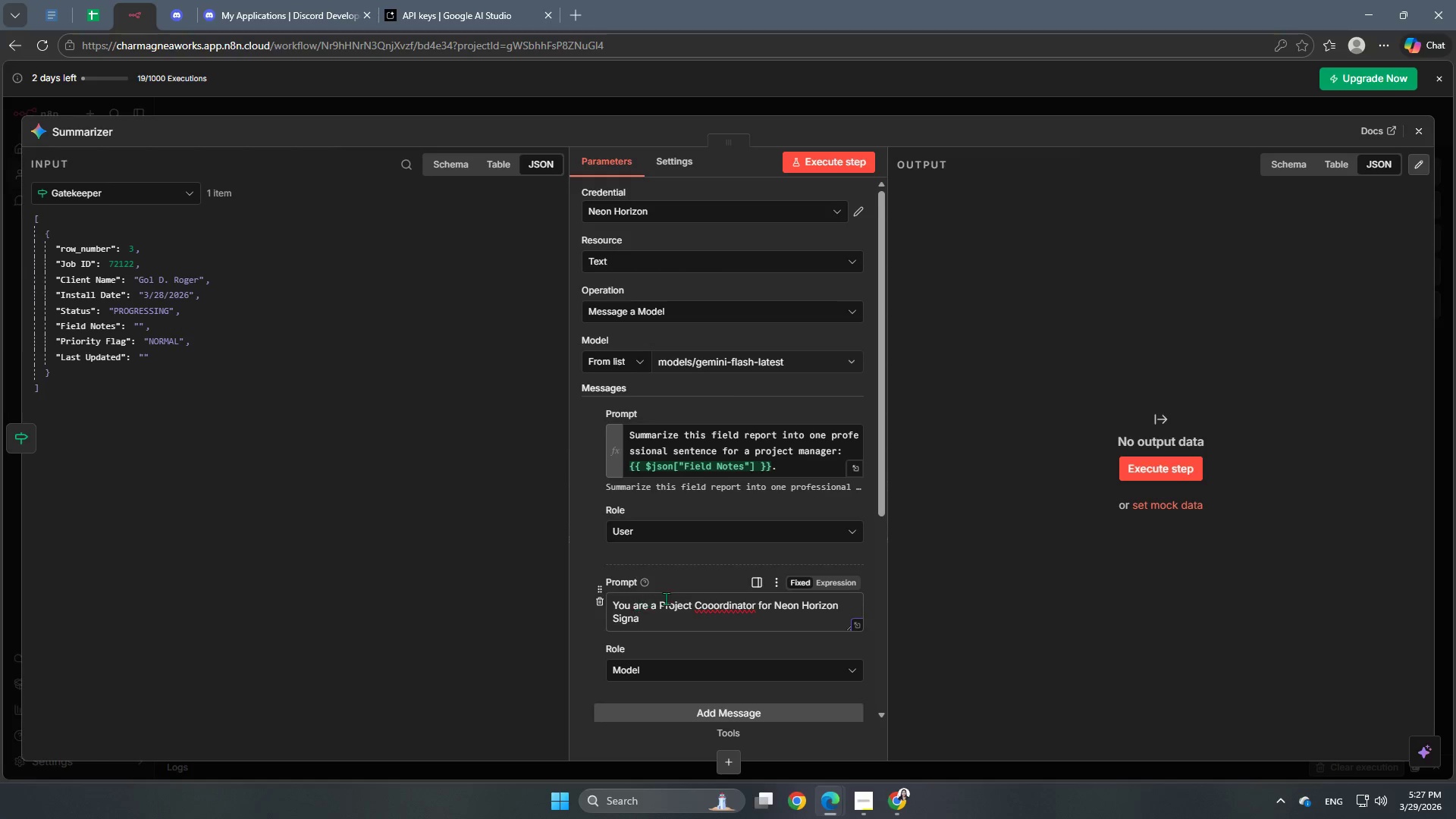 
right_click([720, 607])
 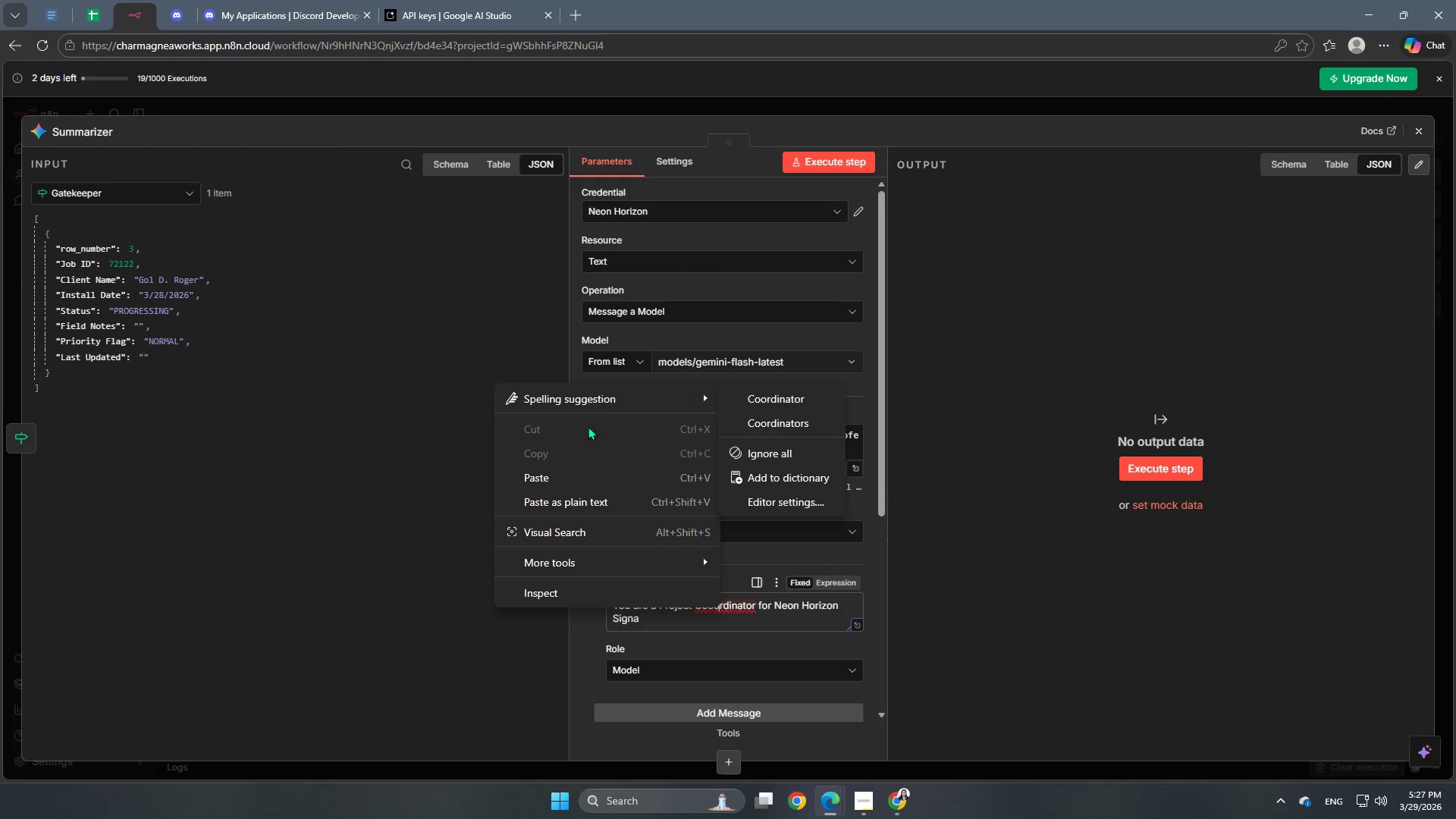 
left_click([607, 400])
 